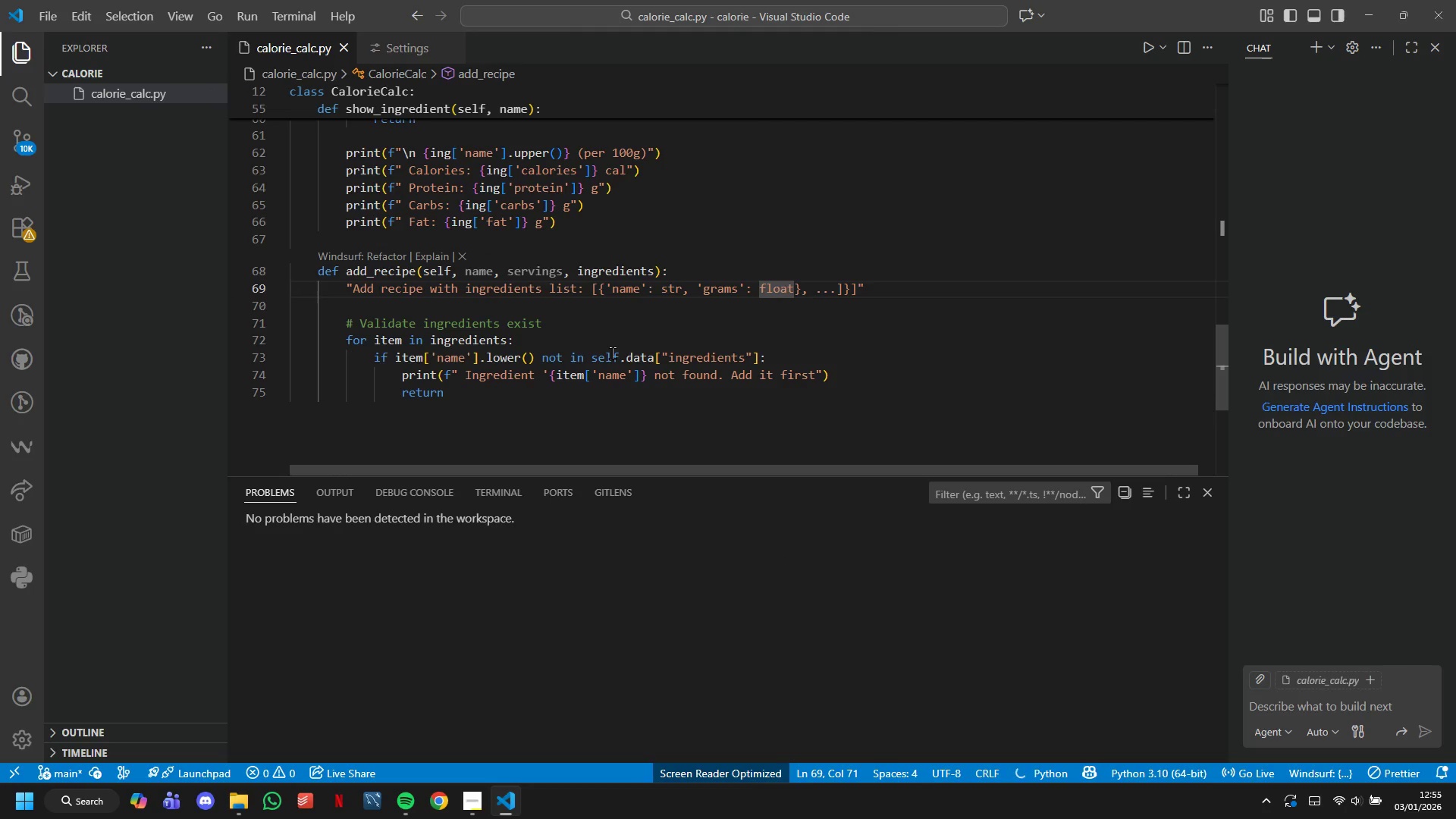 
hold_key(key=ArrowRight, duration=1.78)
 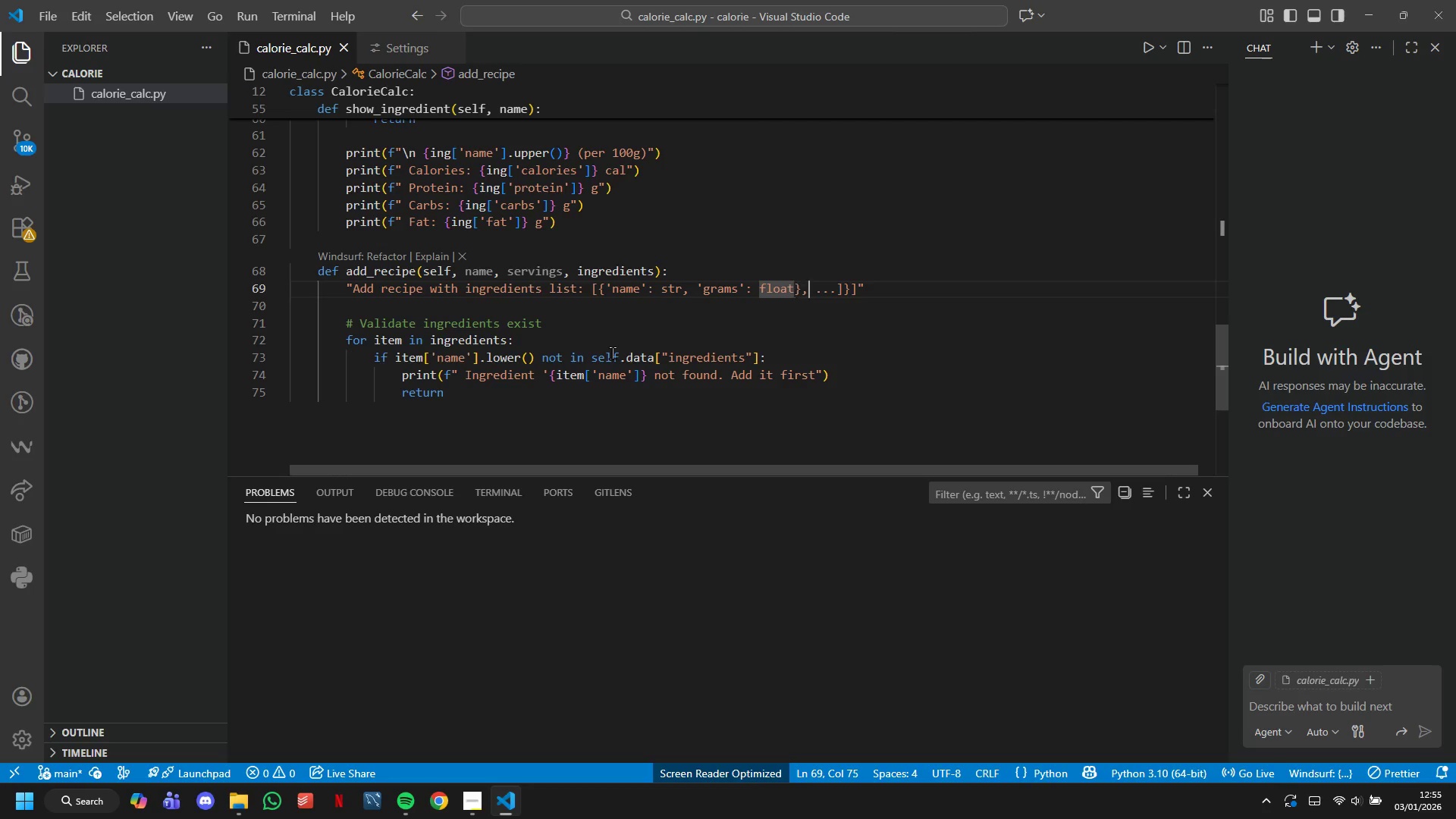 
hold_key(key=ArrowRight, duration=0.7)
 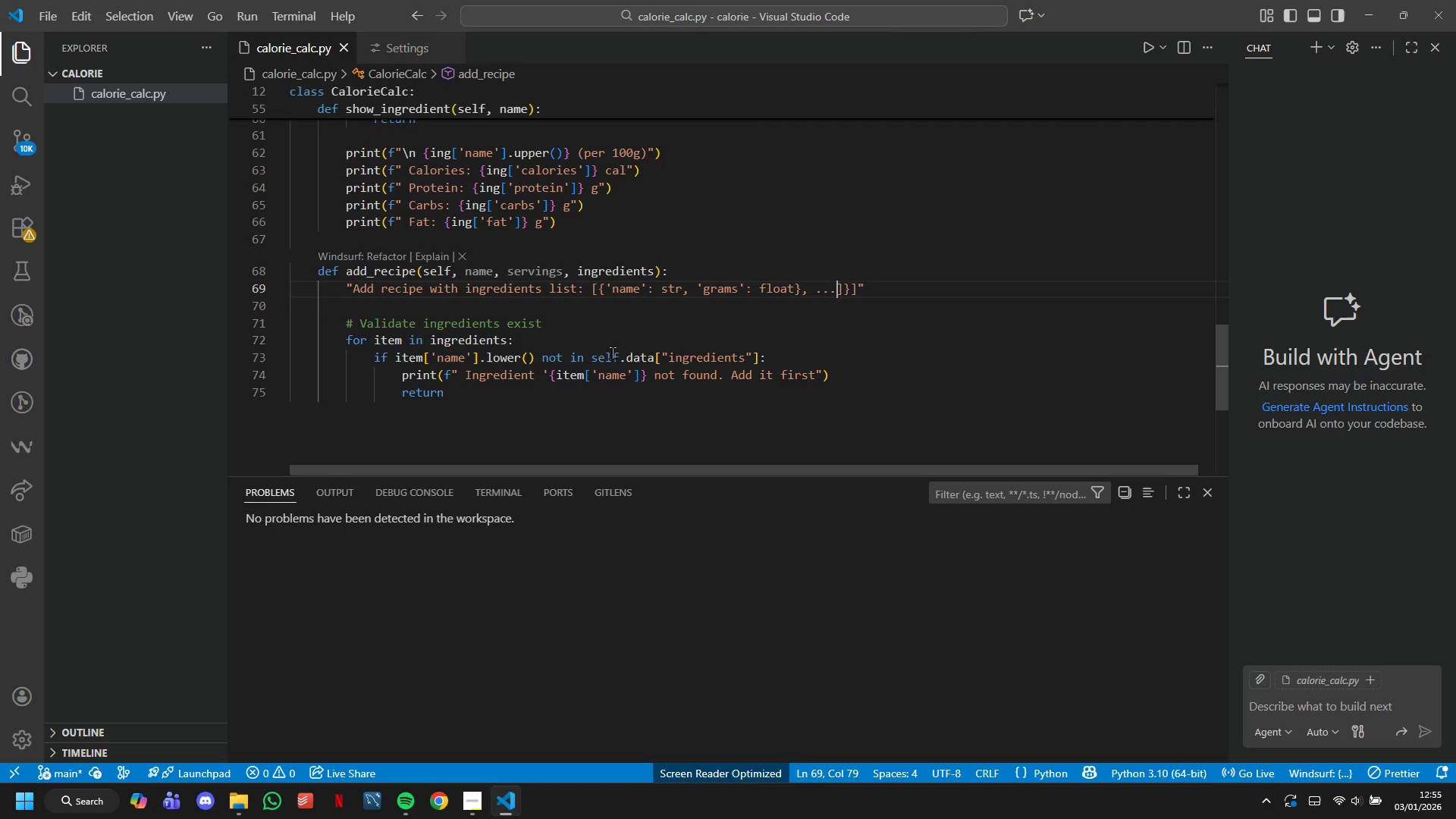 
key(ArrowDown)
 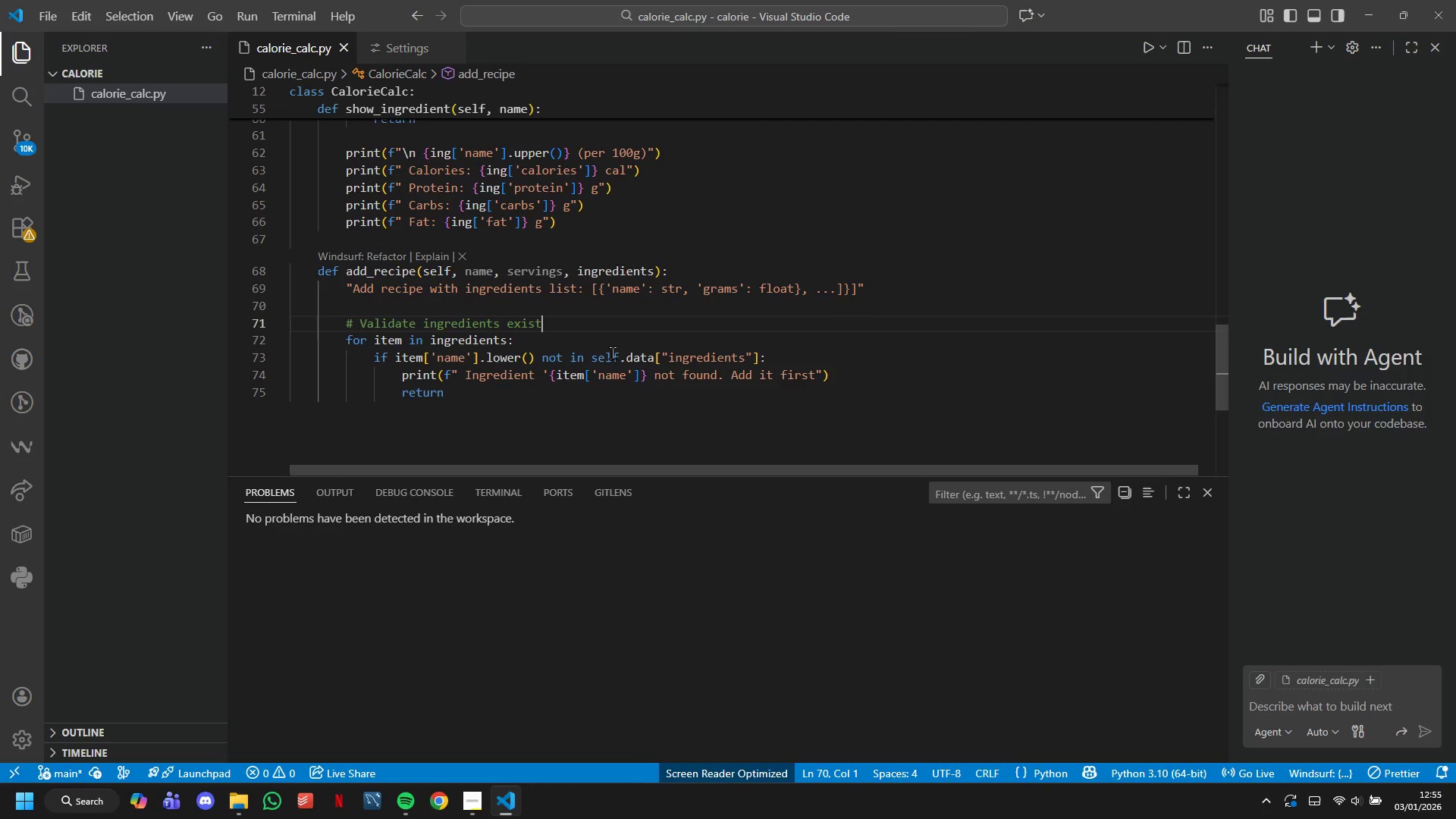 
key(ArrowDown)
 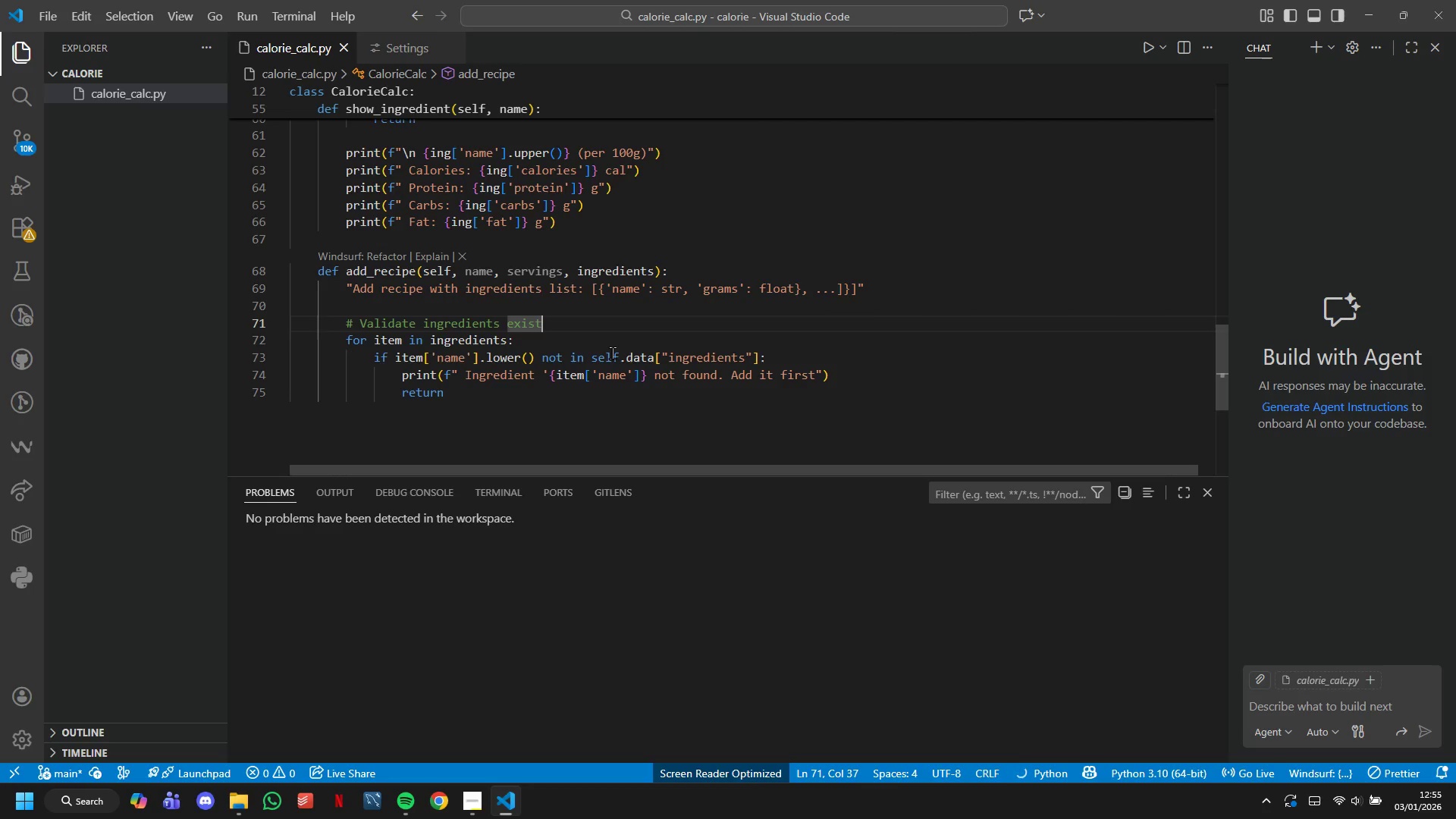 
key(ArrowUp)
 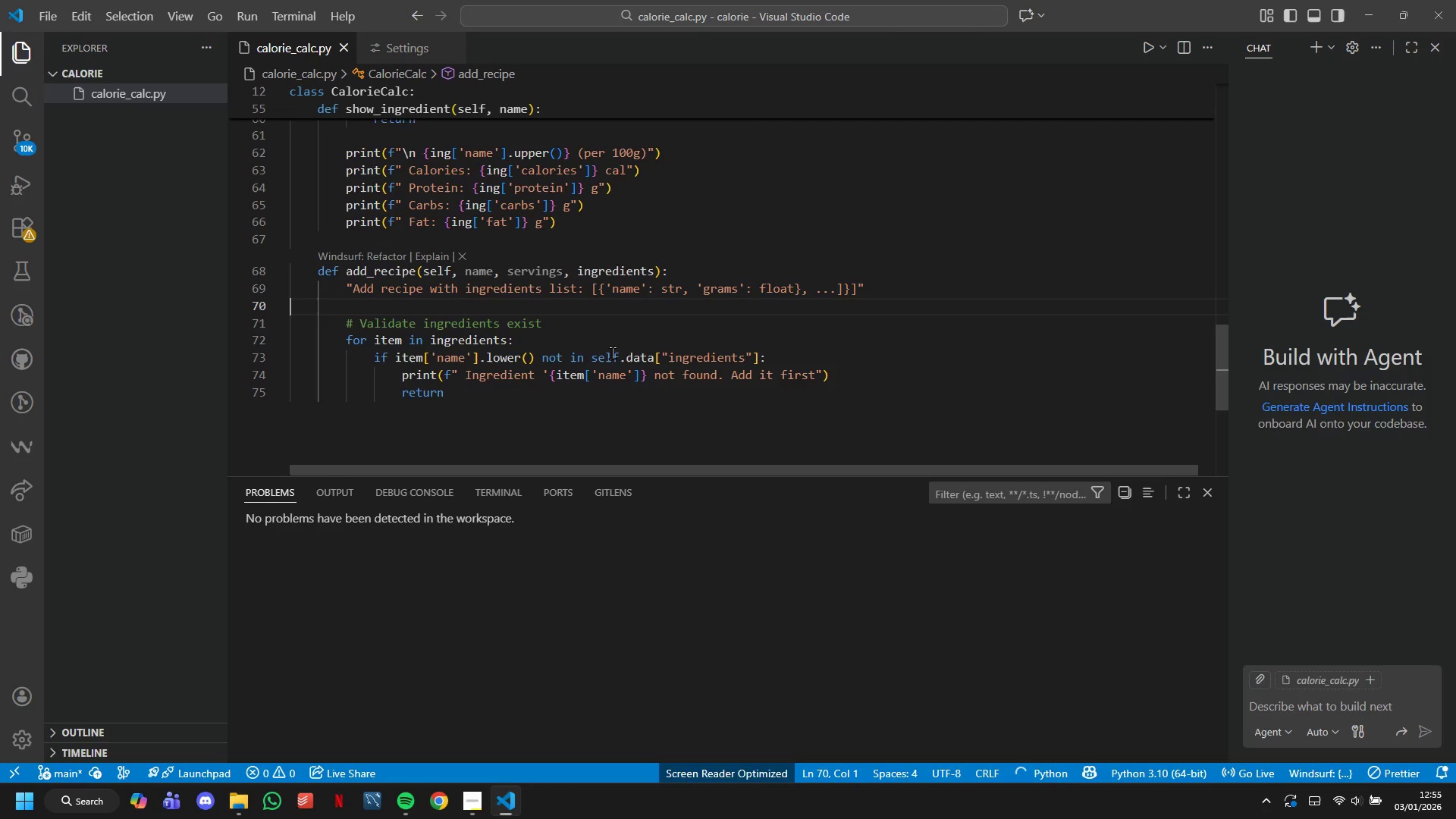 
key(ArrowUp)
 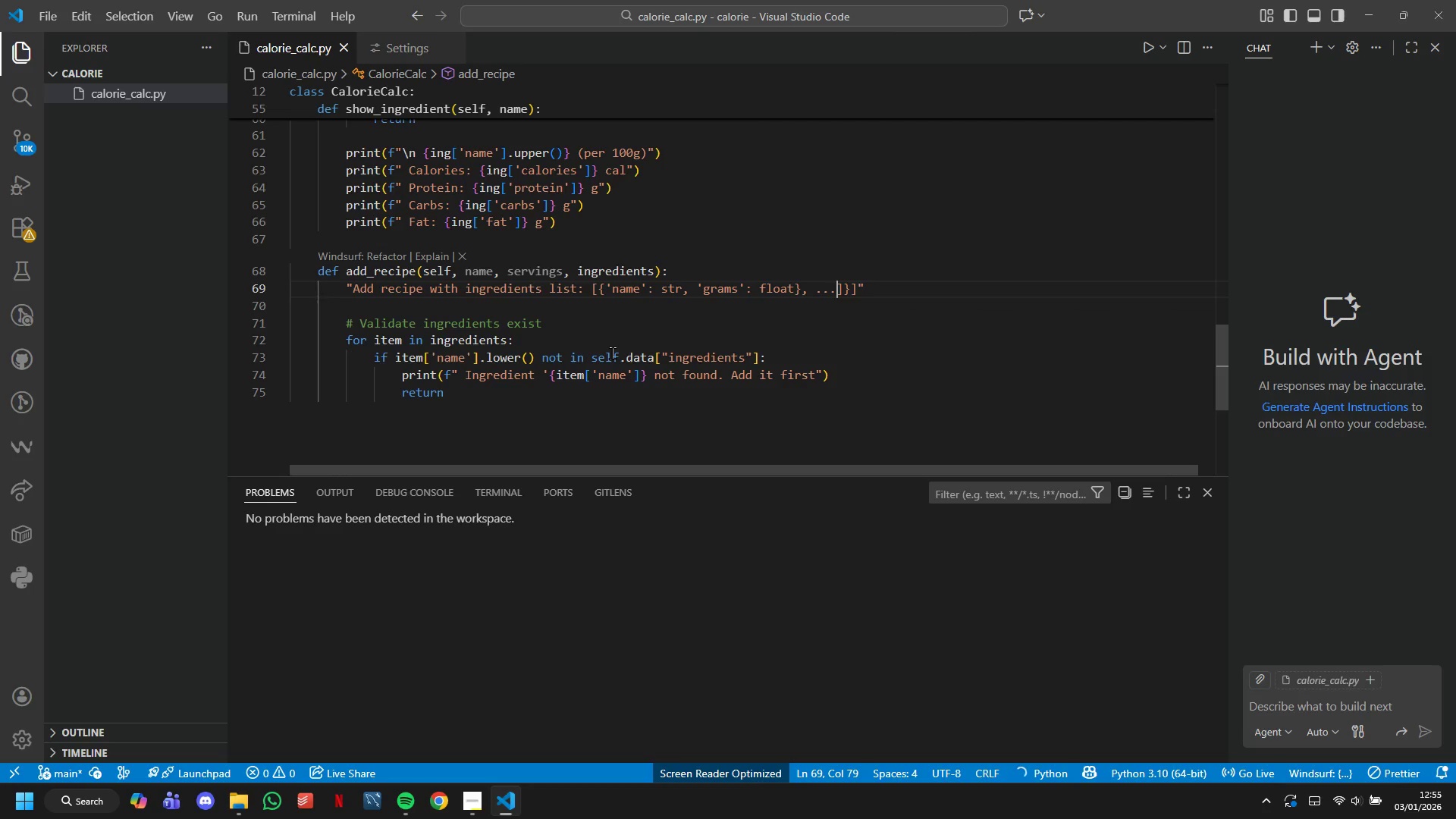 
key(ArrowUp)
 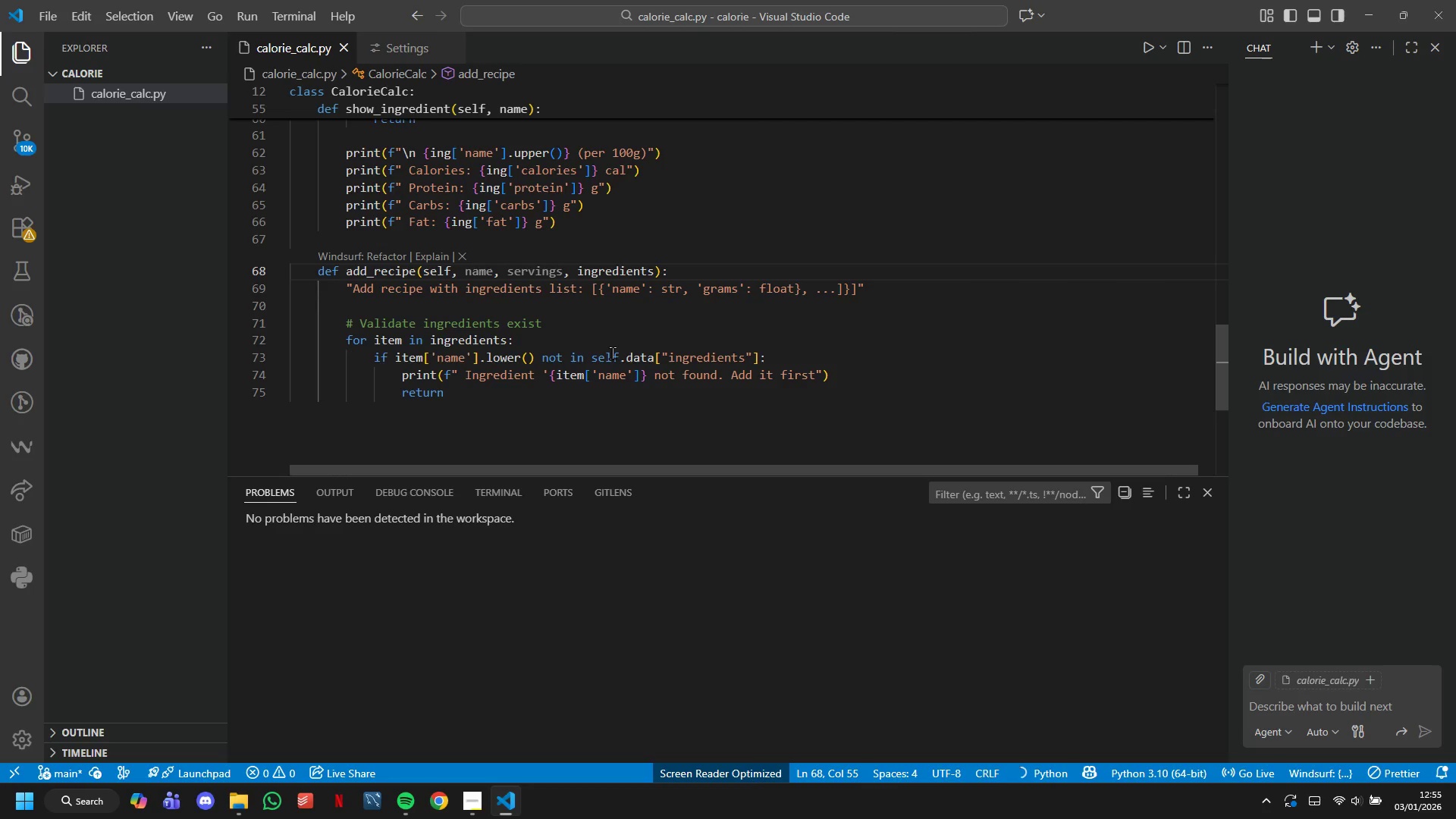 
key(ArrowDown)
 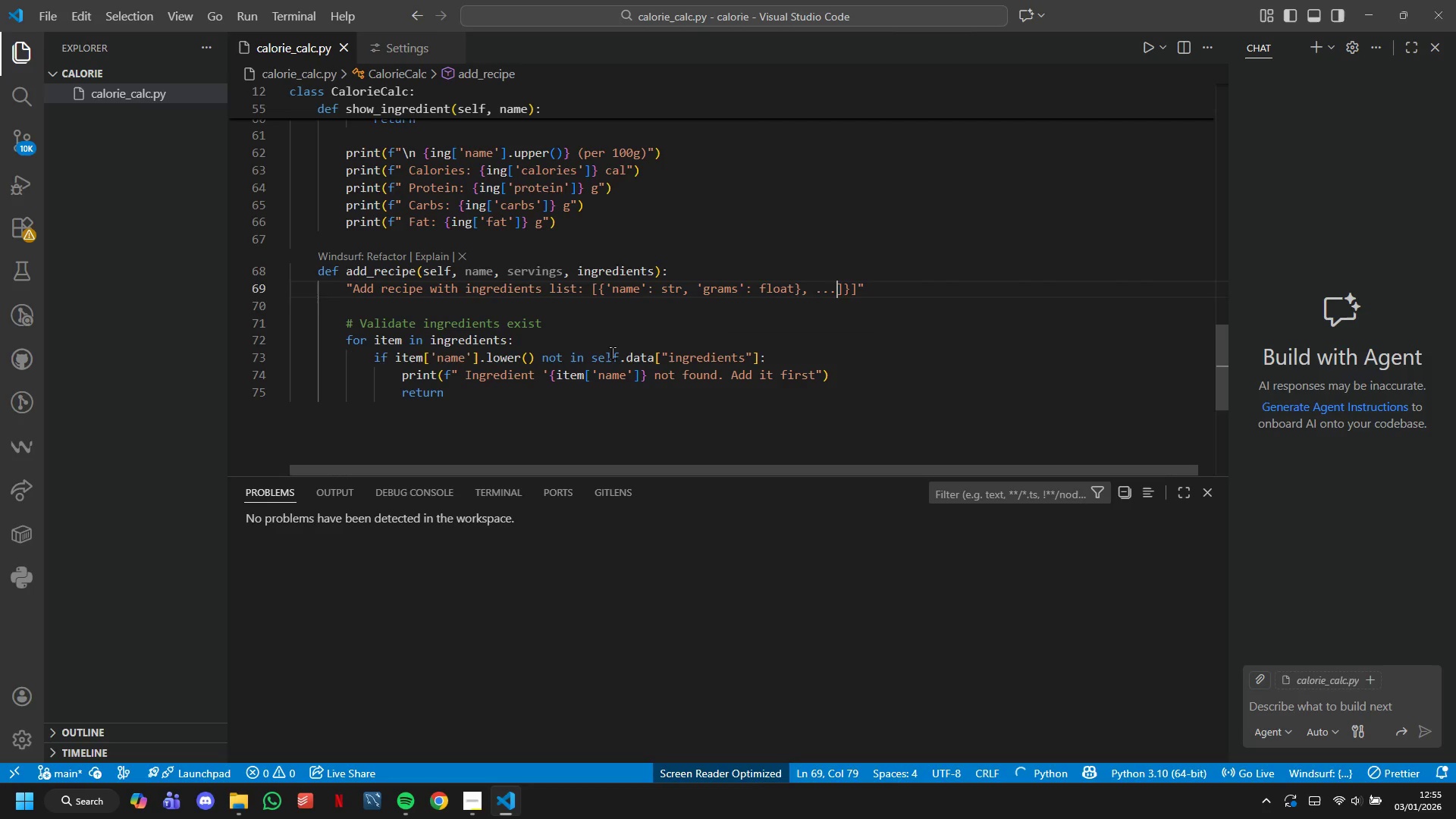 
key(ArrowDown)
 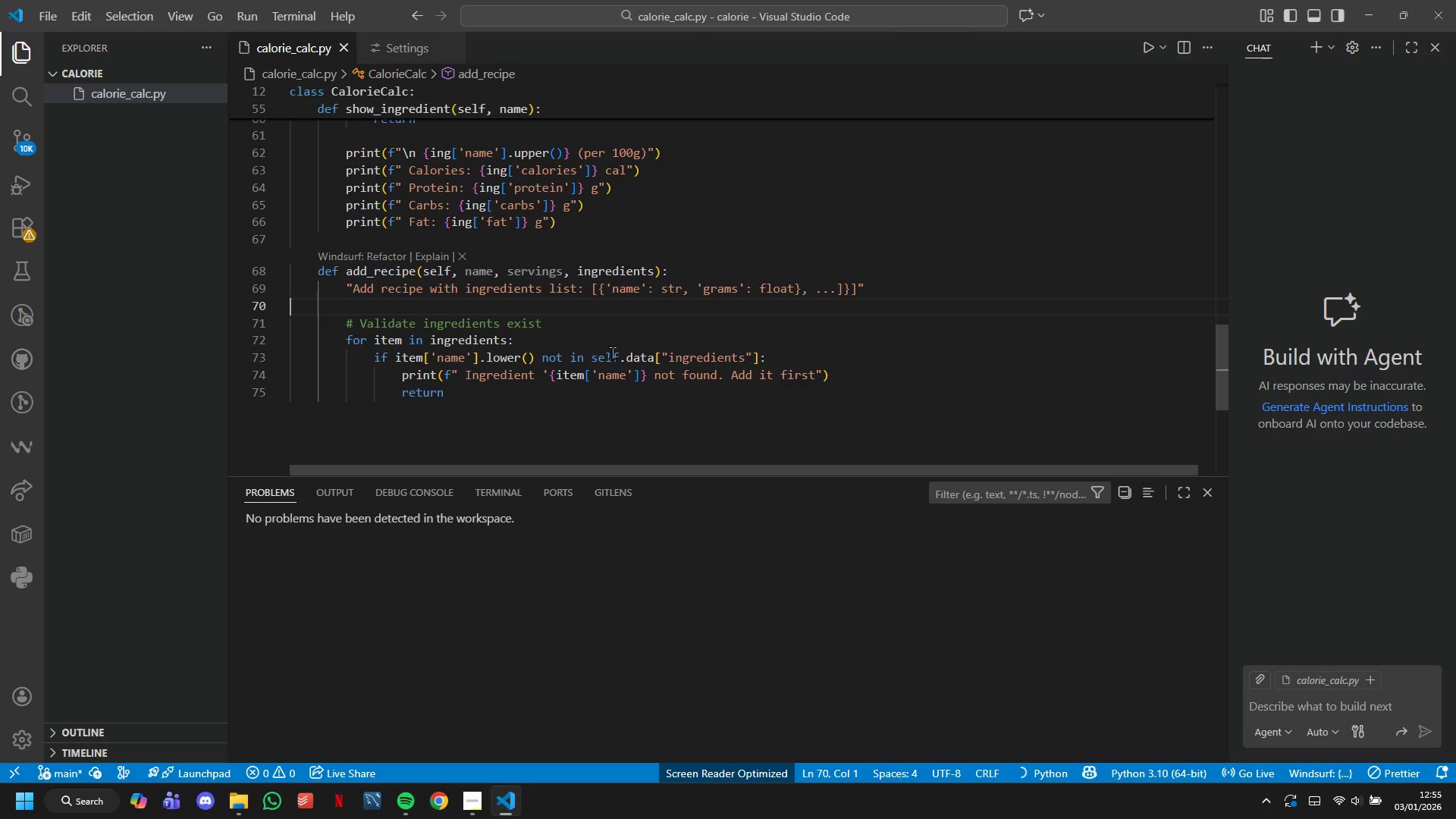 
key(ArrowUp)
 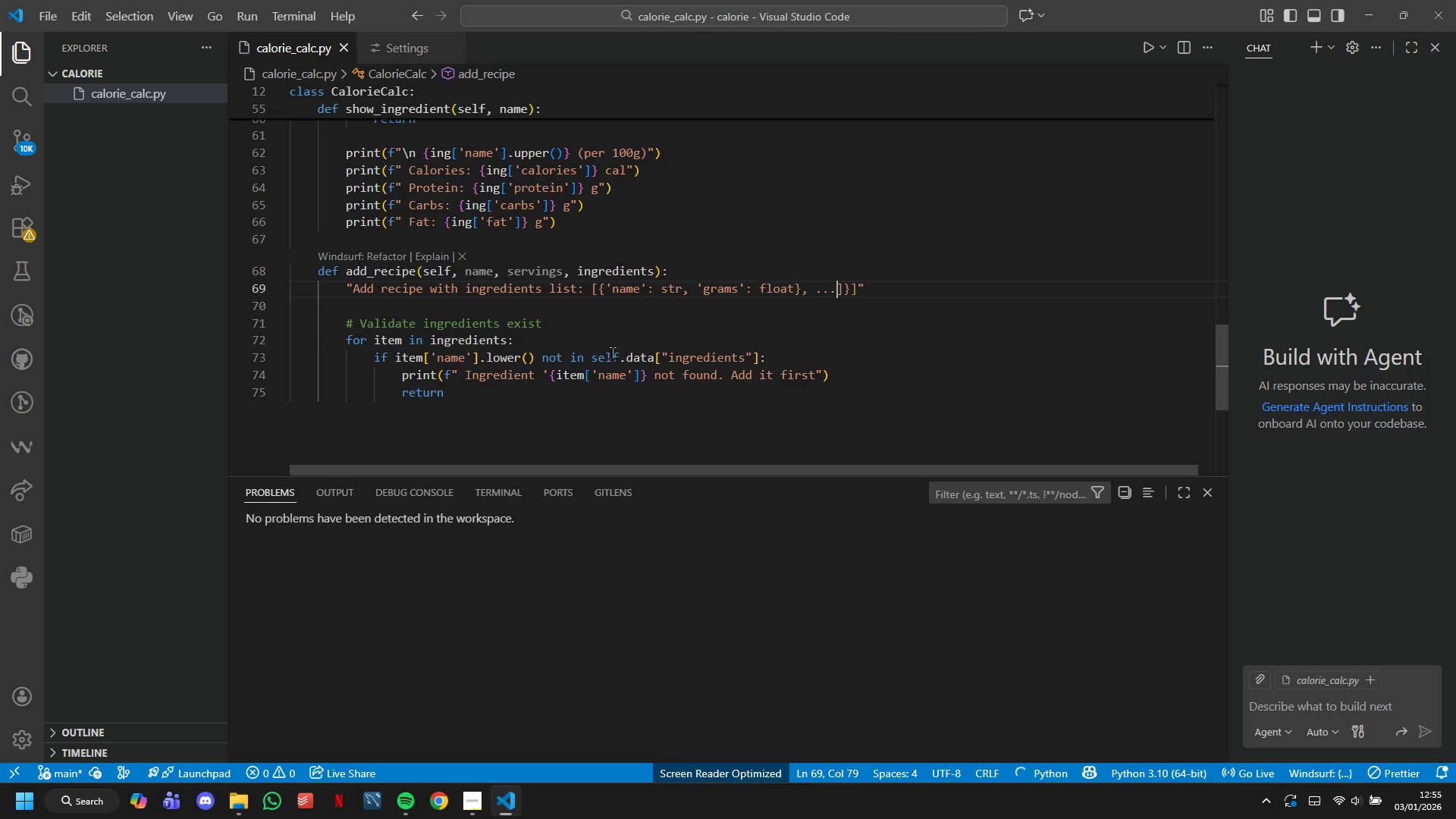 
key(ArrowUp)
 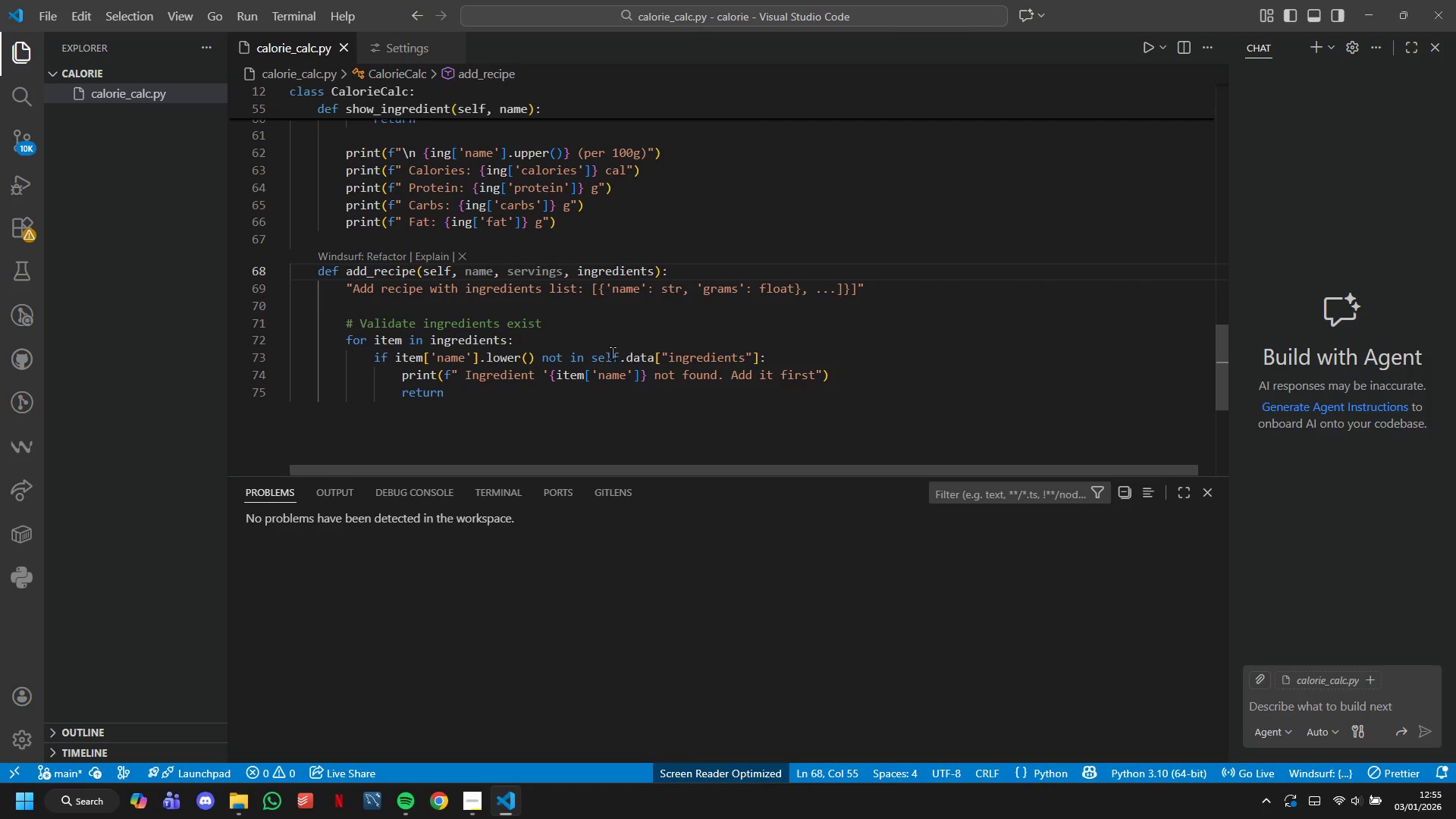 
hold_key(key=ArrowLeft, duration=1.5)
 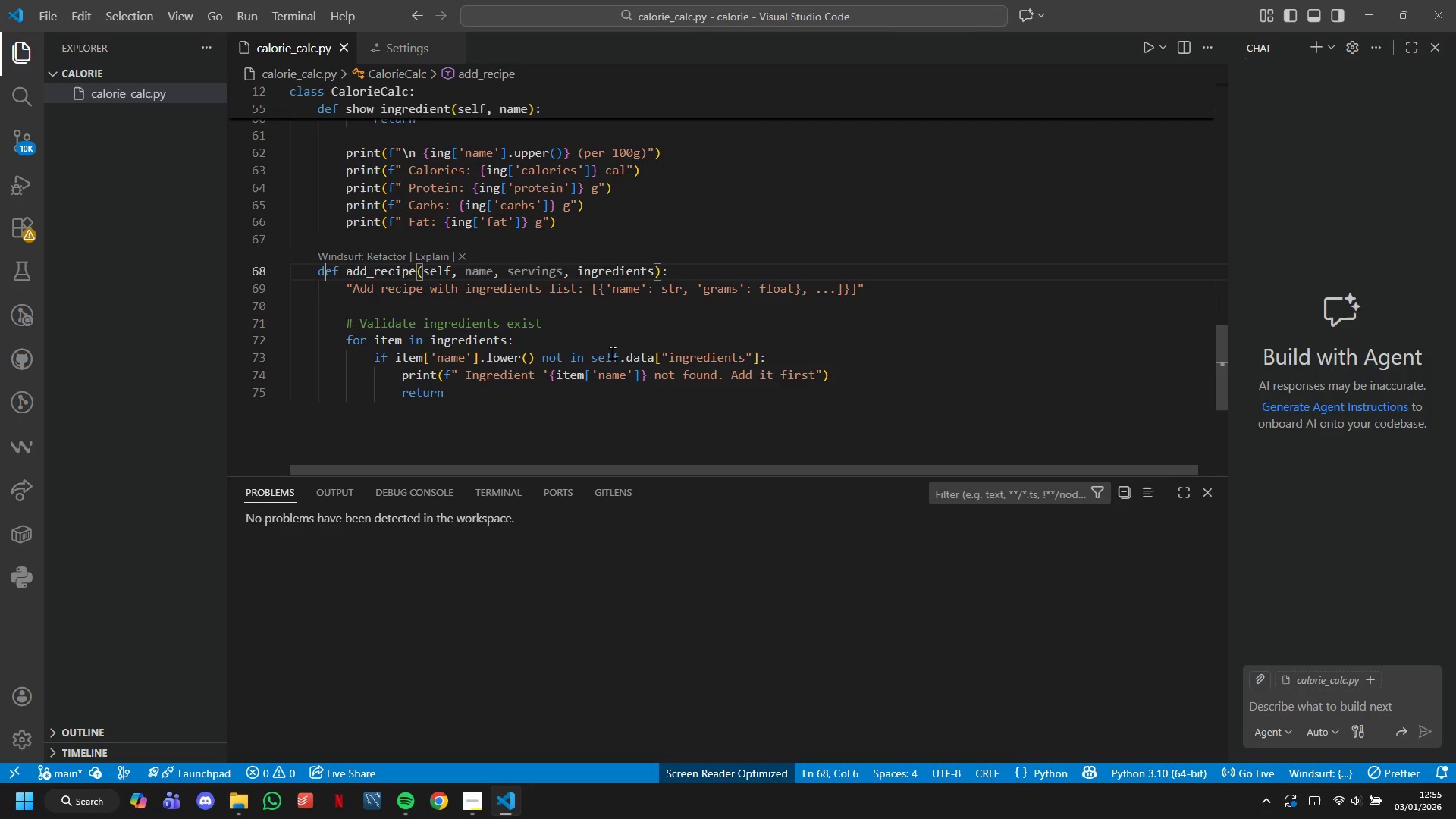 
hold_key(key=ArrowLeft, duration=0.45)
 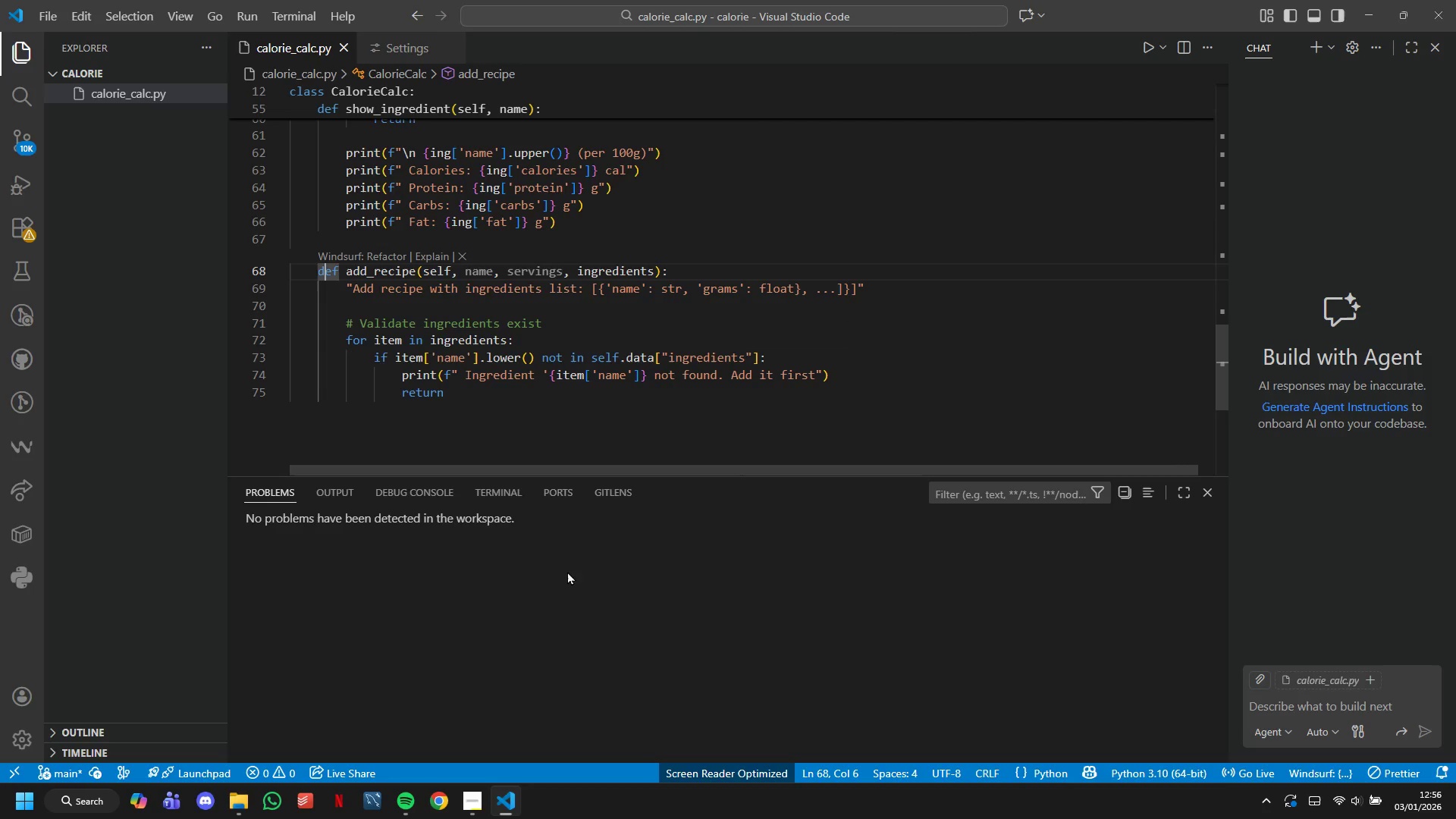 
left_click([584, 403])
 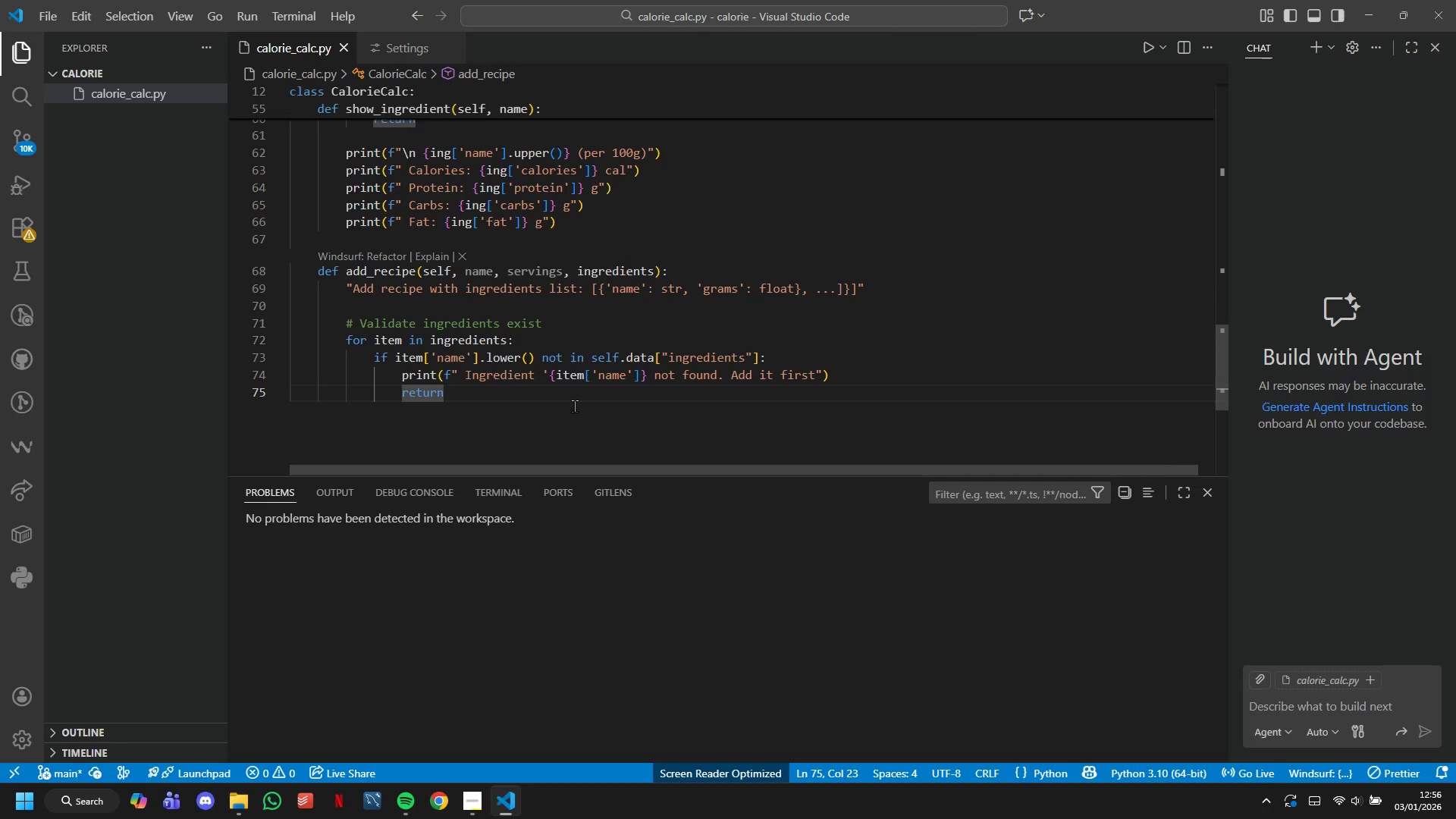 
key(Enter)
 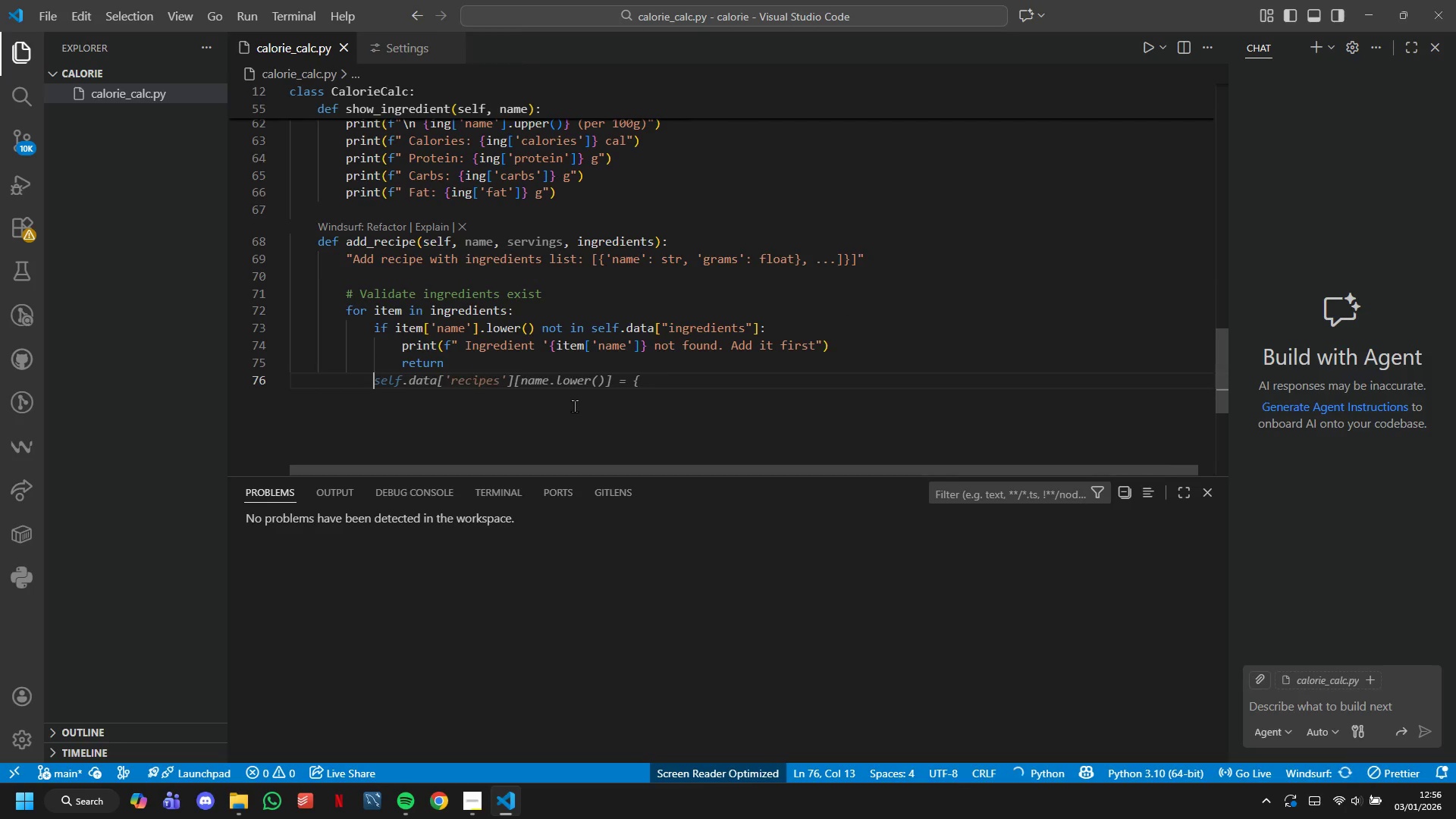 
key(Backspace)
 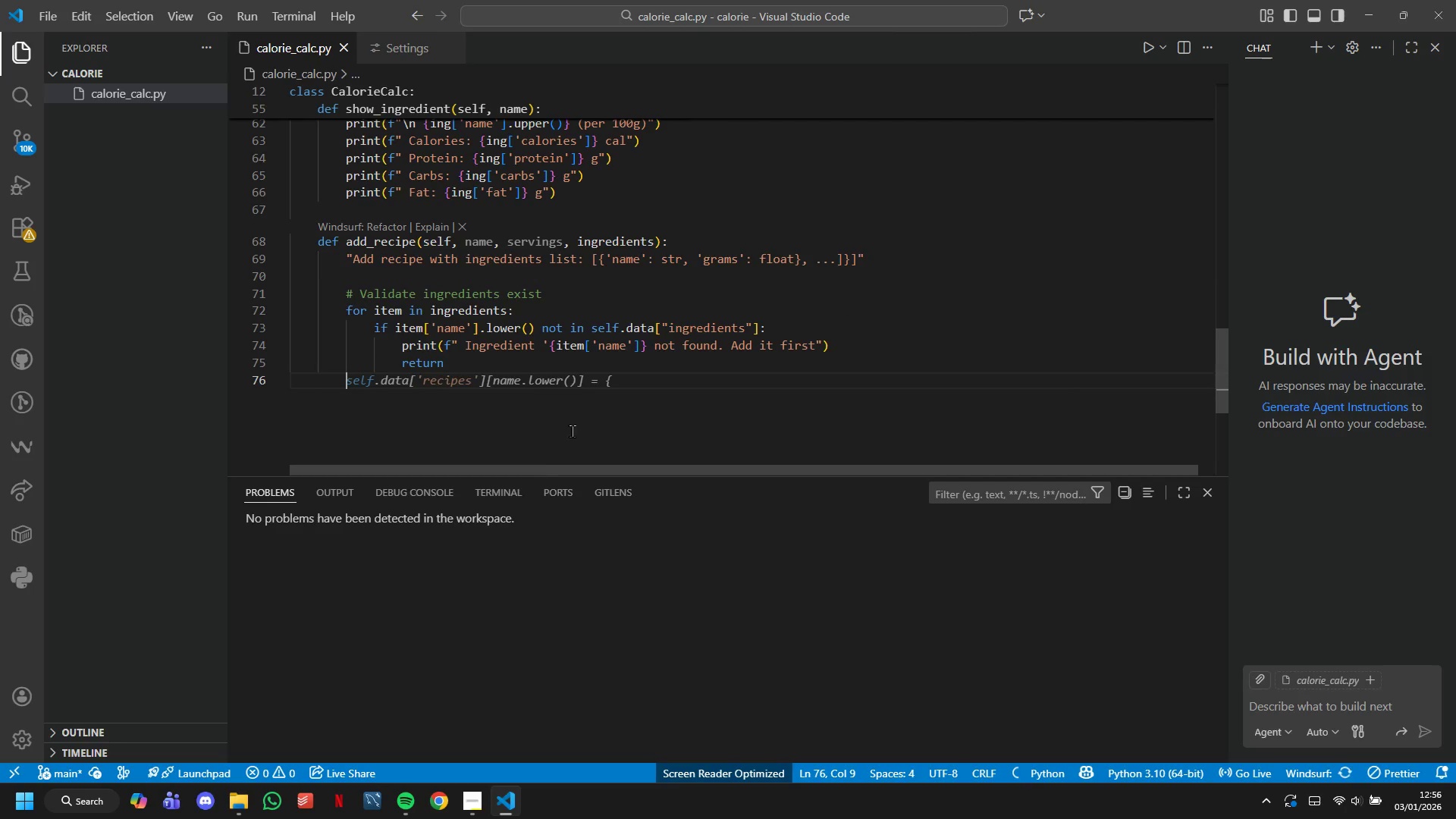 
left_click([504, 497])
 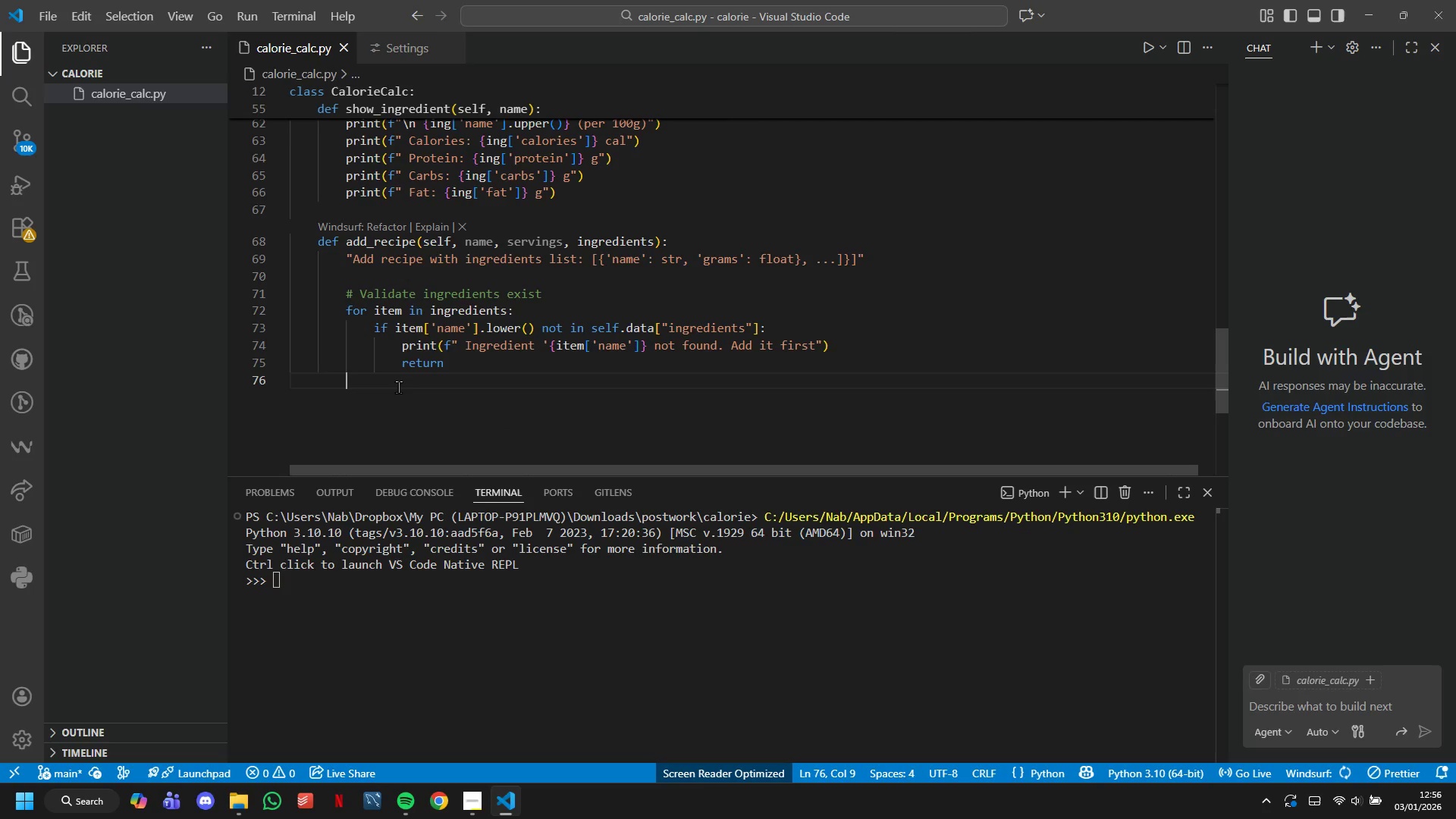 
wait(16.89)
 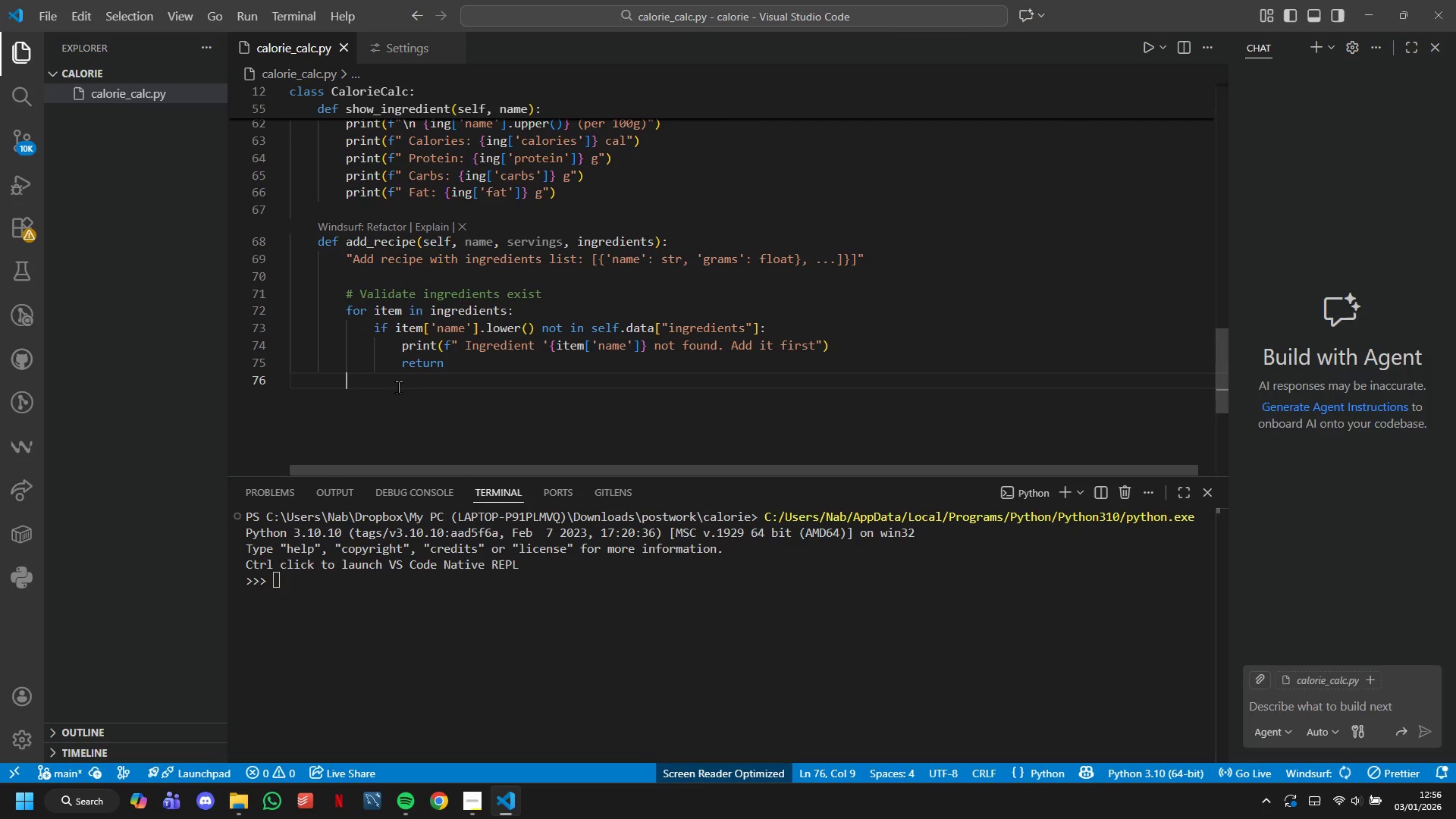 
key(Enter)
 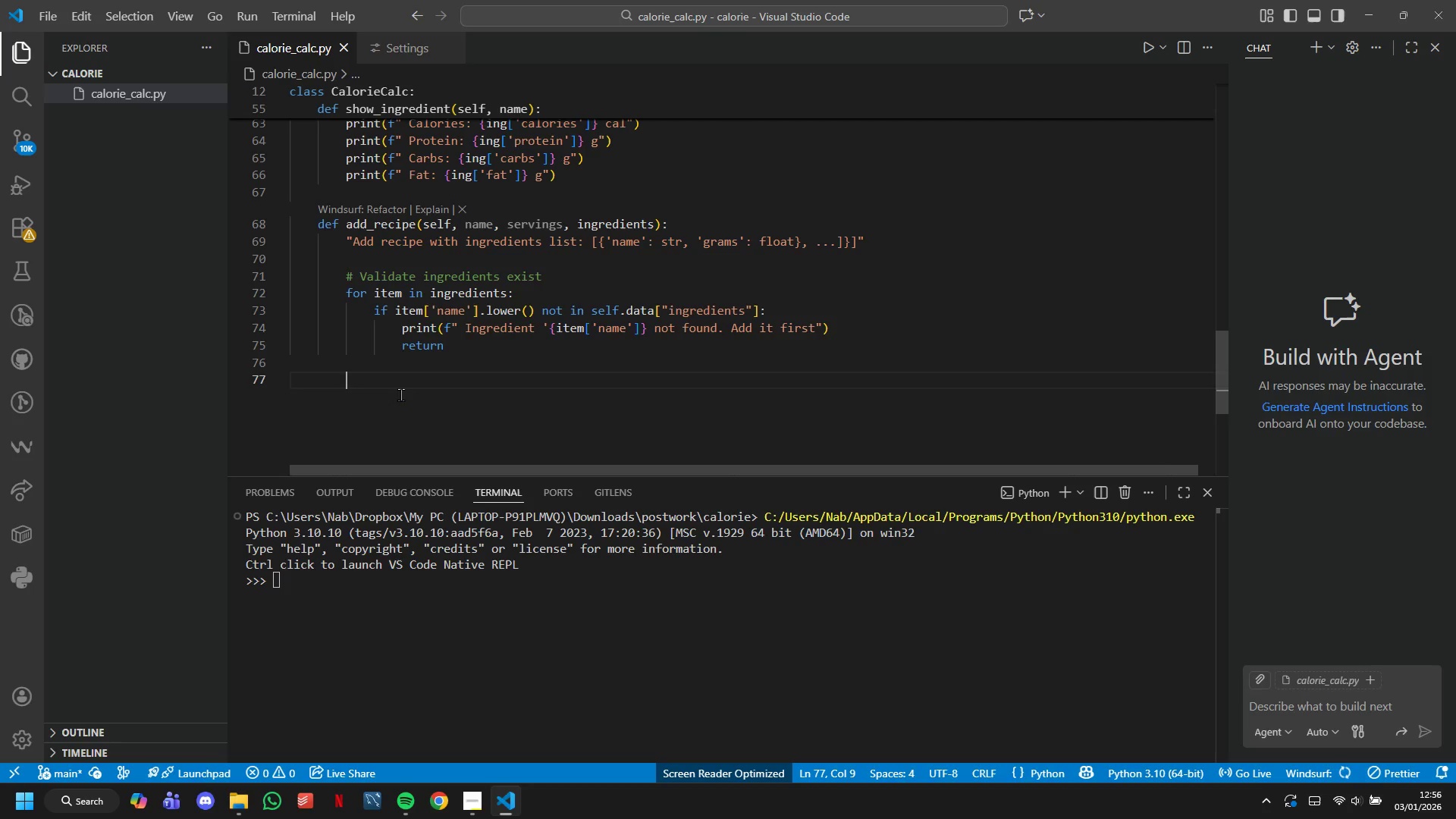 
type(self.data['recies)
 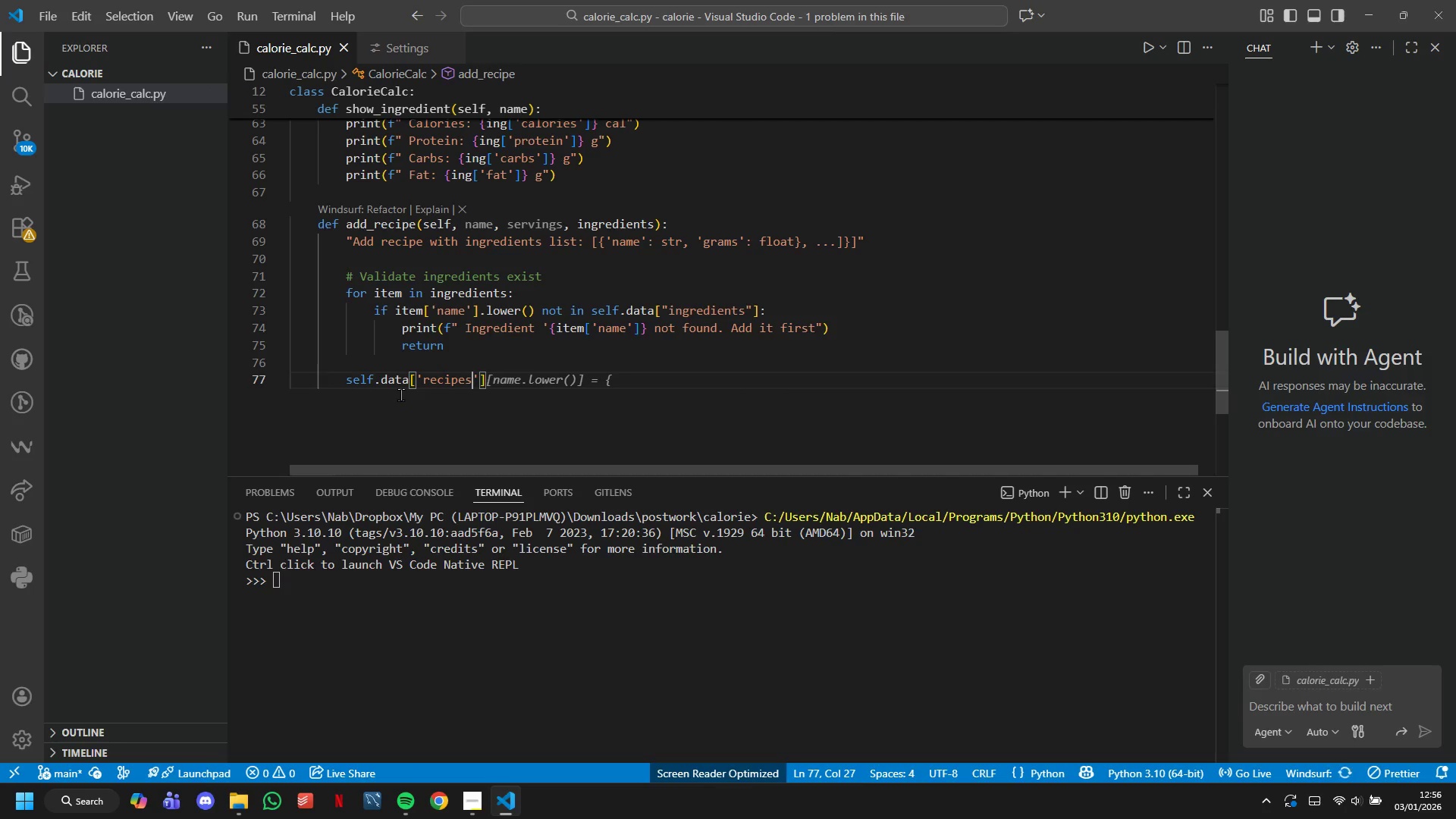 
key(ArrowRight)
 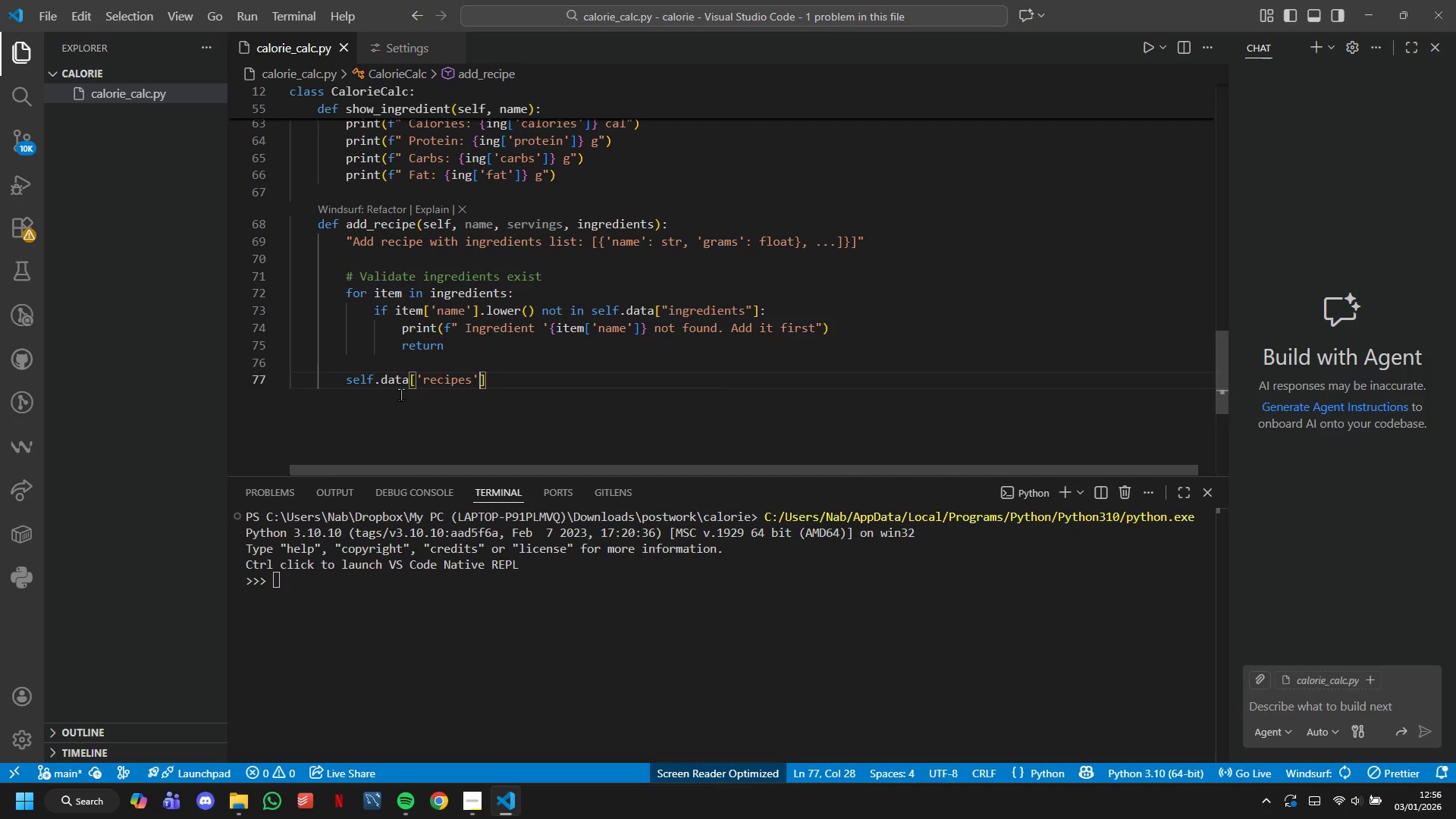 
key(ArrowRight)
 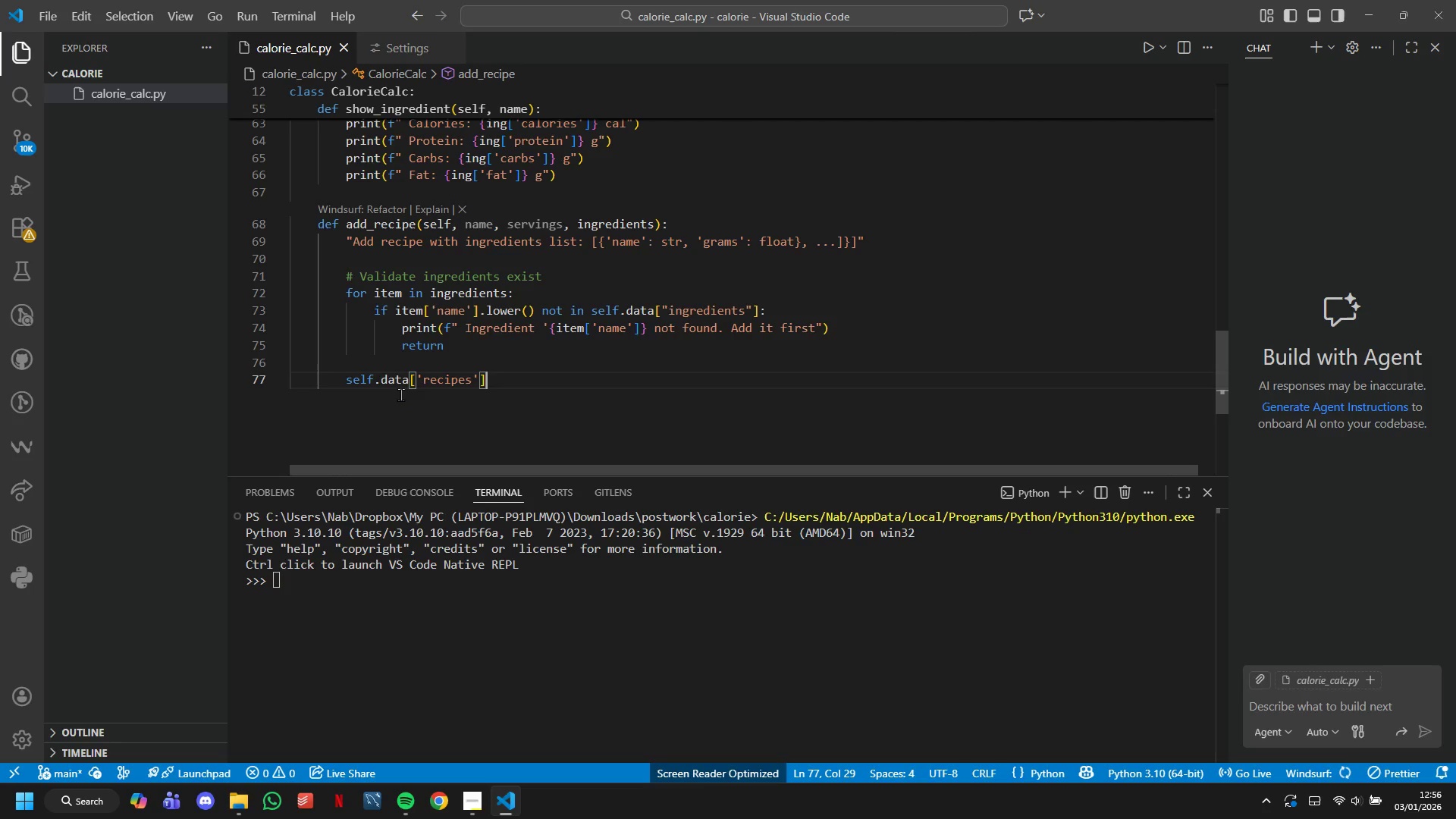 
type([name.lower9)
 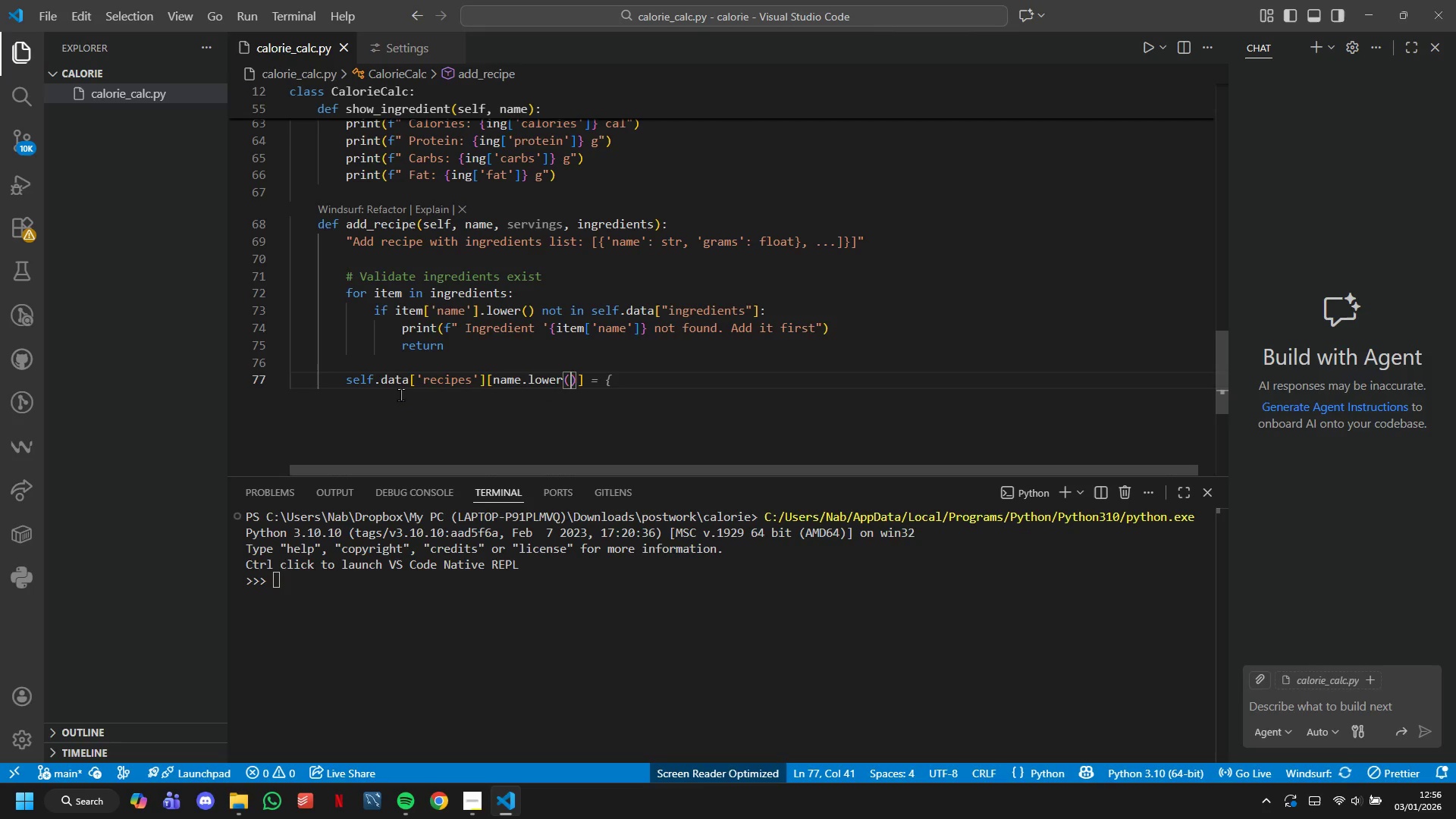 
hold_key(key=ShiftLeft, duration=0.38)
 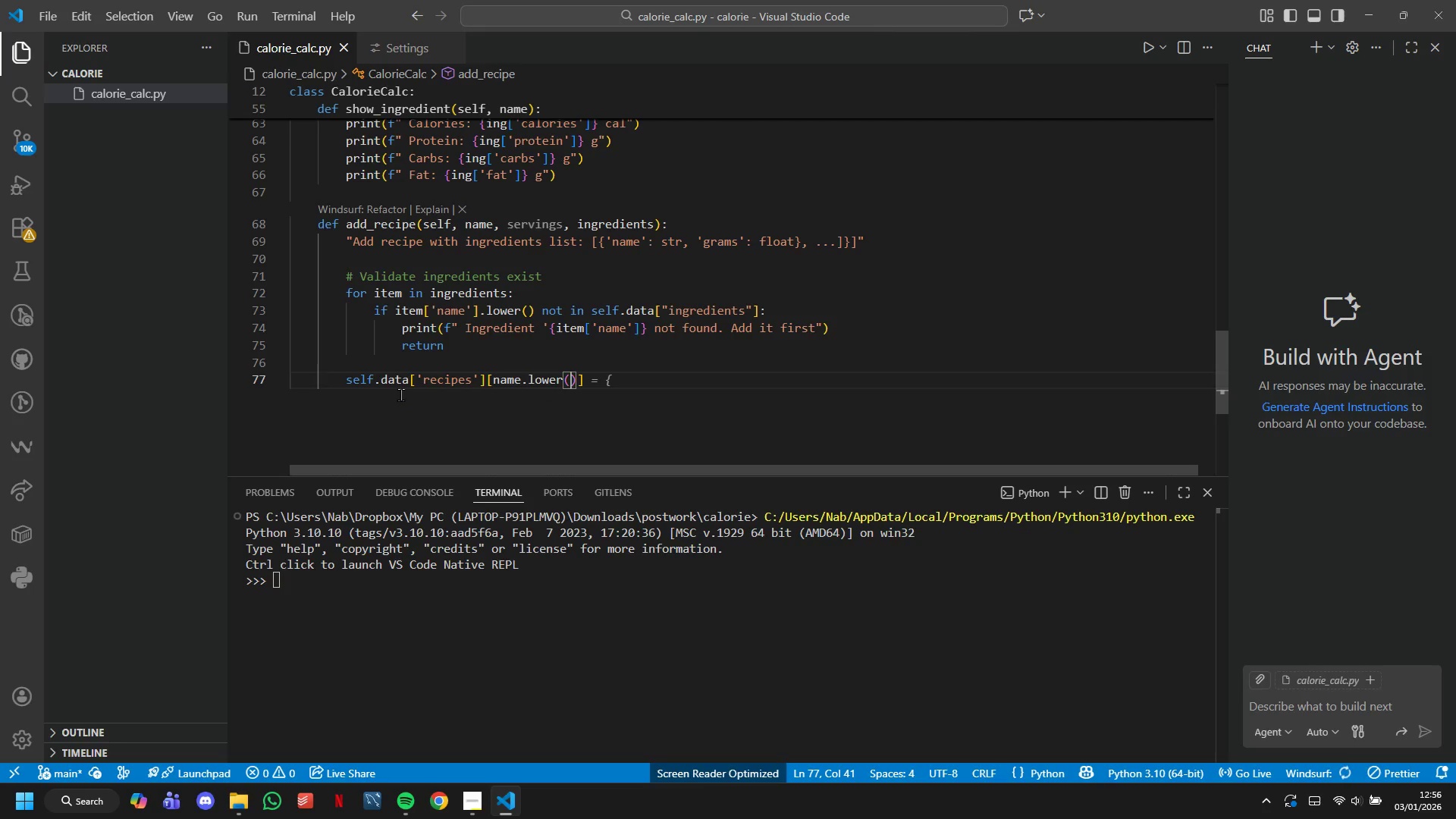 
key(Shift+ArrowRight)
 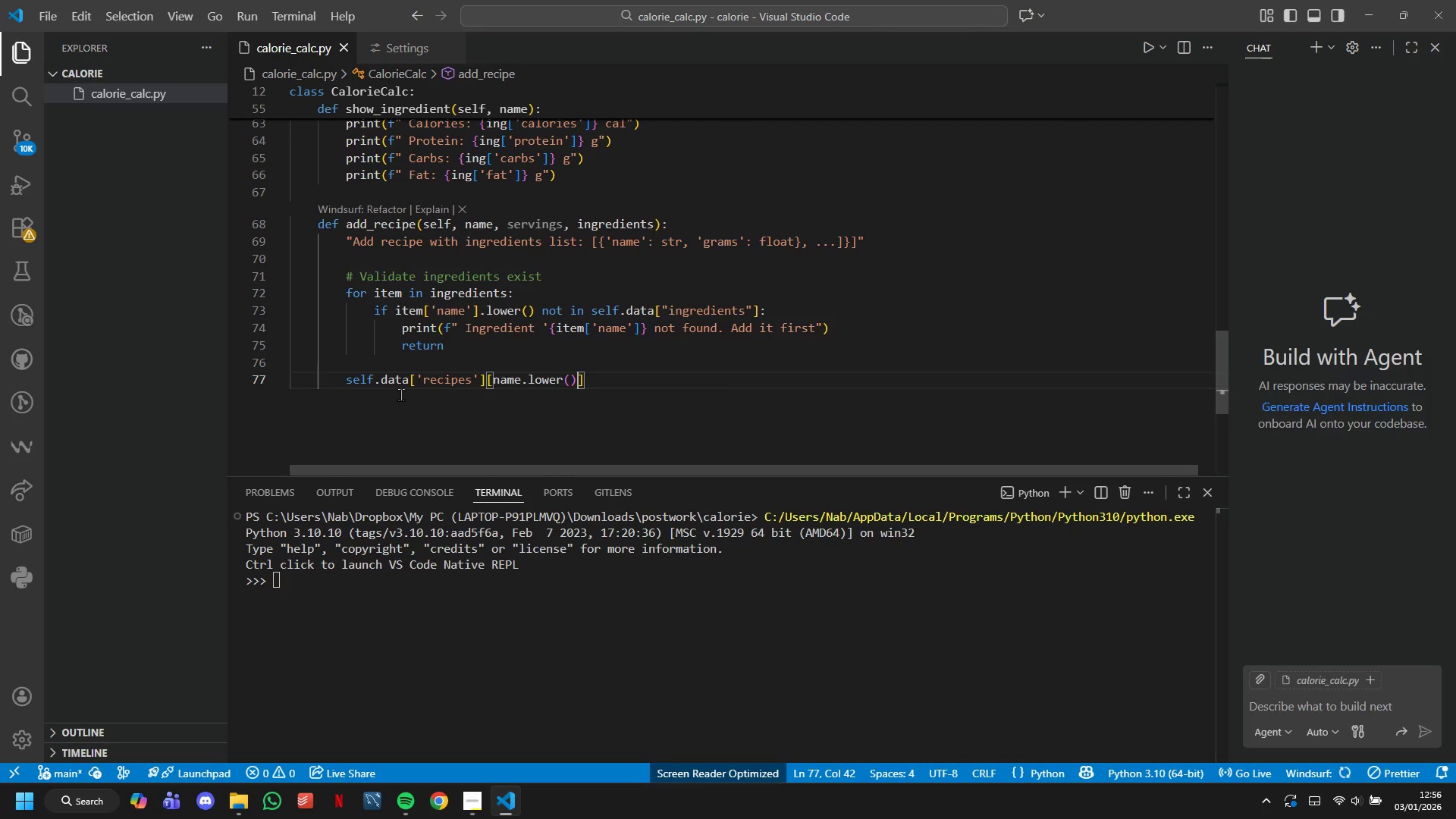 
key(ArrowRight)
 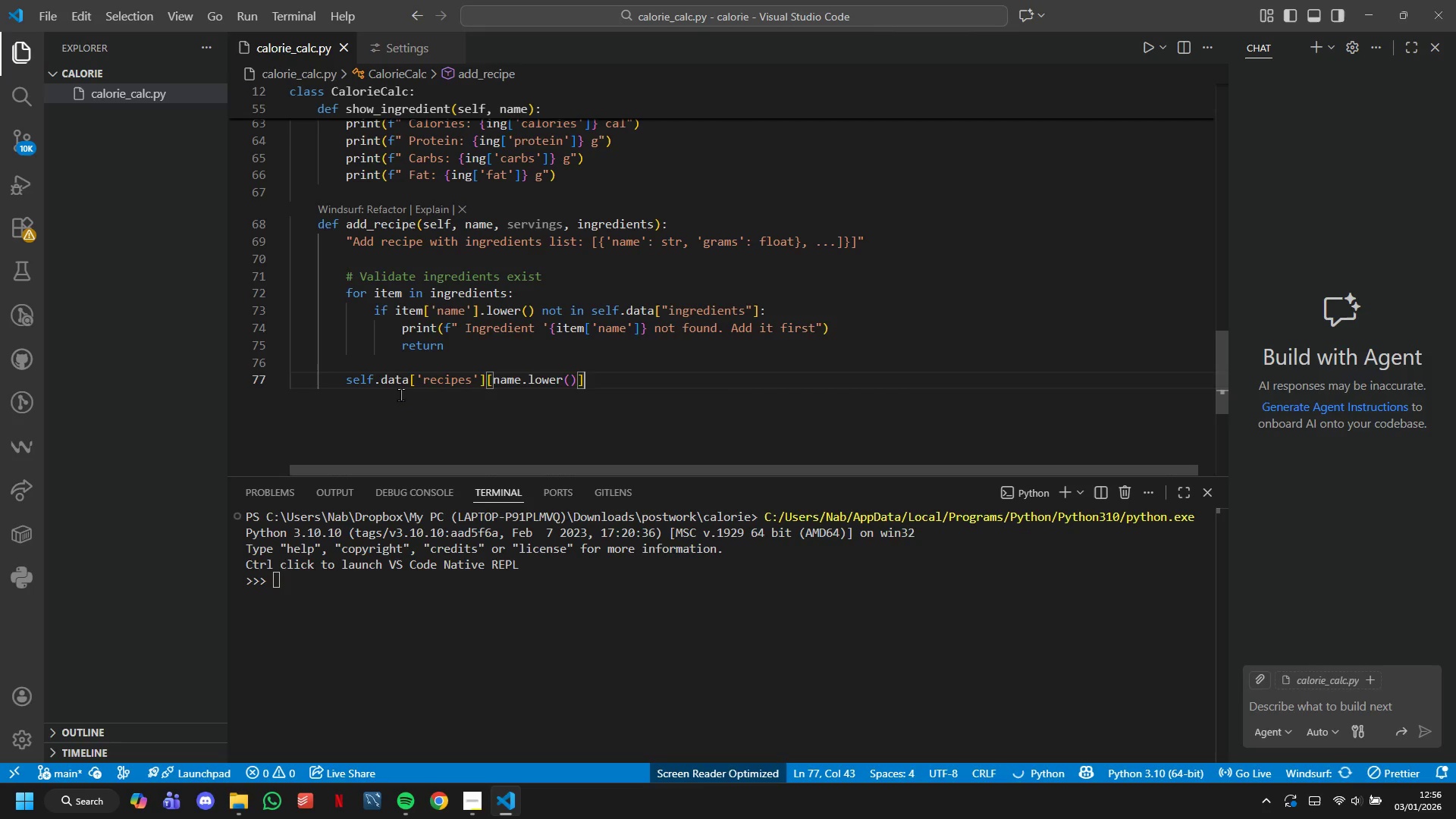 
key(Space)
 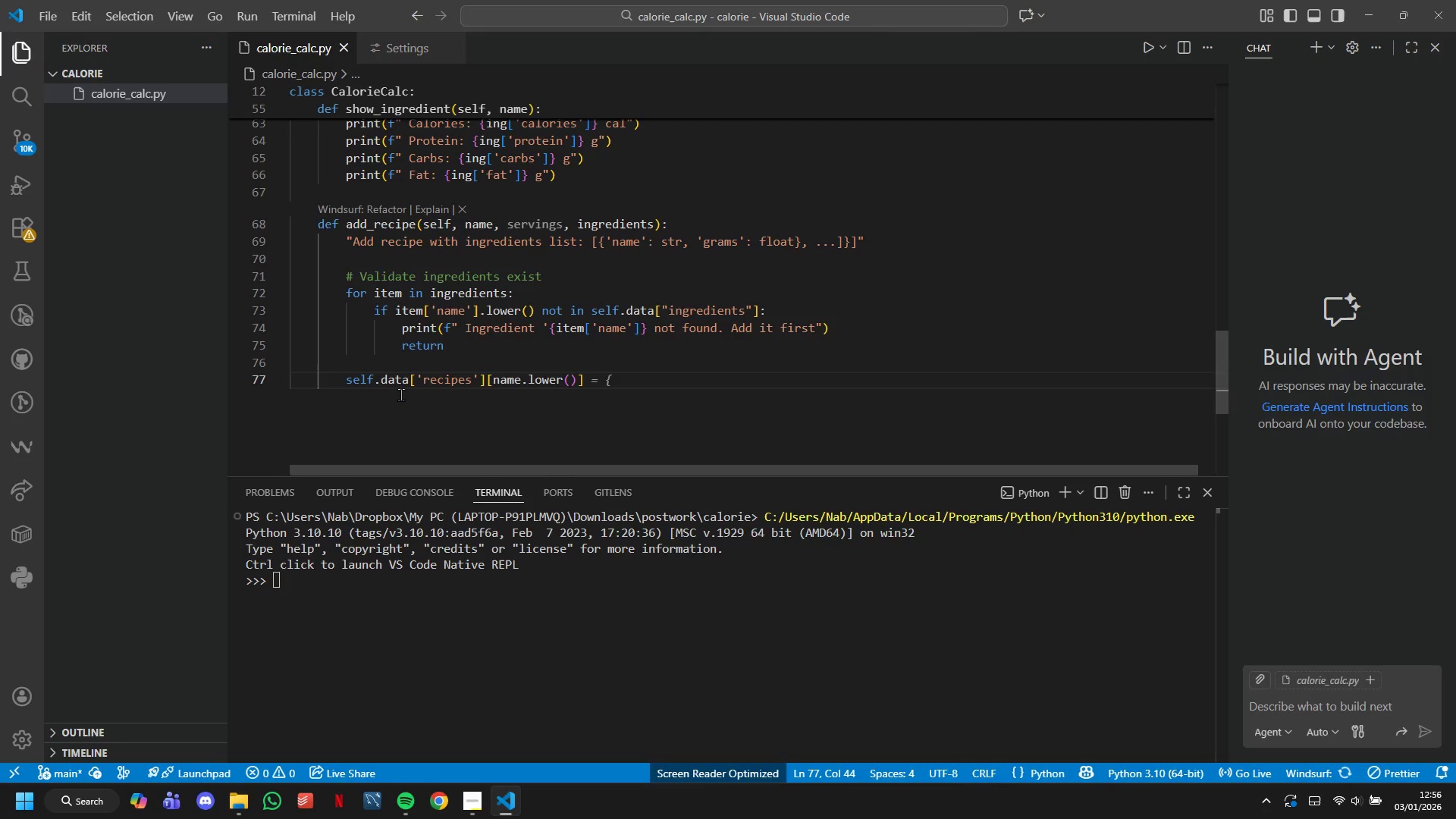 
key(Equal)
 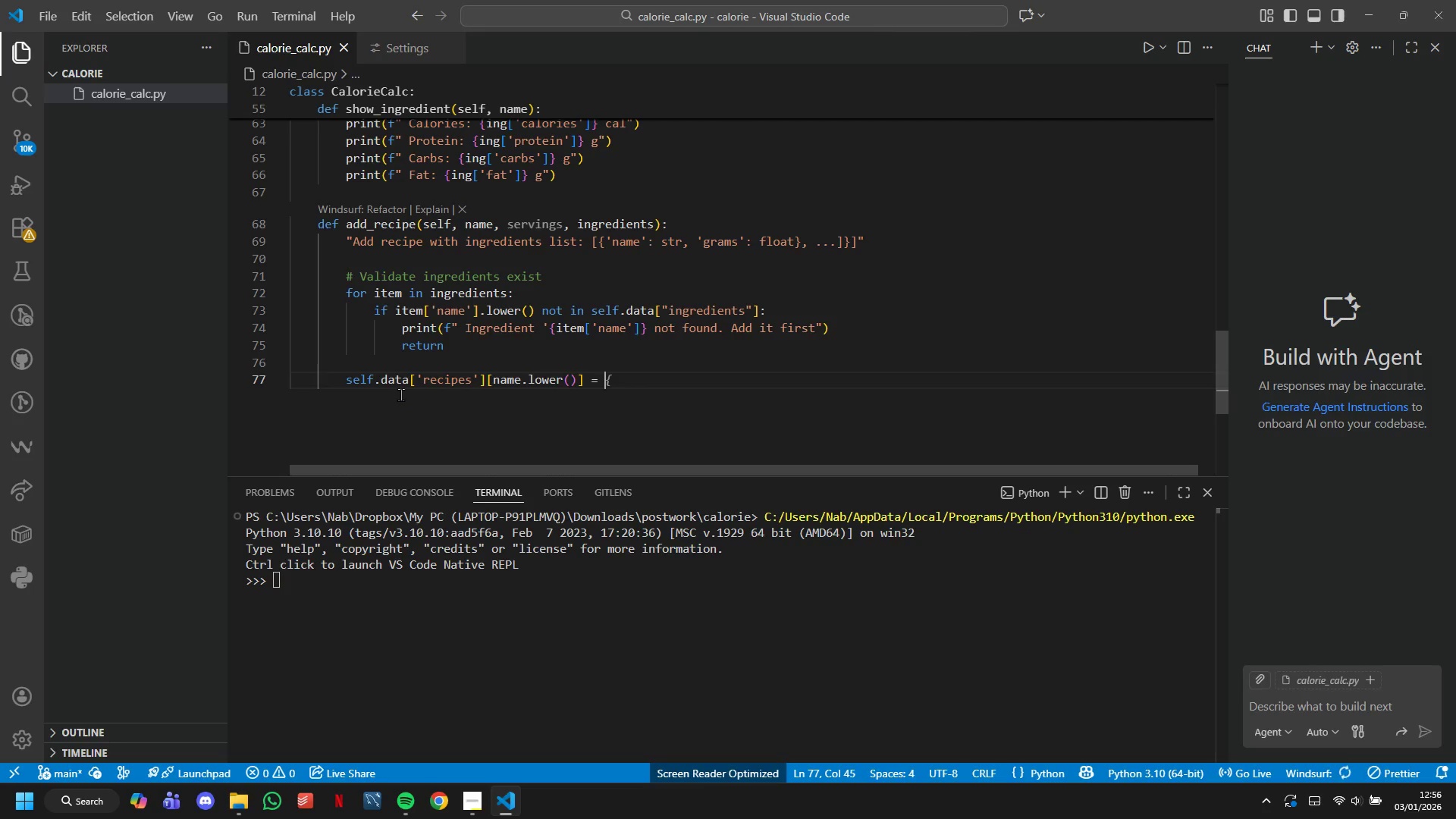 
key(Space)
 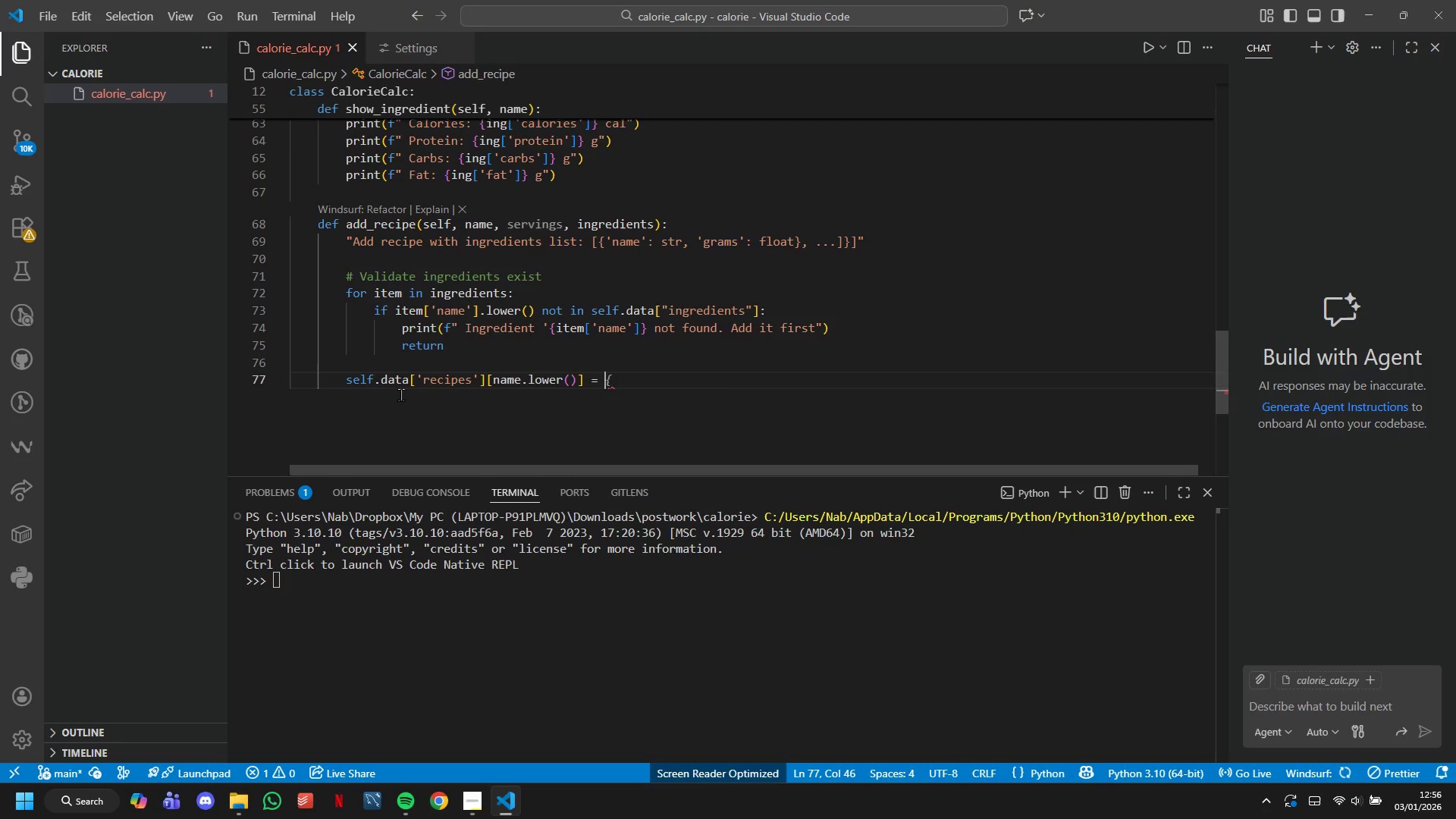 
hold_key(key=ShiftLeft, duration=0.64)
 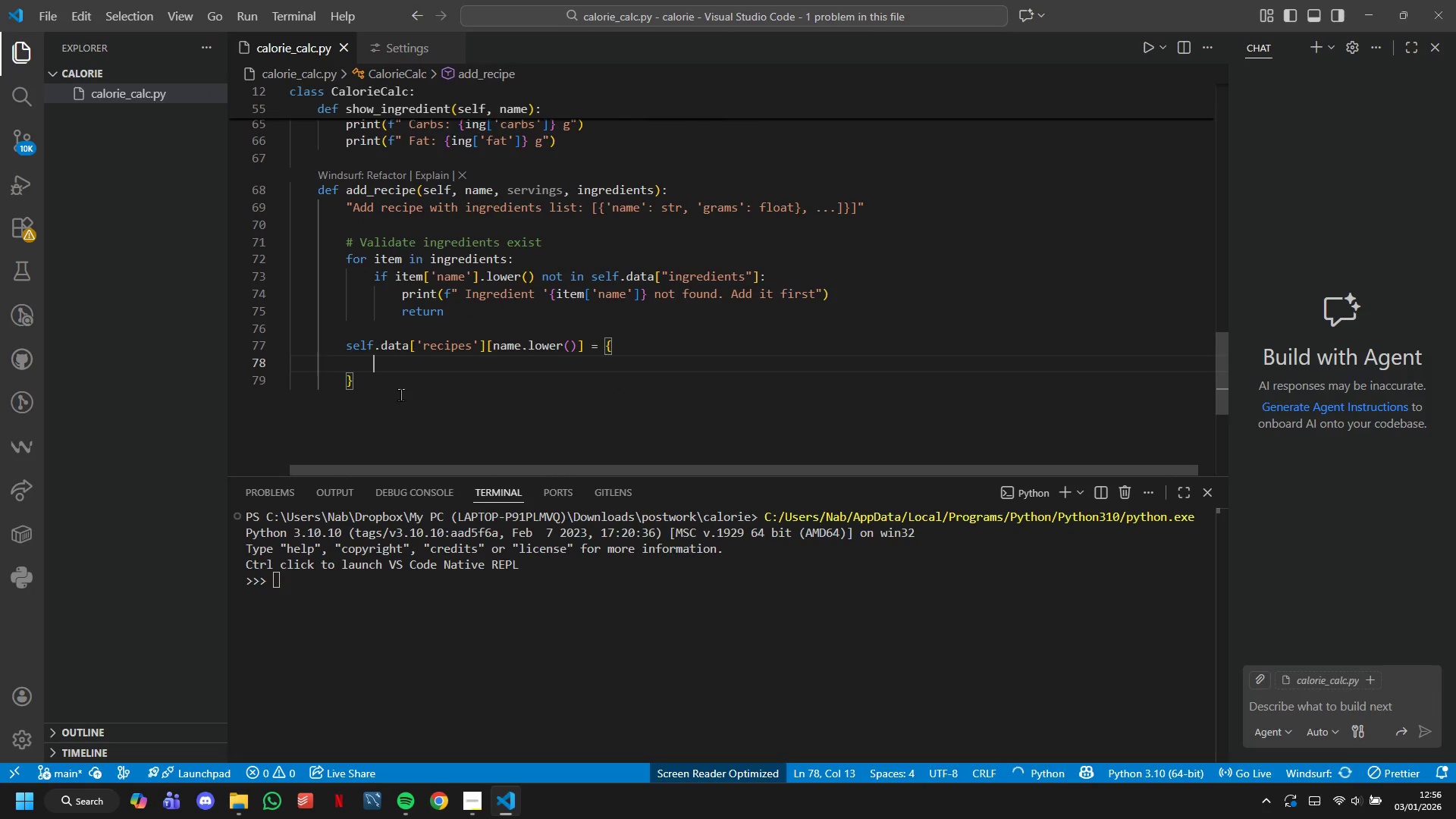 
key(BracketLeft)
 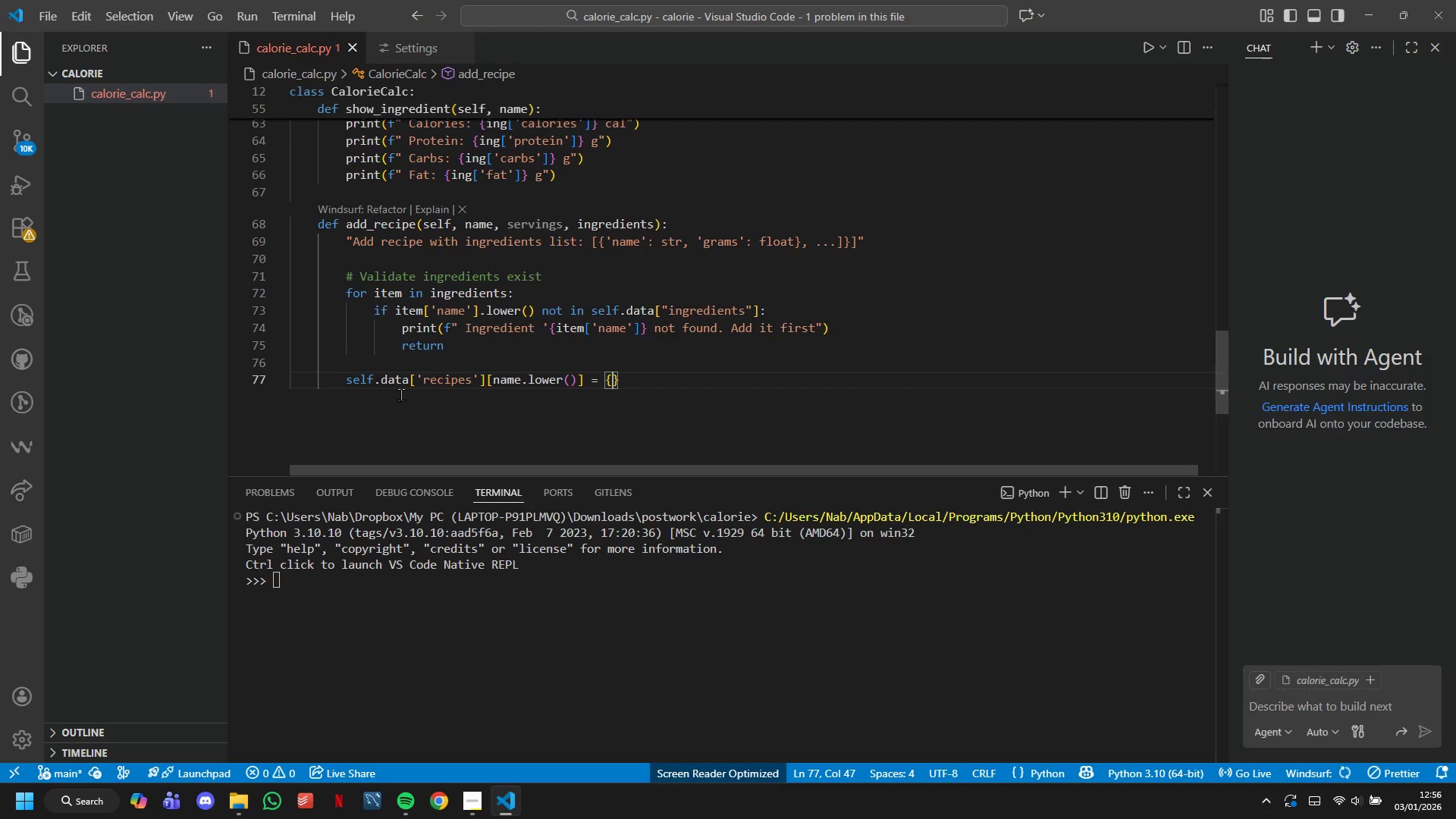 
key(Shift+Enter)
 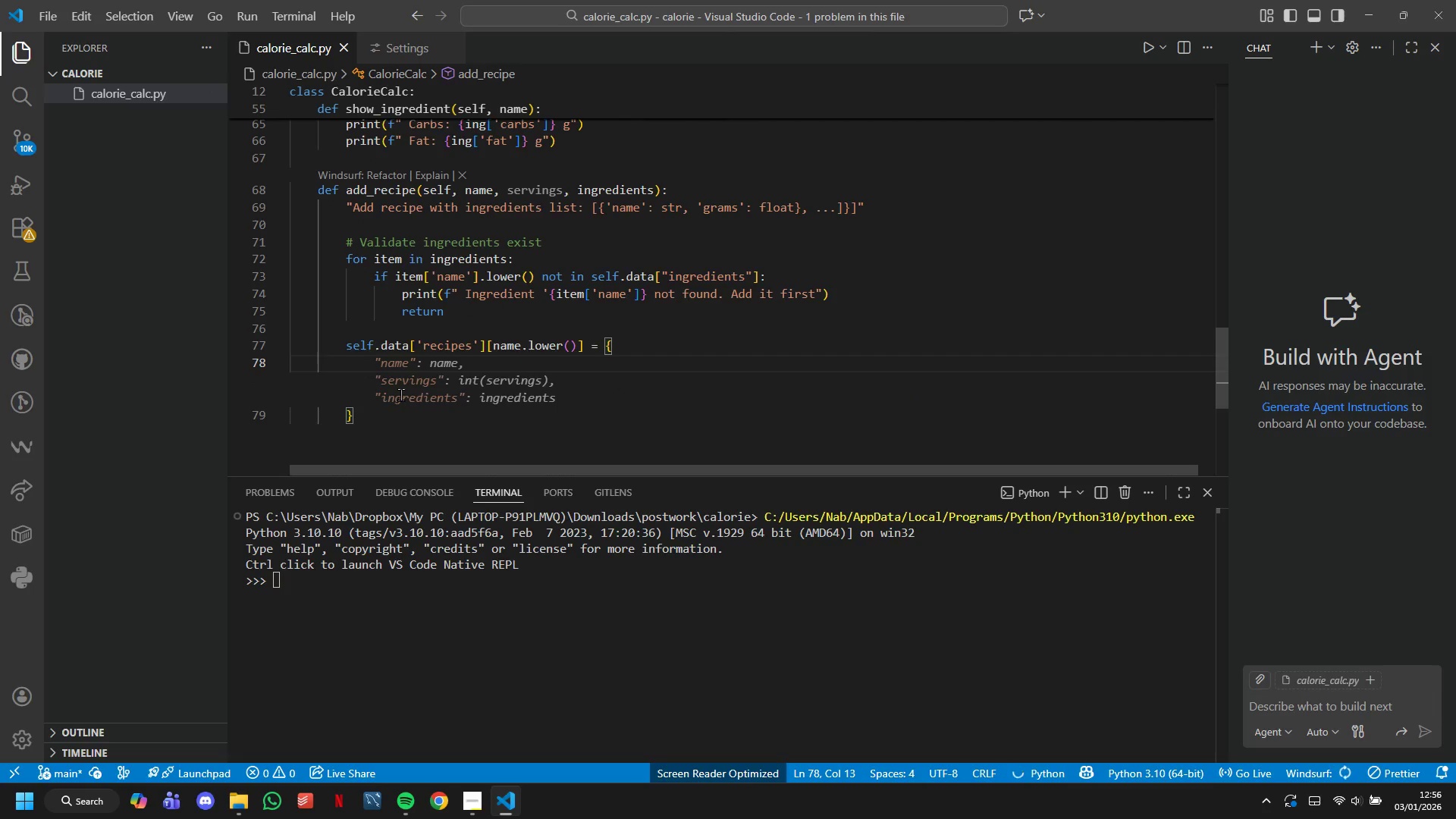 
type('NAme)
 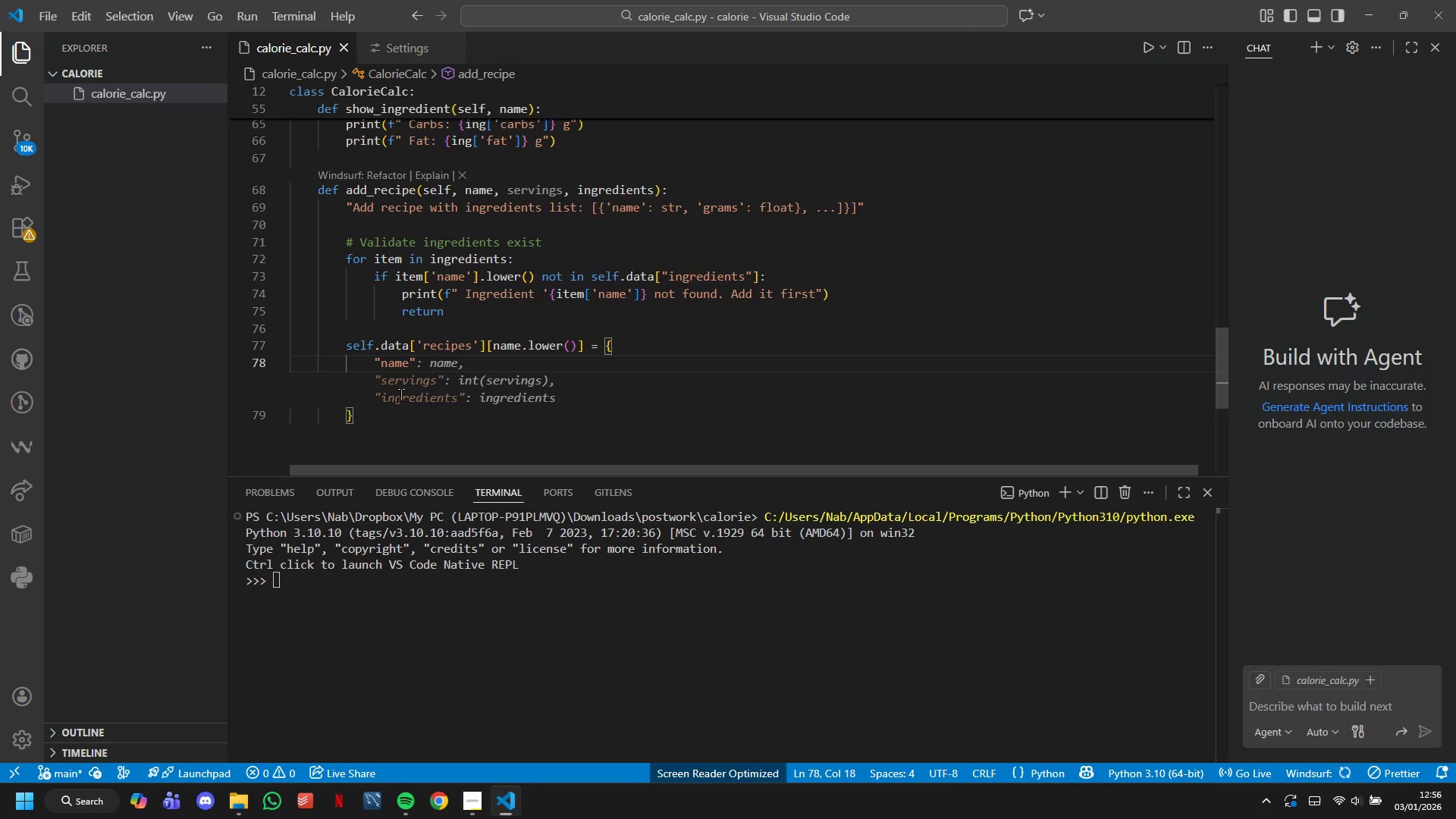 
key(ArrowRight)
 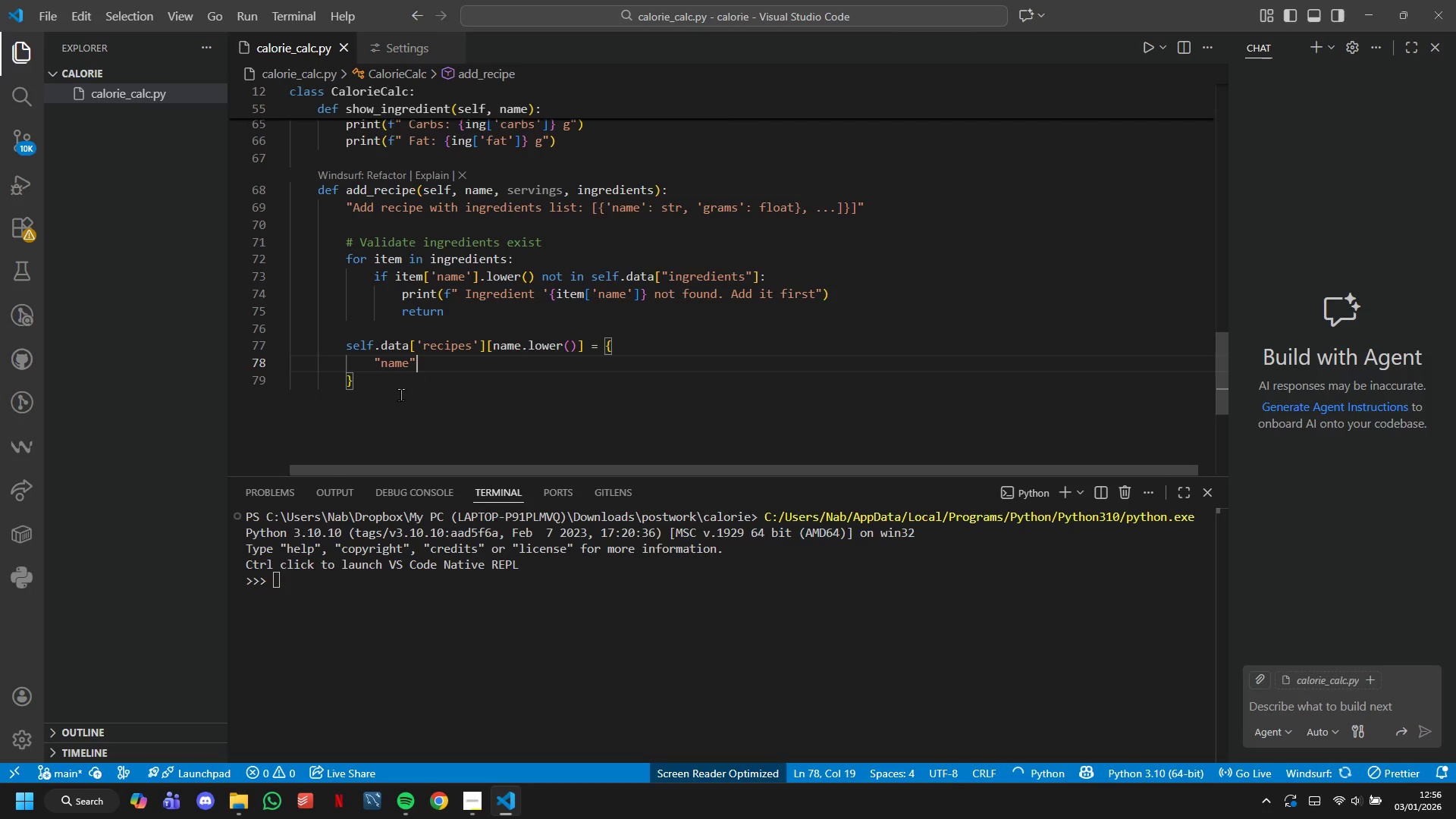 
type(: name,)
 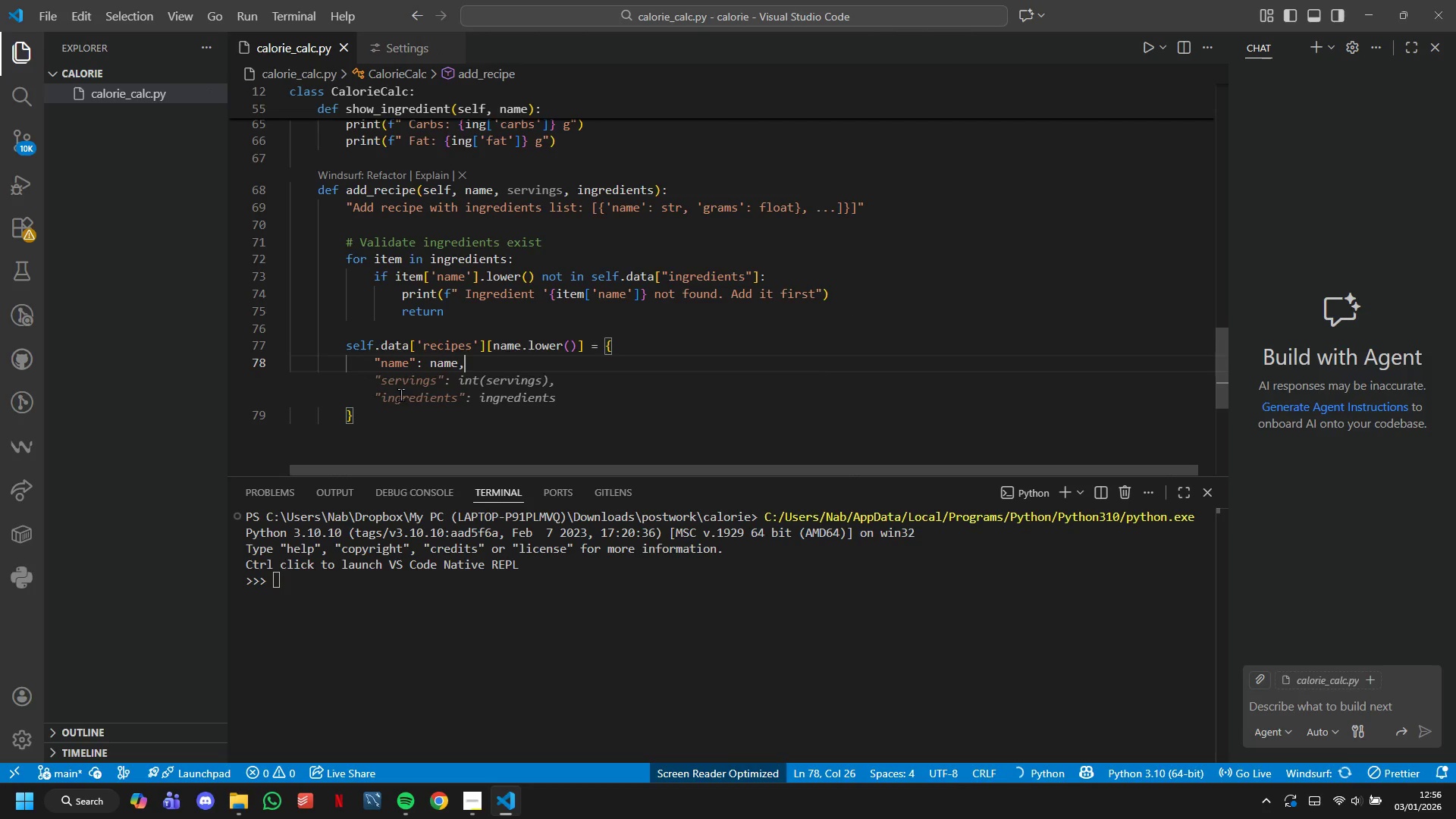 
key(Enter)
 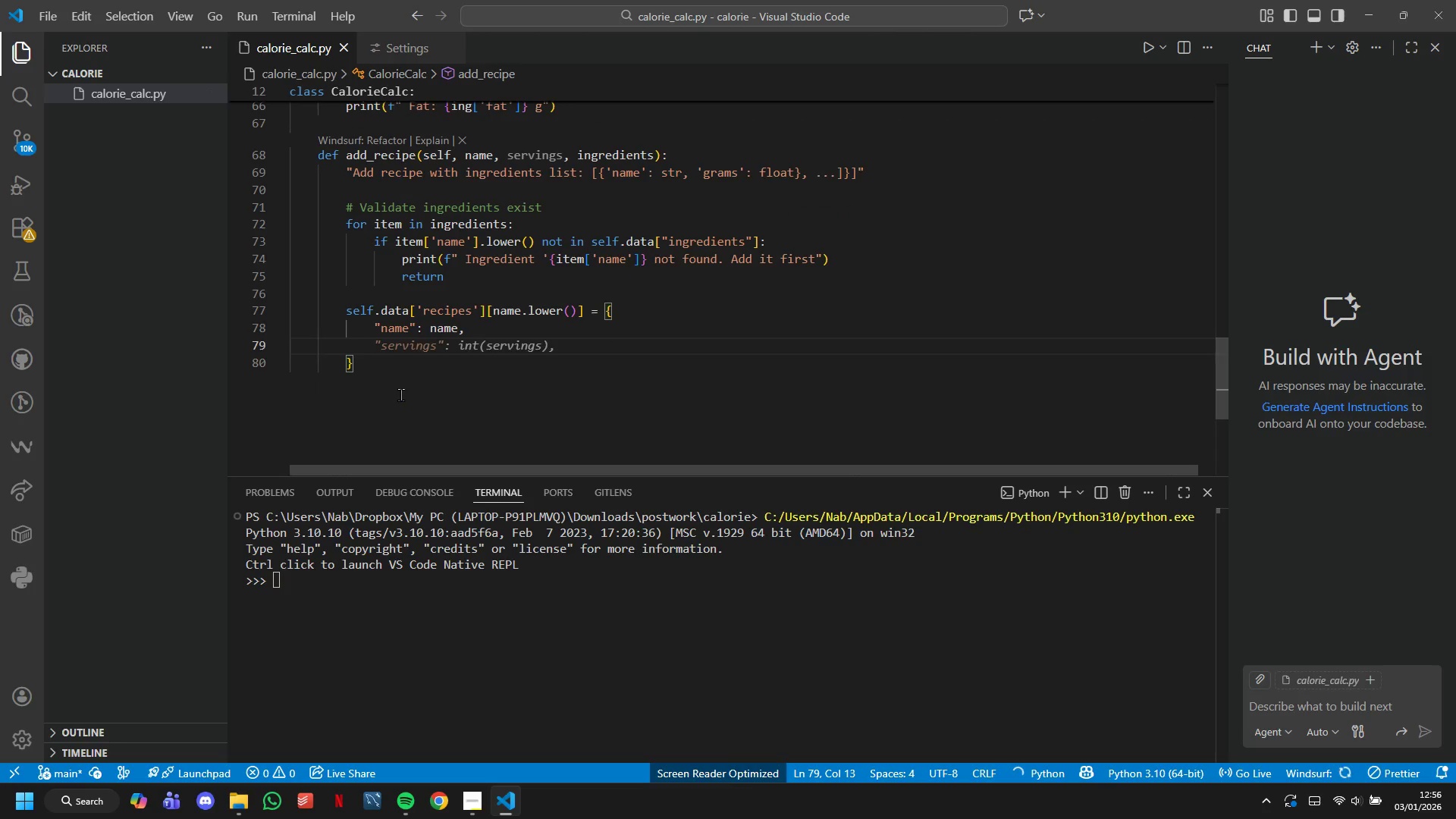 
hold_key(key=ShiftLeft, duration=0.59)
 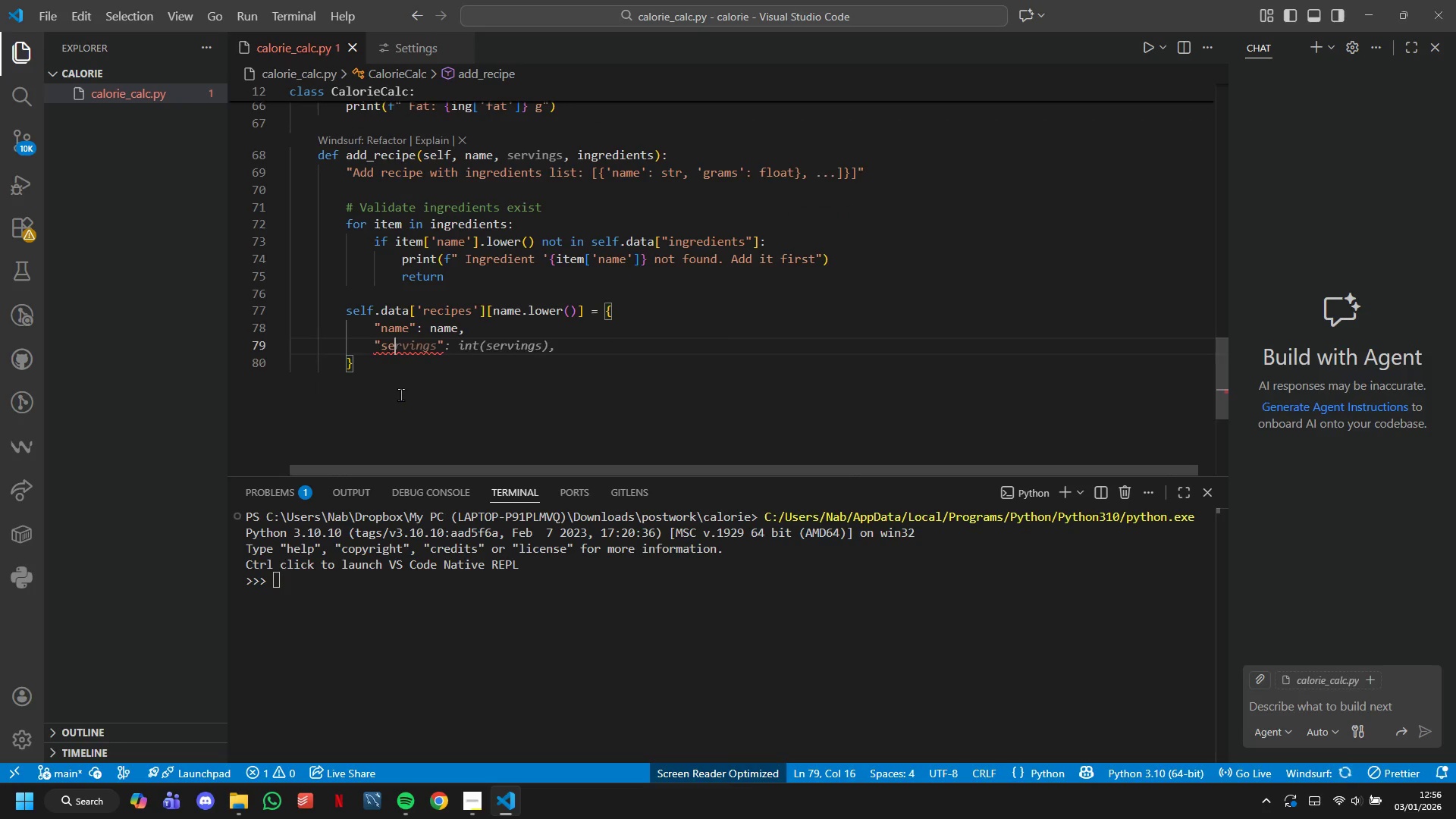 
type('servings)
 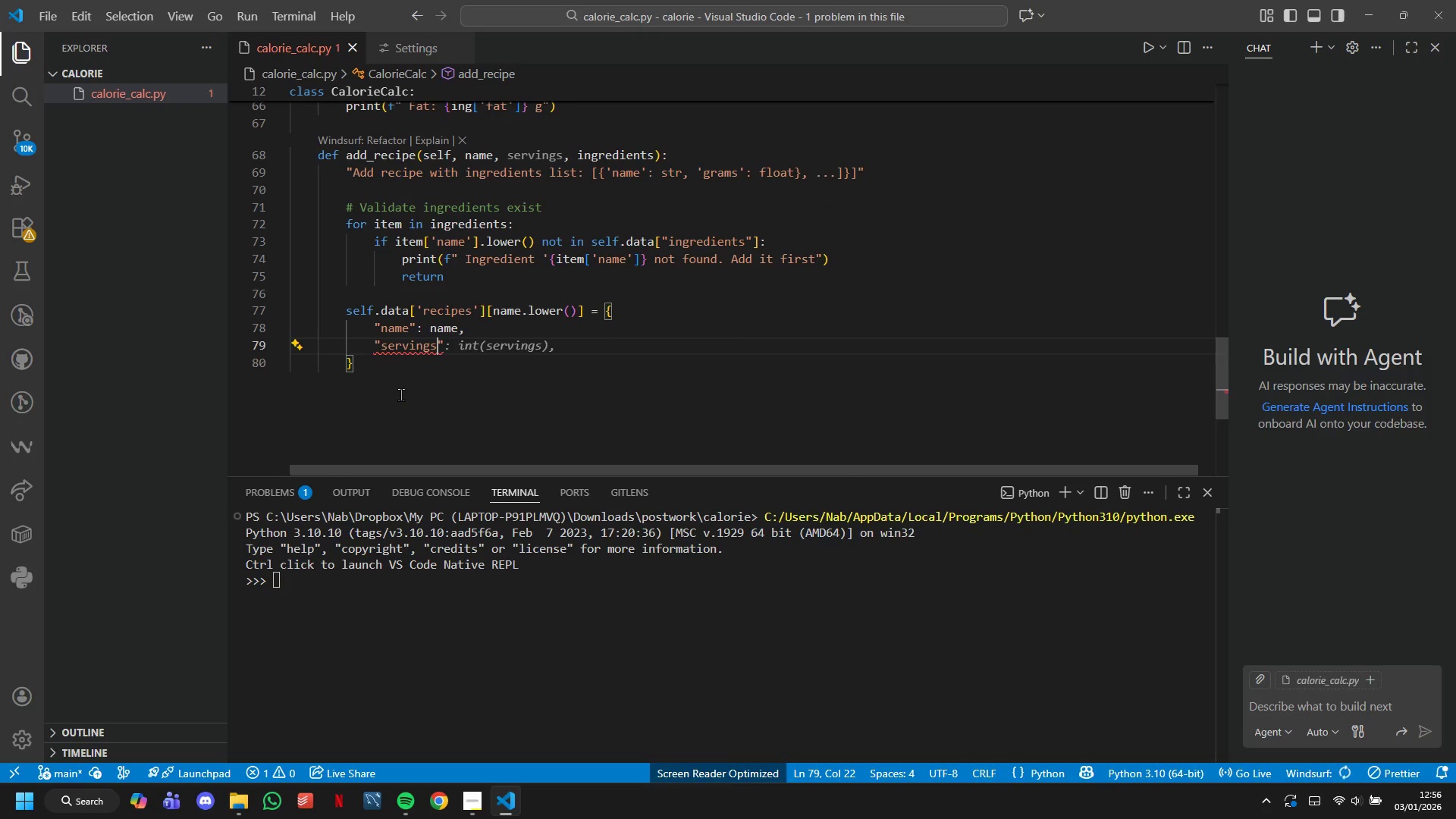 
key(ArrowRight)
 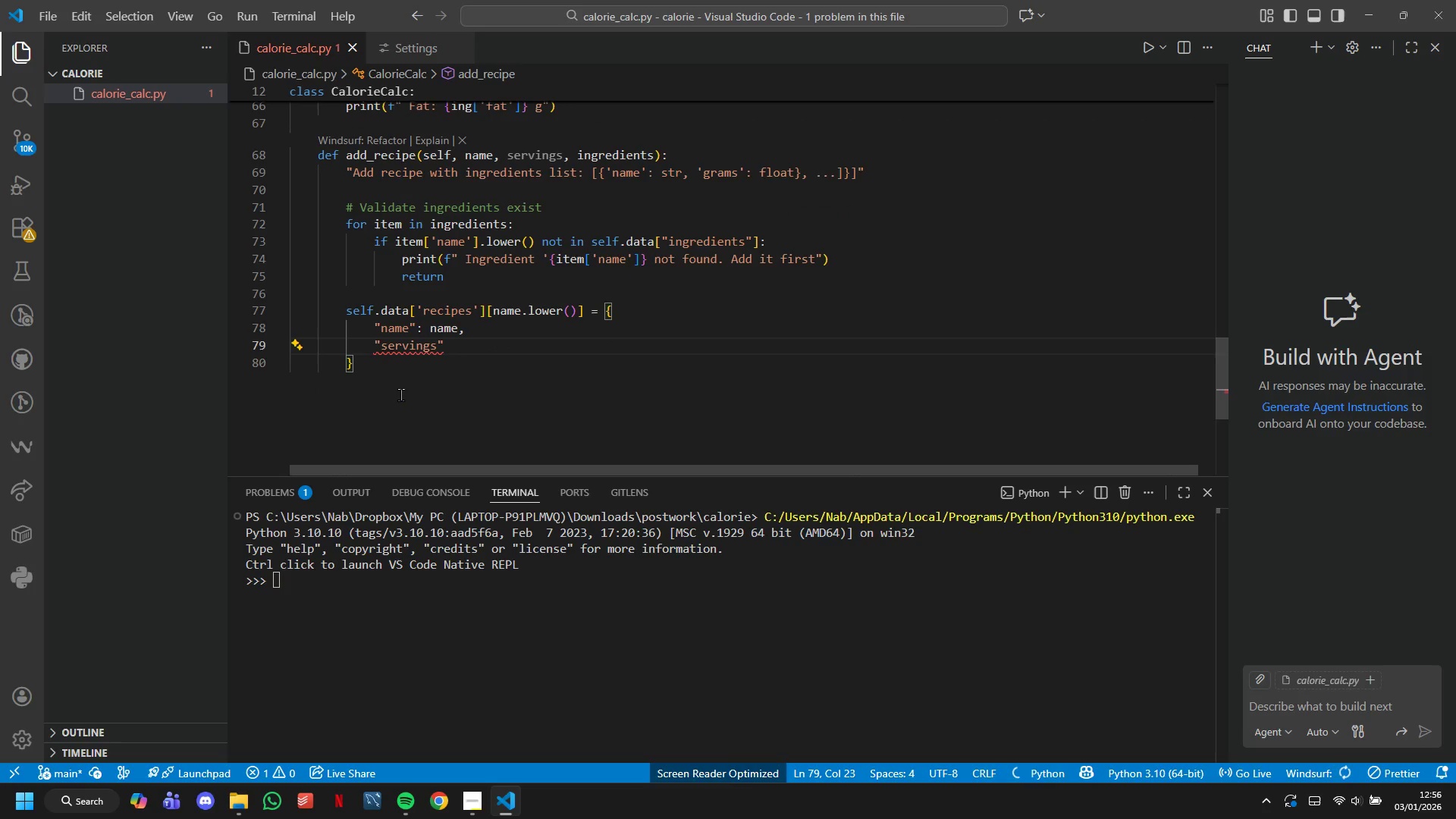 
type(: ont9Sr)
key(Backspace)
key(Backspace)
key(Backspace)
key(Backspace)
key(Backspace)
key(Backspace)
key(Backspace)
type(int(Srvings)
 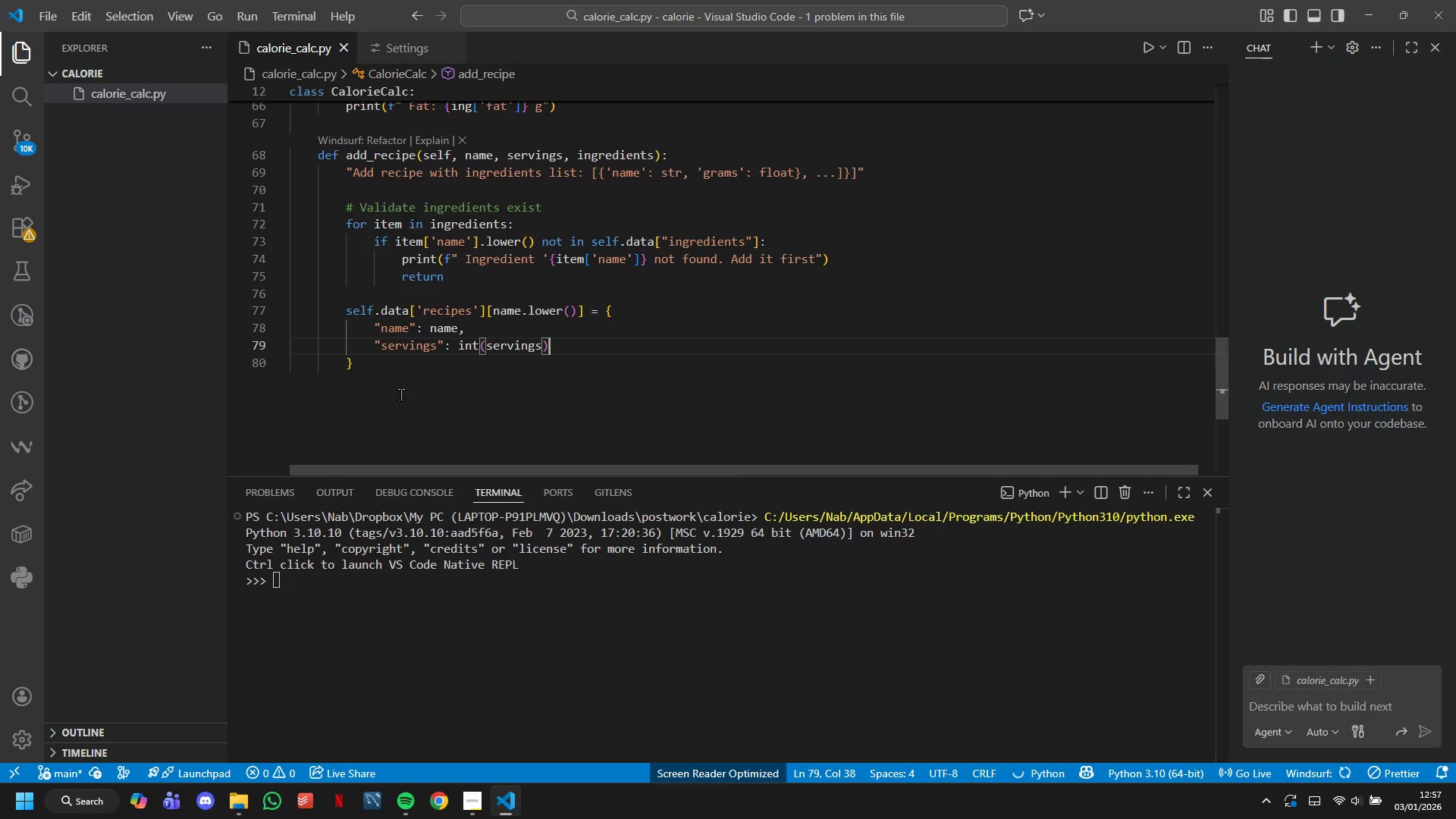 
hold_key(key=E, duration=4.36)
 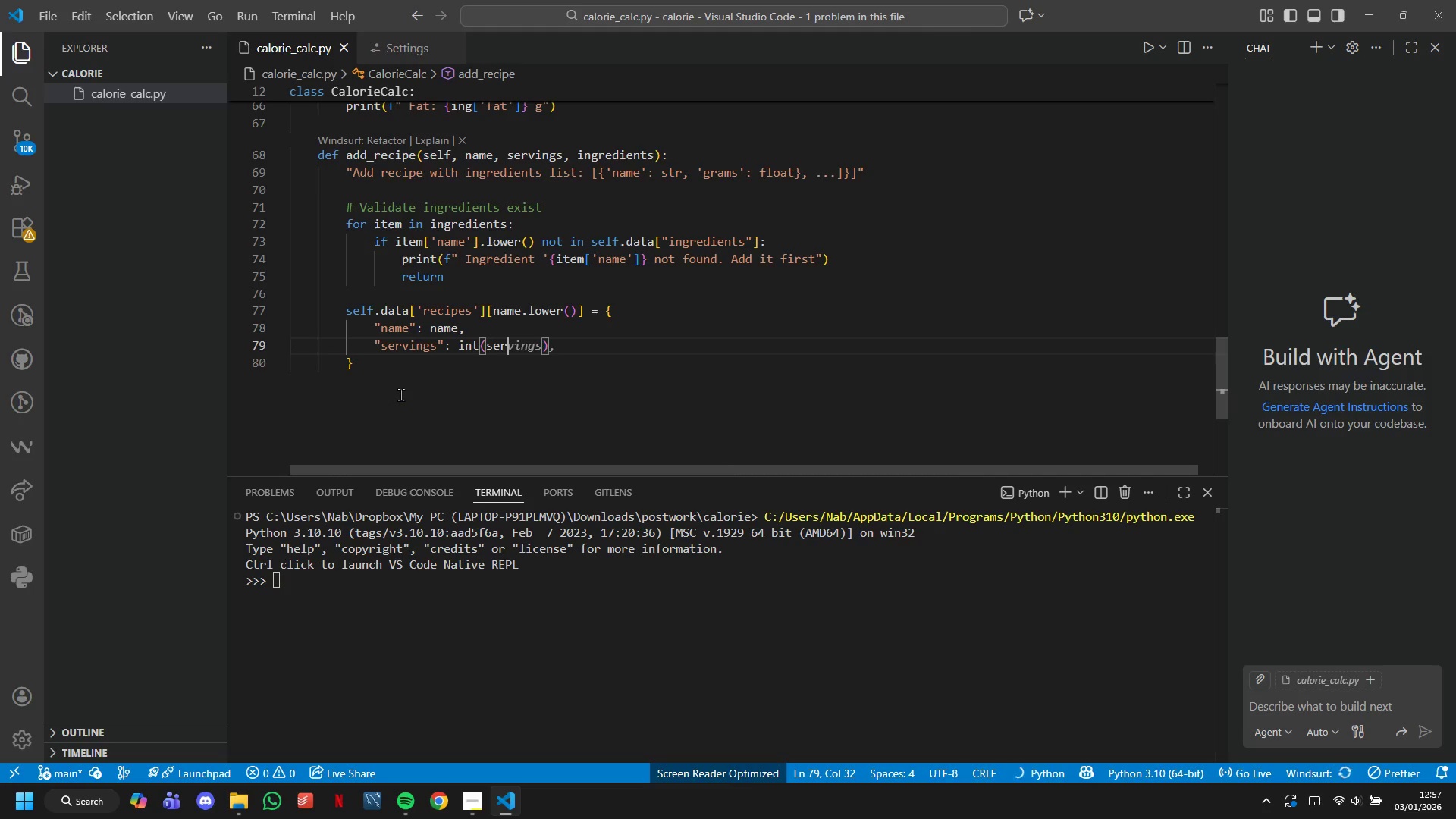 
key(ArrowRight)
 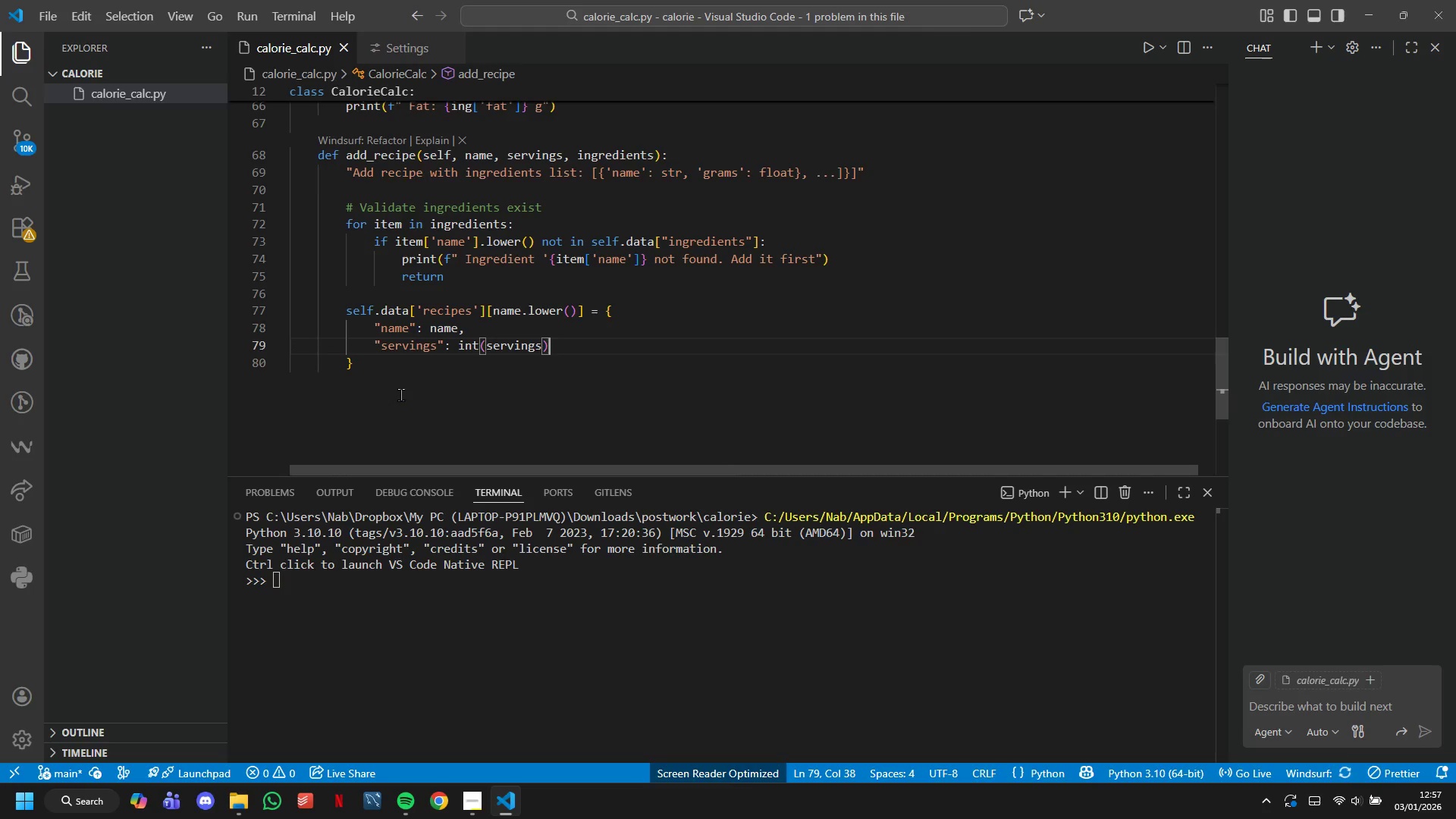 
key(Comma)
 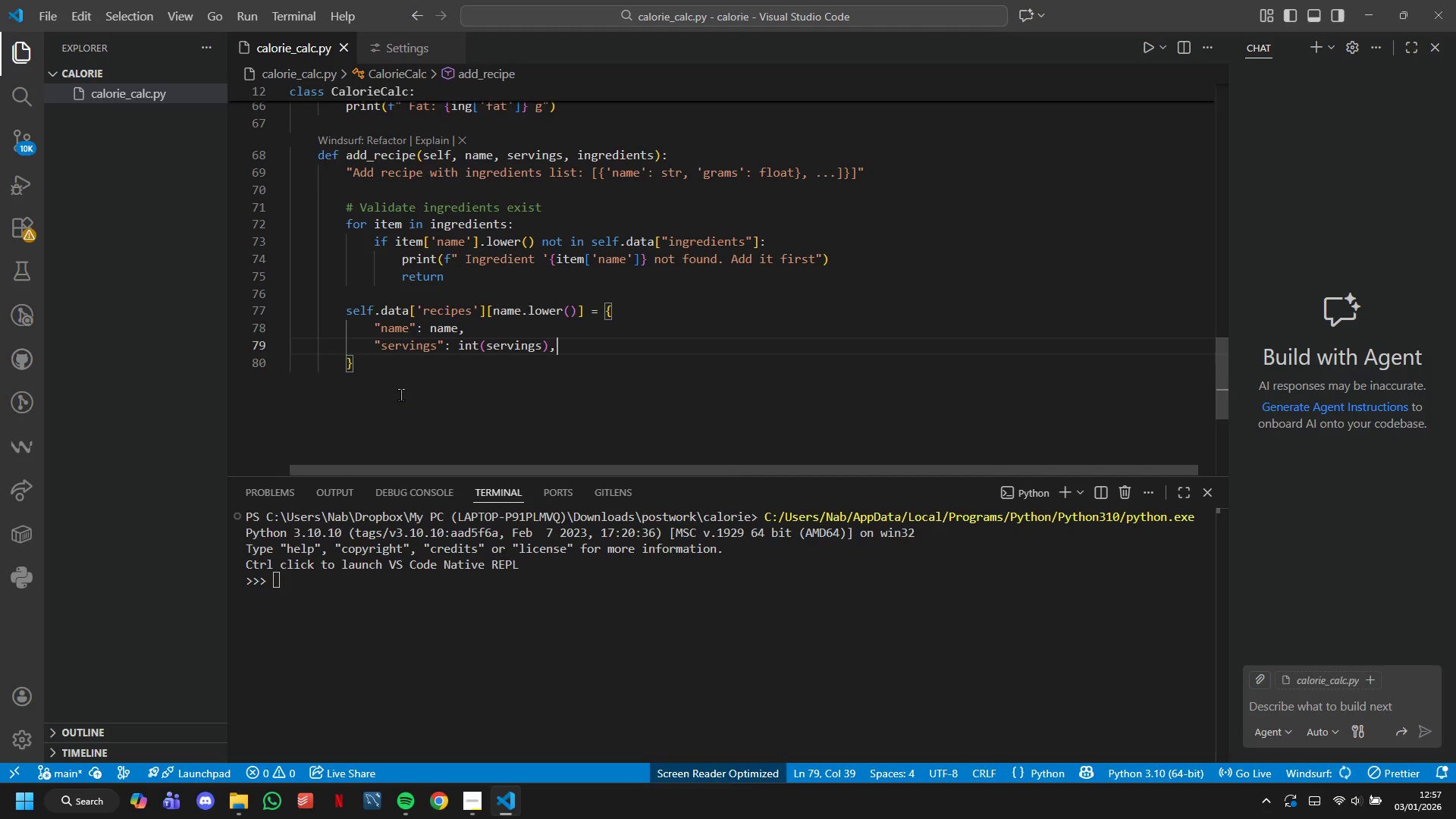 
key(Enter)
 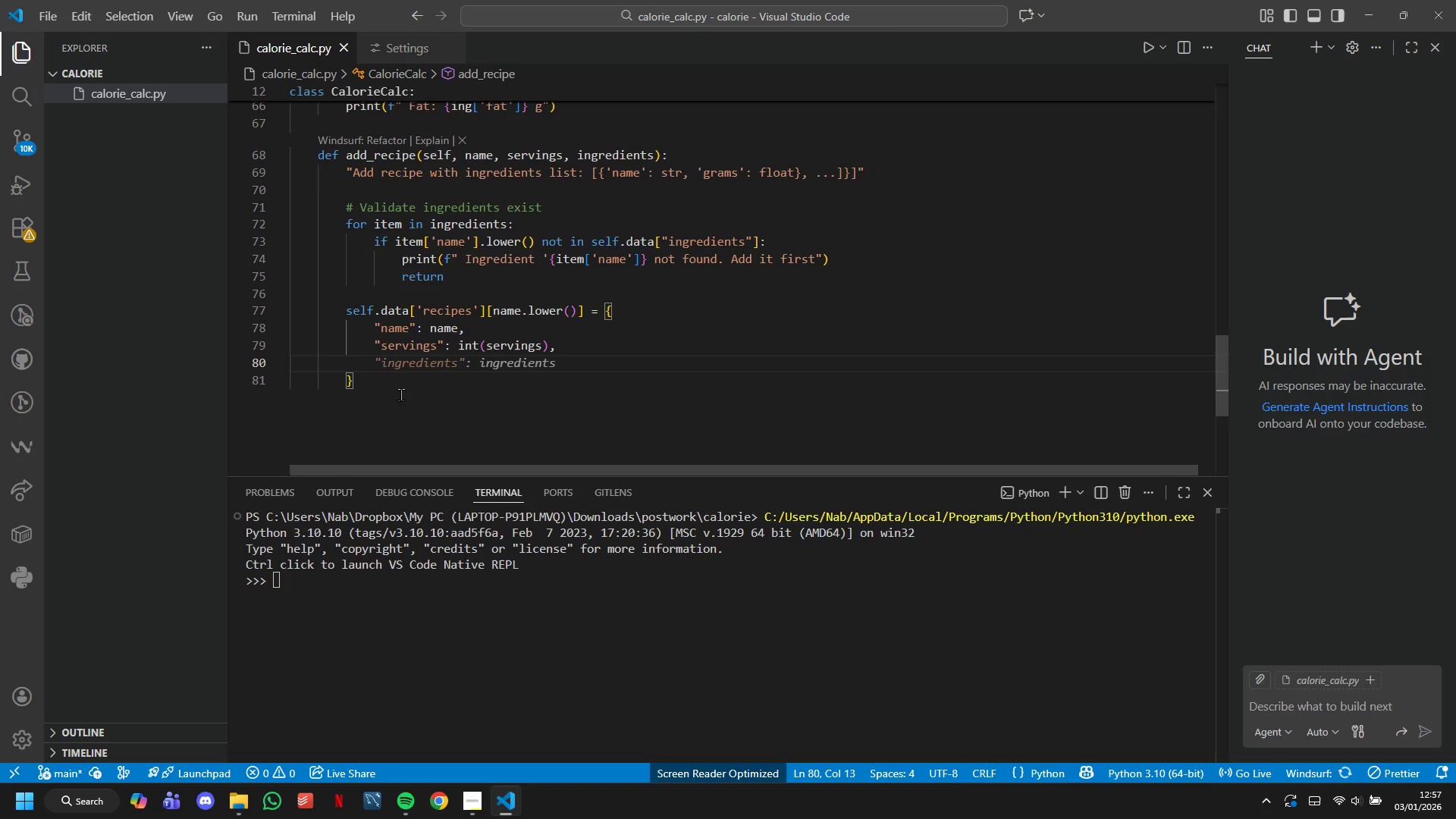 
key(Tab)
 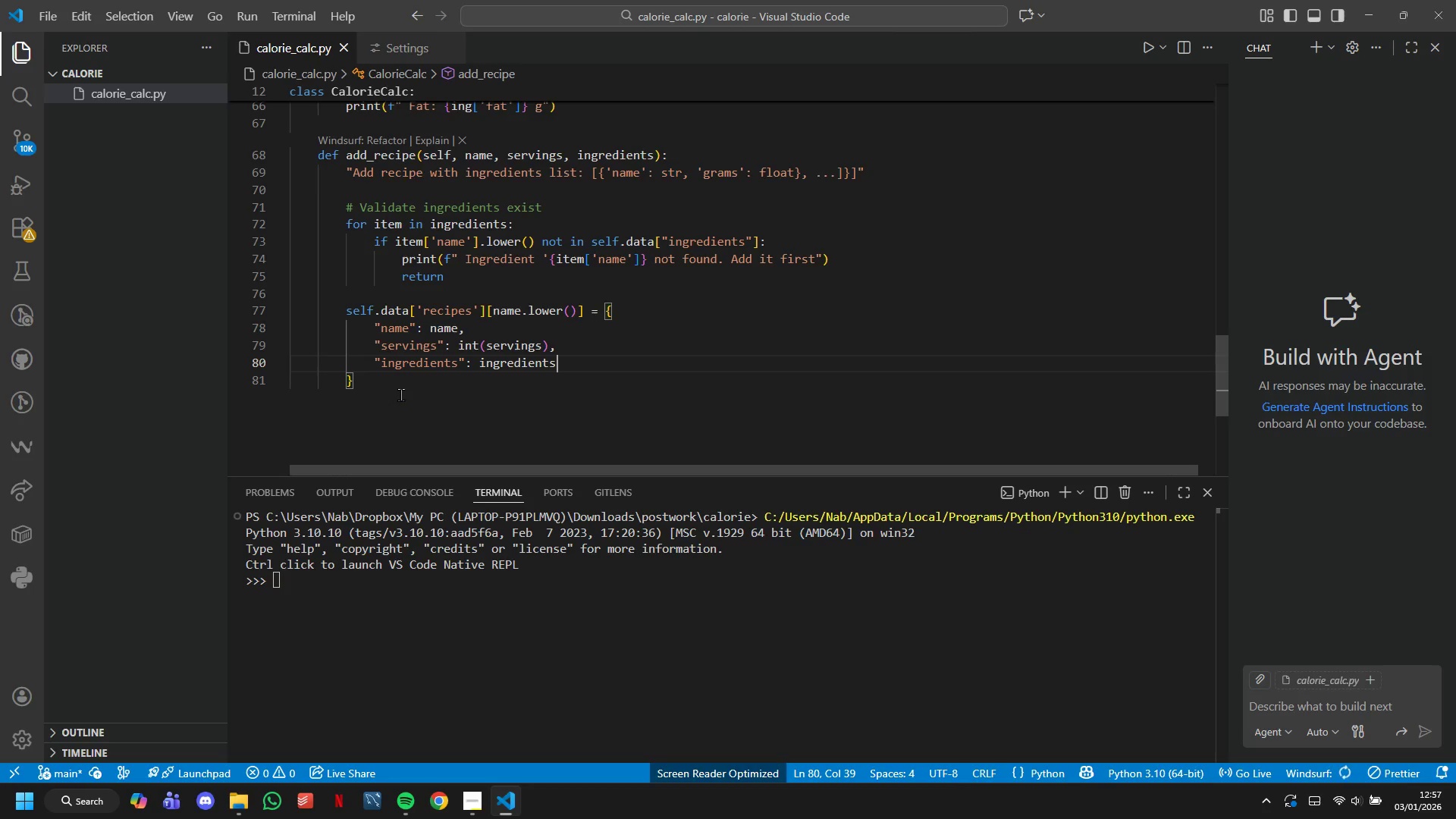 
key(ArrowDown)
 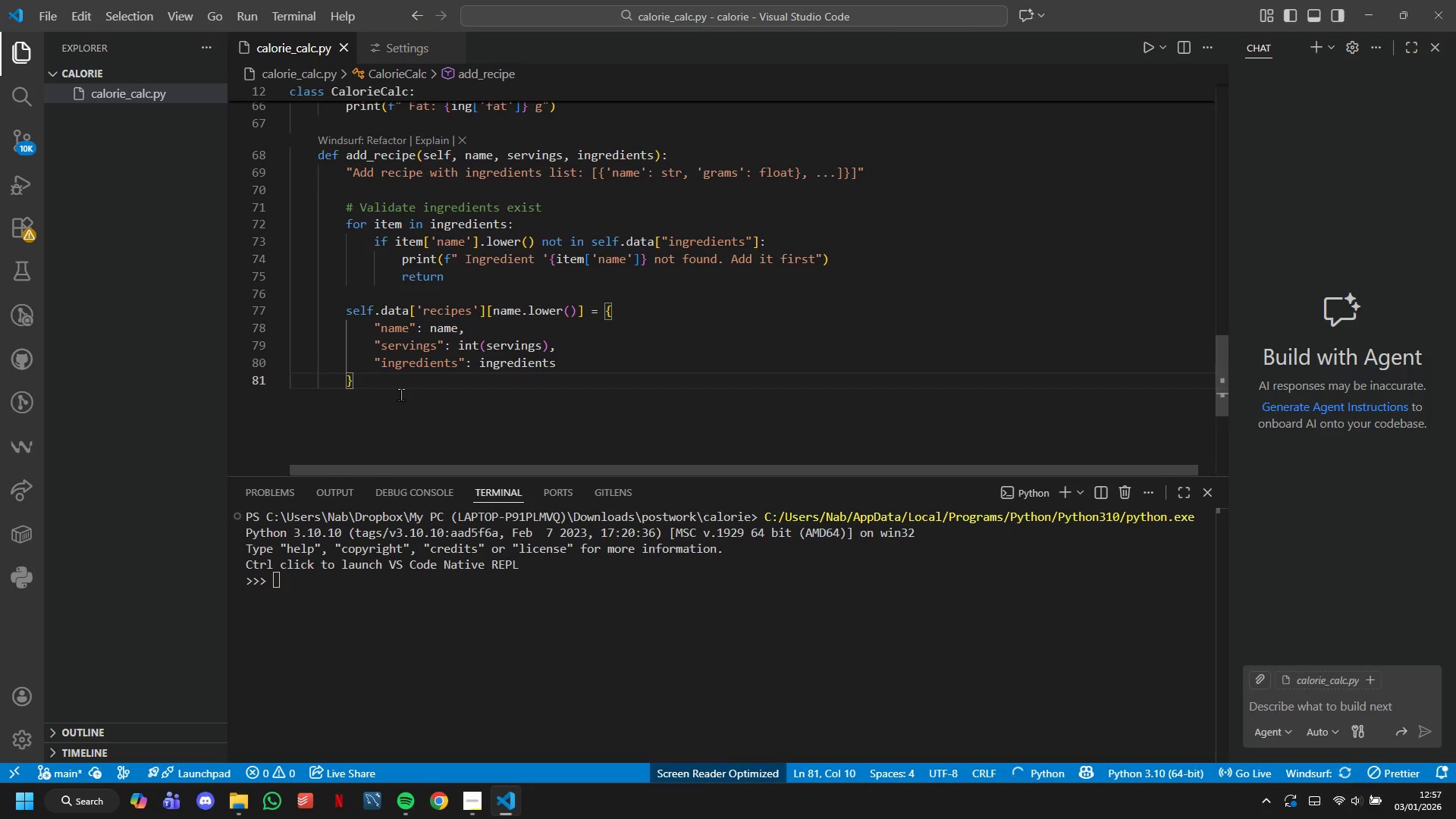 
key(Enter)
 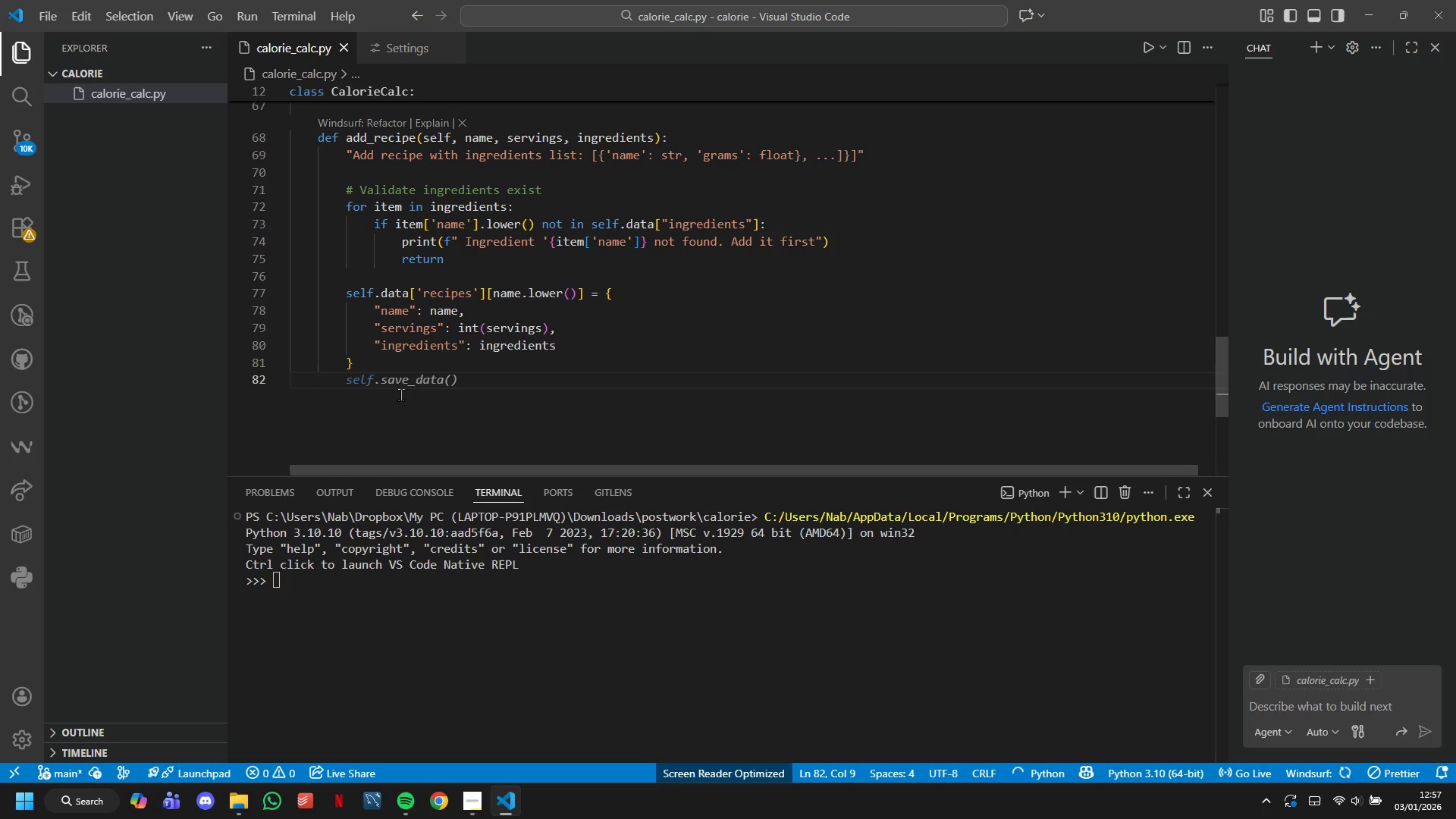 
key(Enter)
 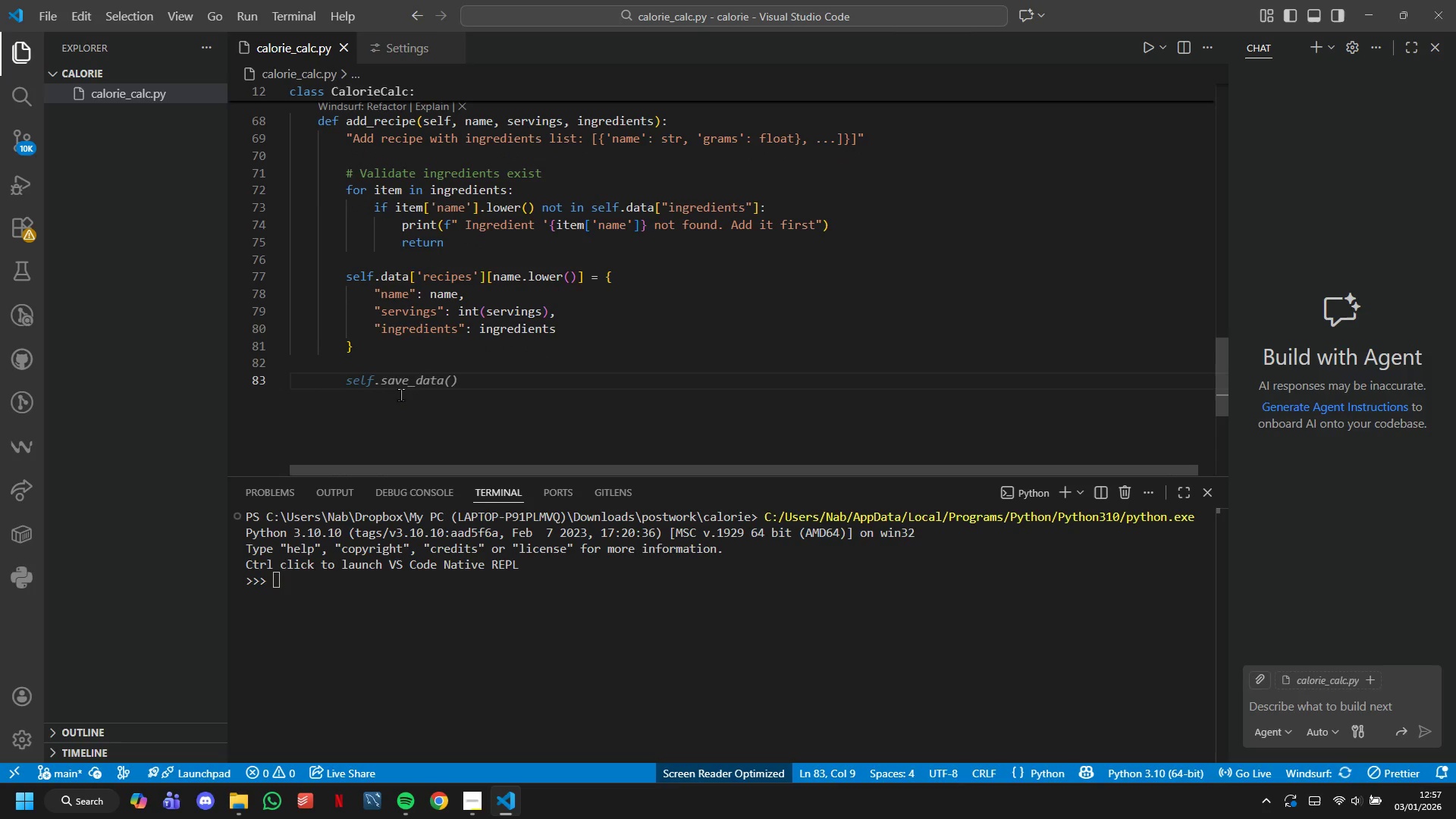 
type(self.save-data()
 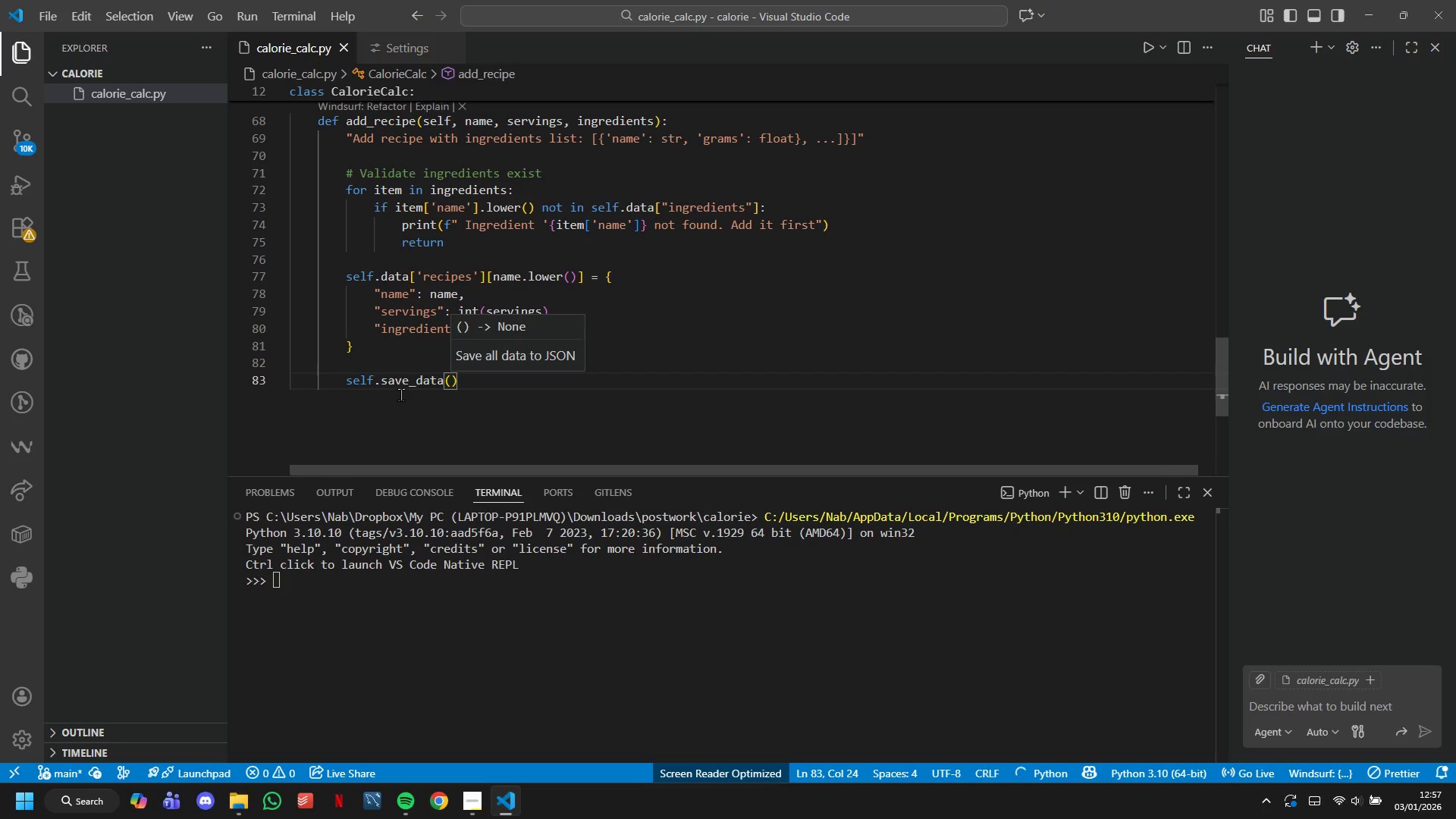 
key(ArrowRight)
 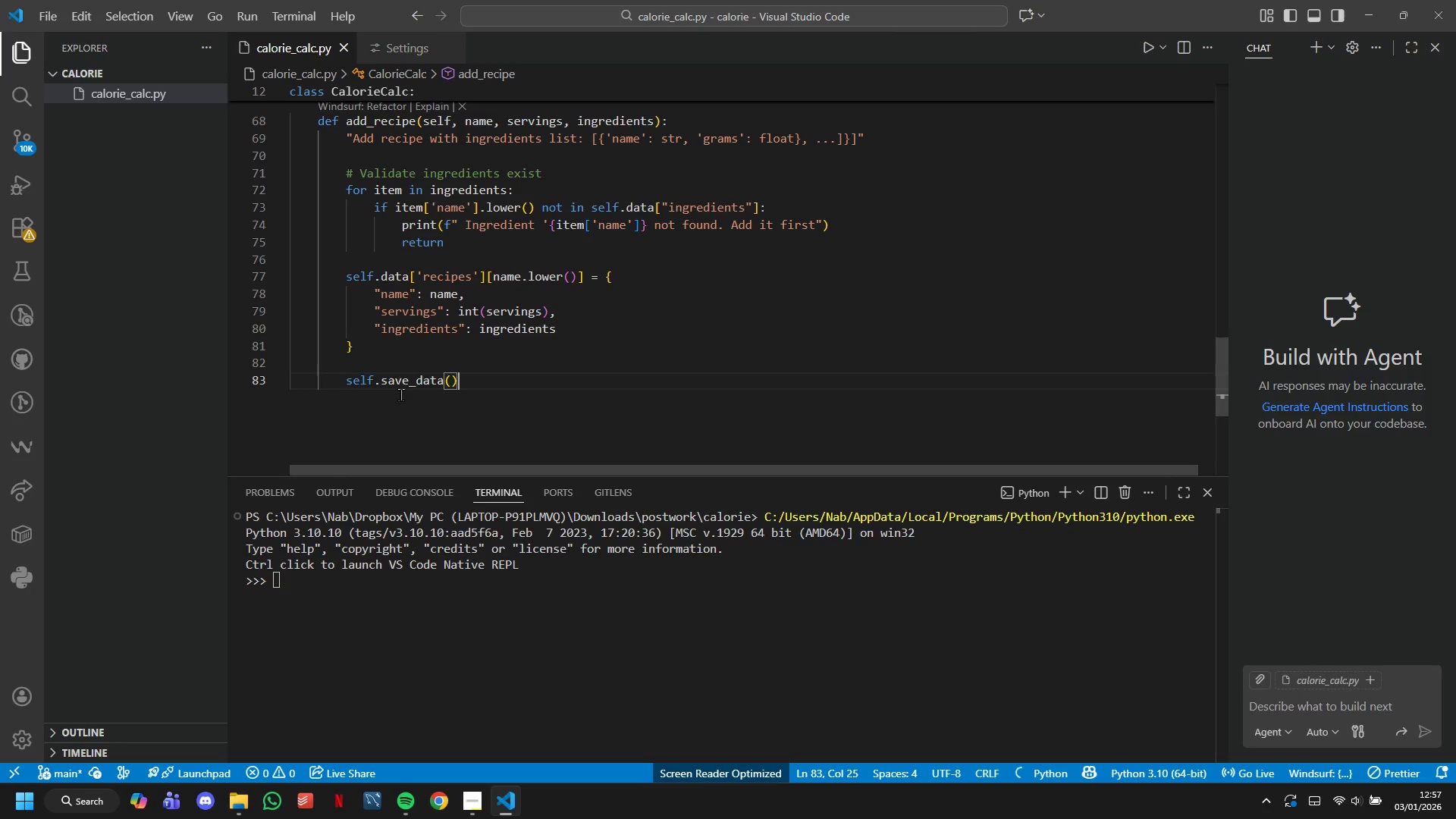 
key(Enter)
 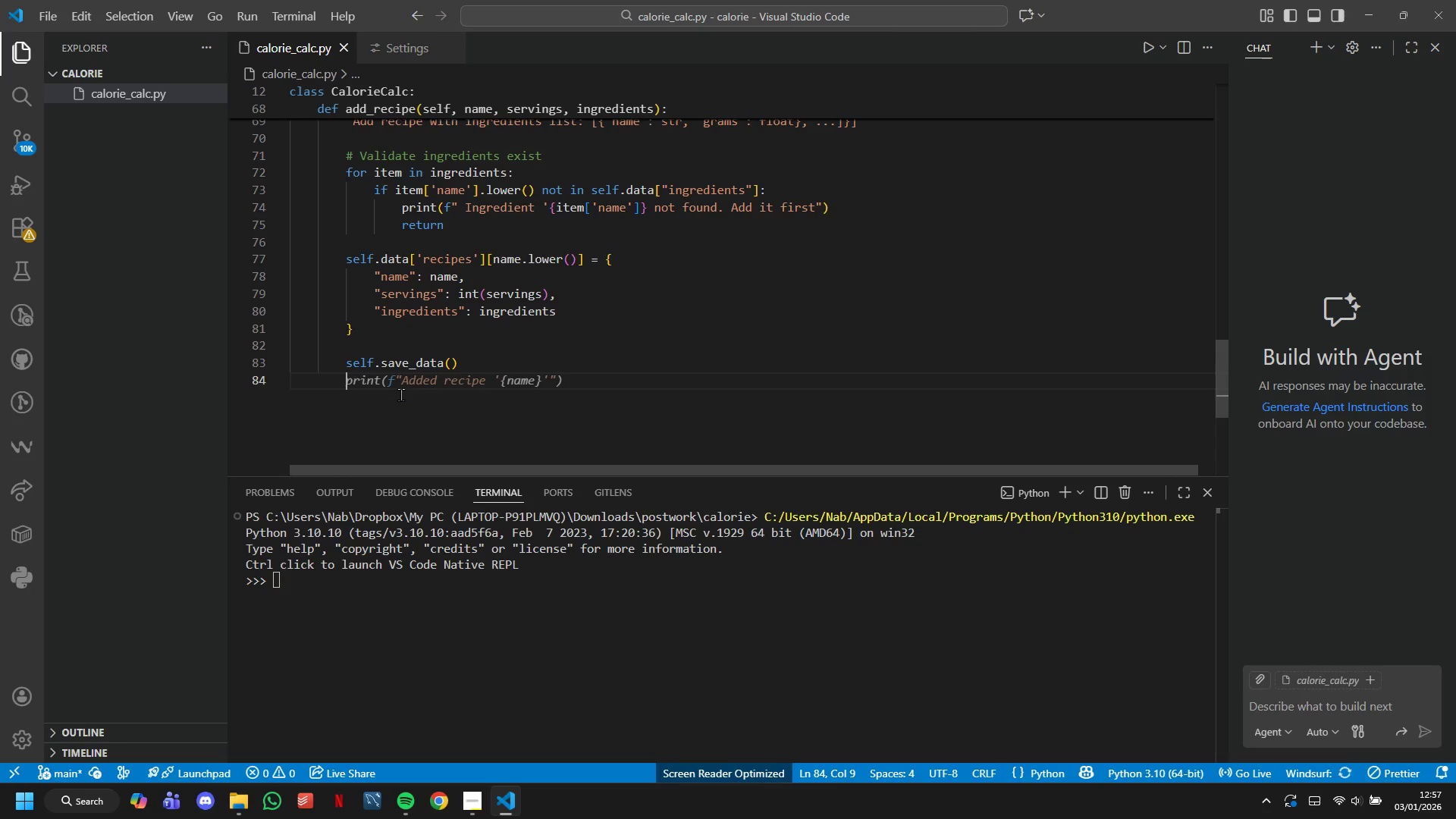 
type(print(")
 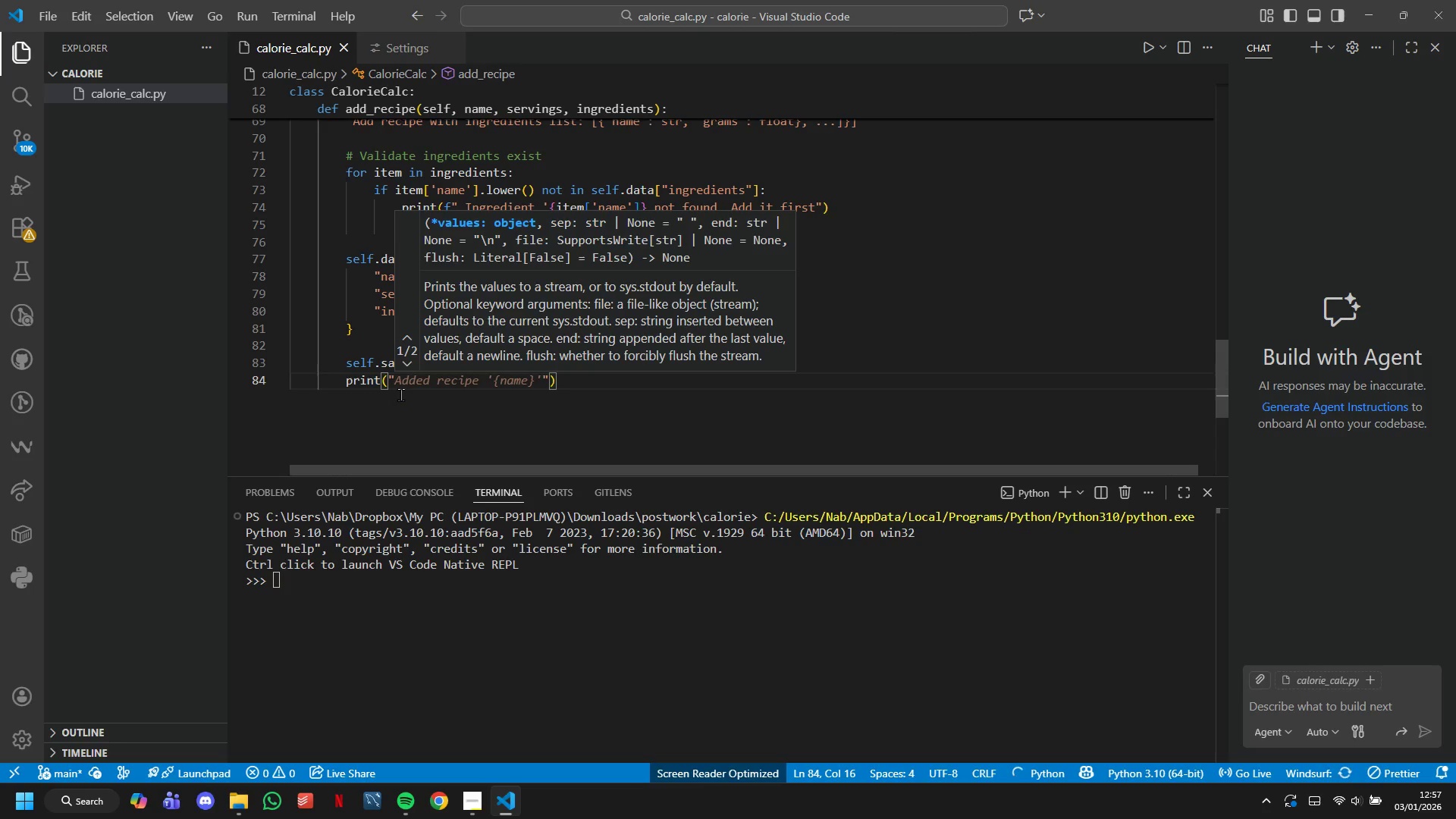 
key(Shift+ArrowLeft)
 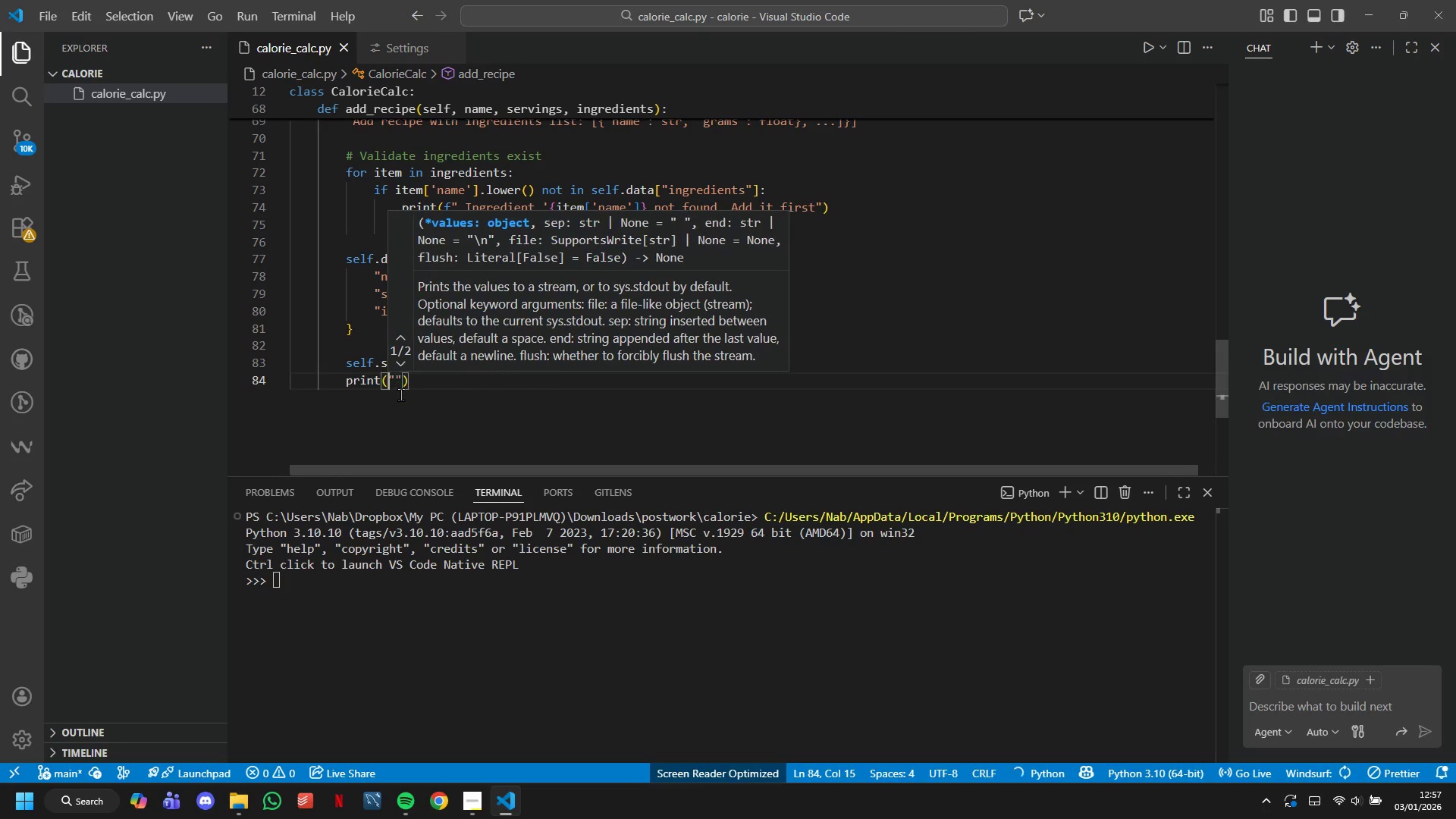 
key(Shift+F)
 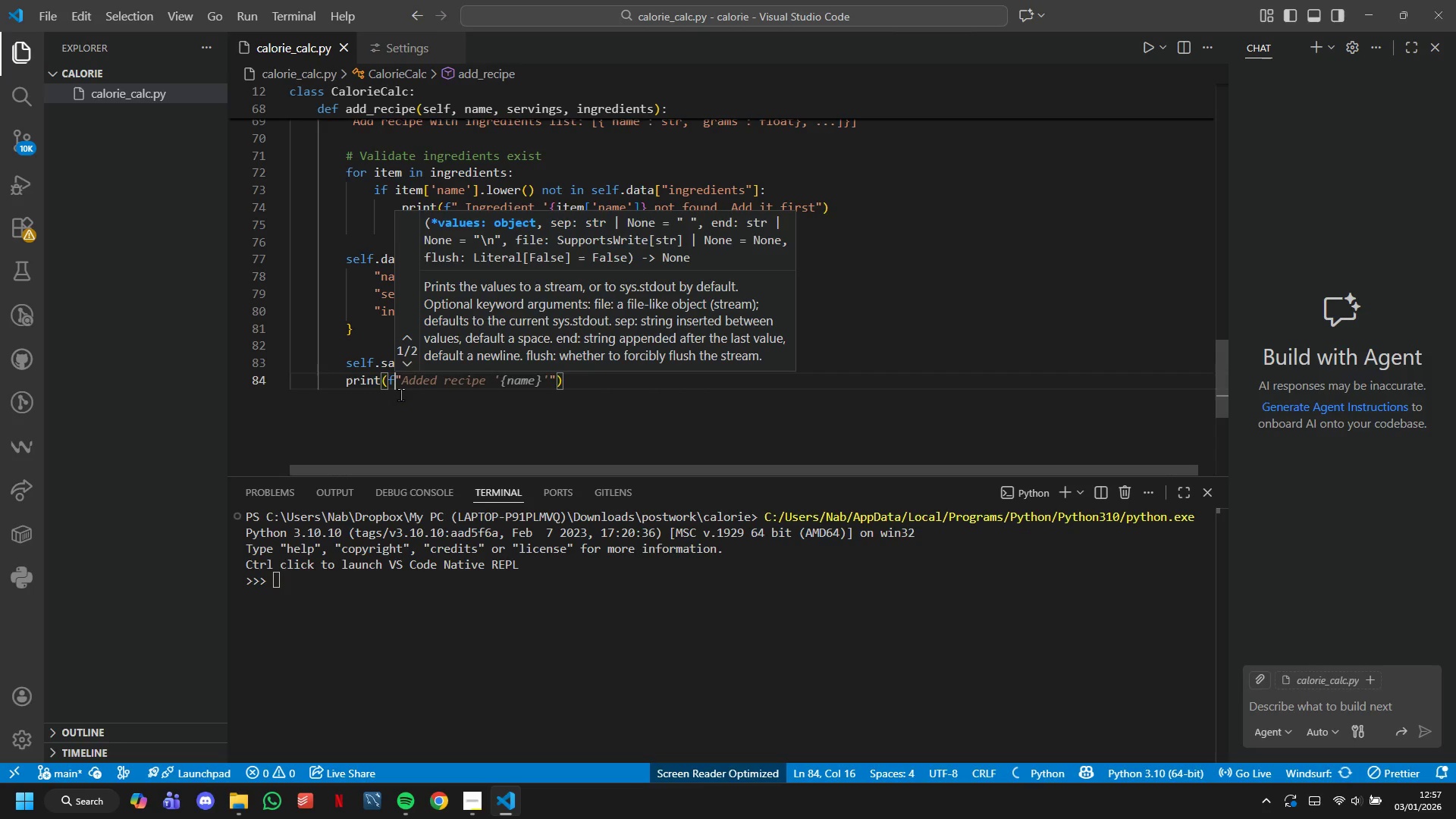 
key(ArrowRight)
 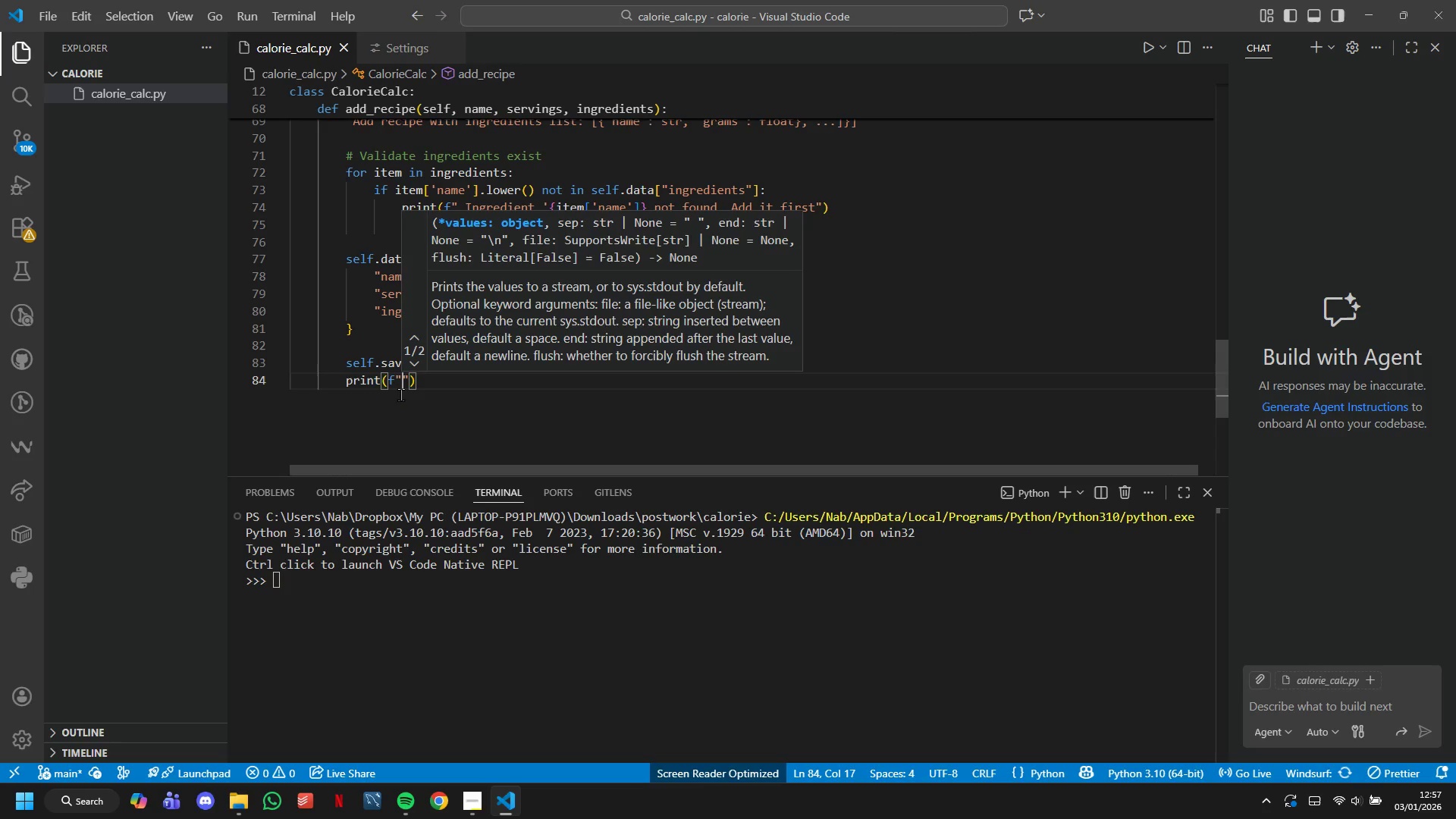 
type( Recipe '{Name)
 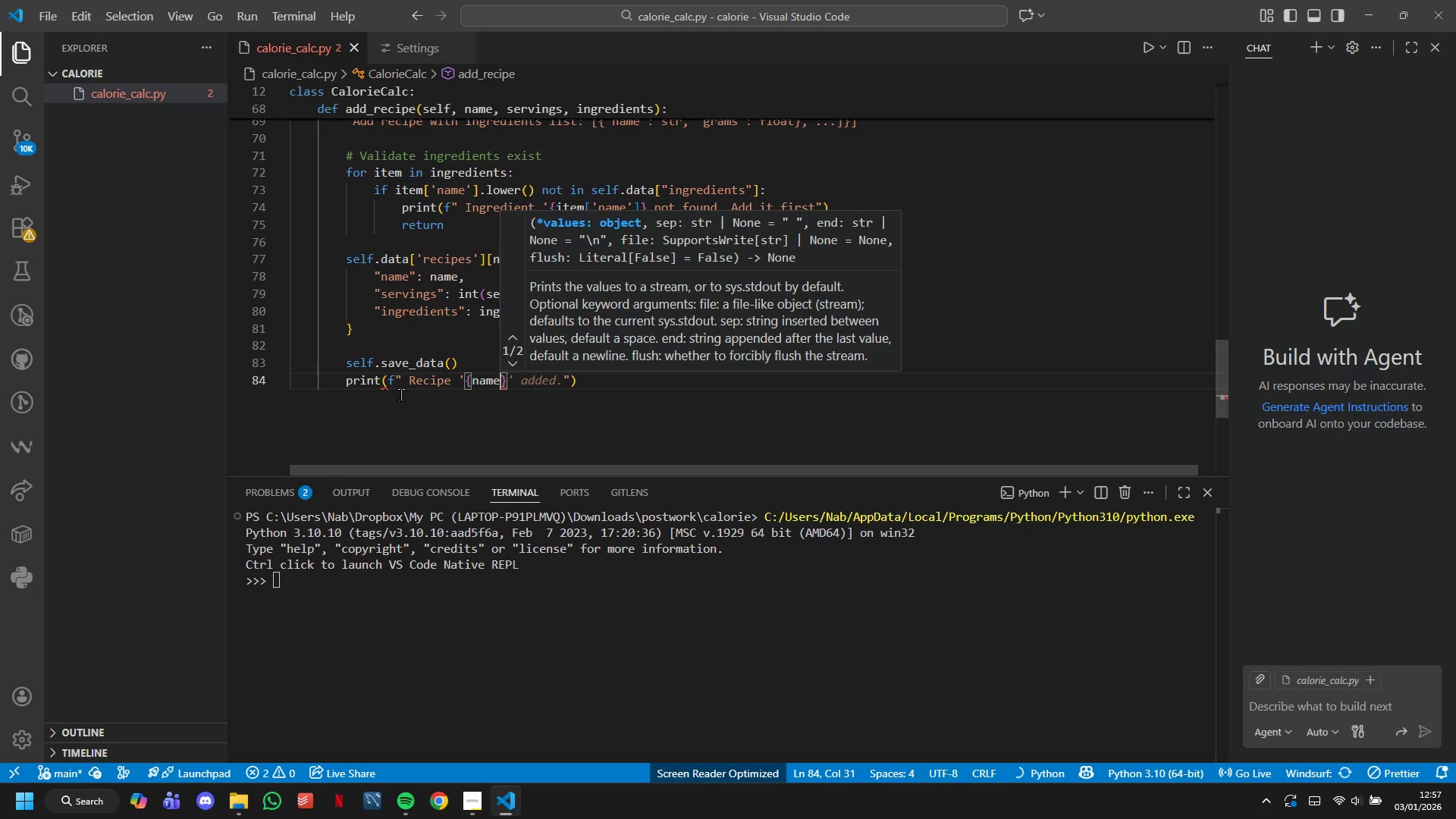 
key(ArrowRight)
 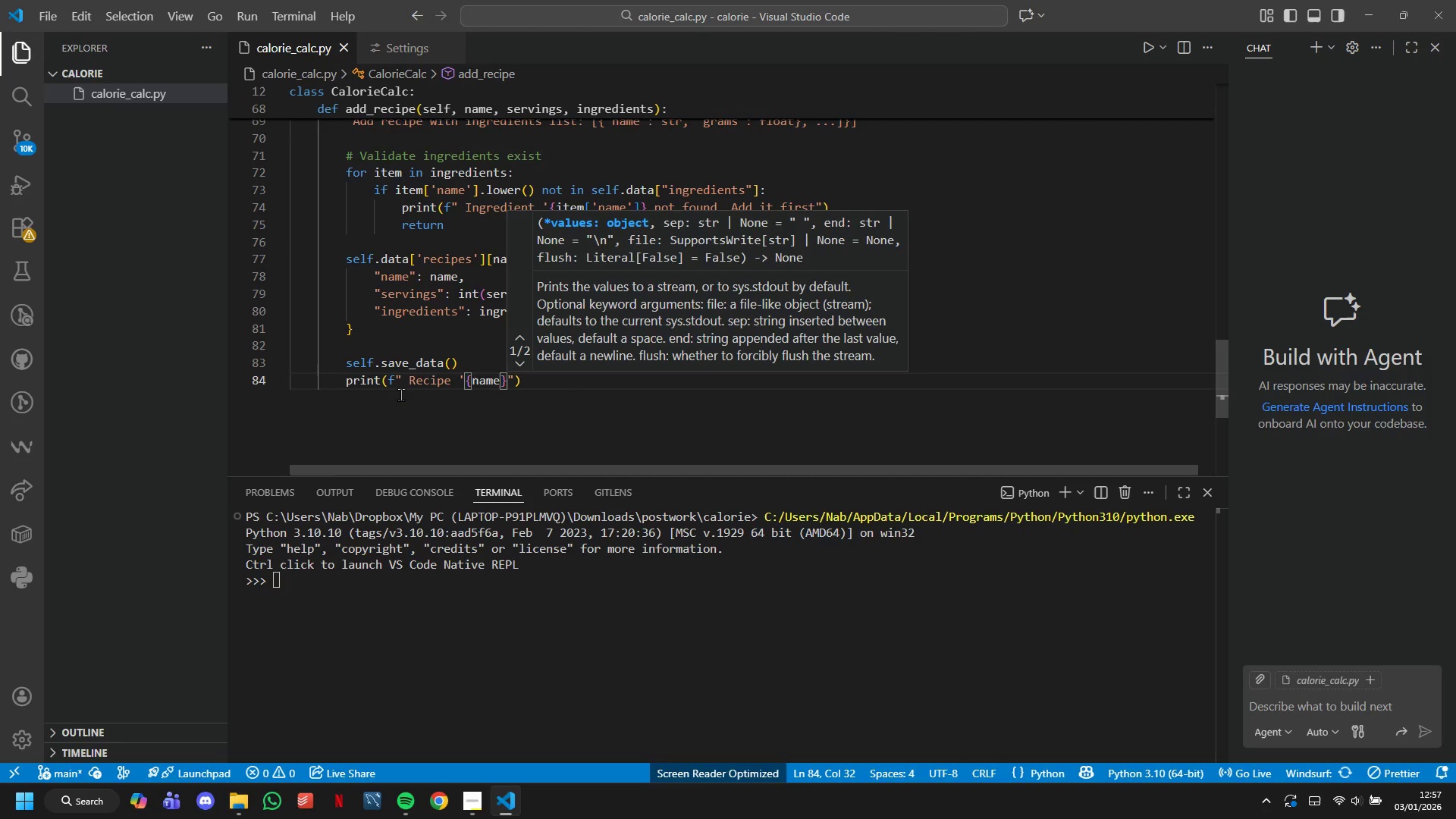 
type(' a)
key(Backspace)
type(saved1)
 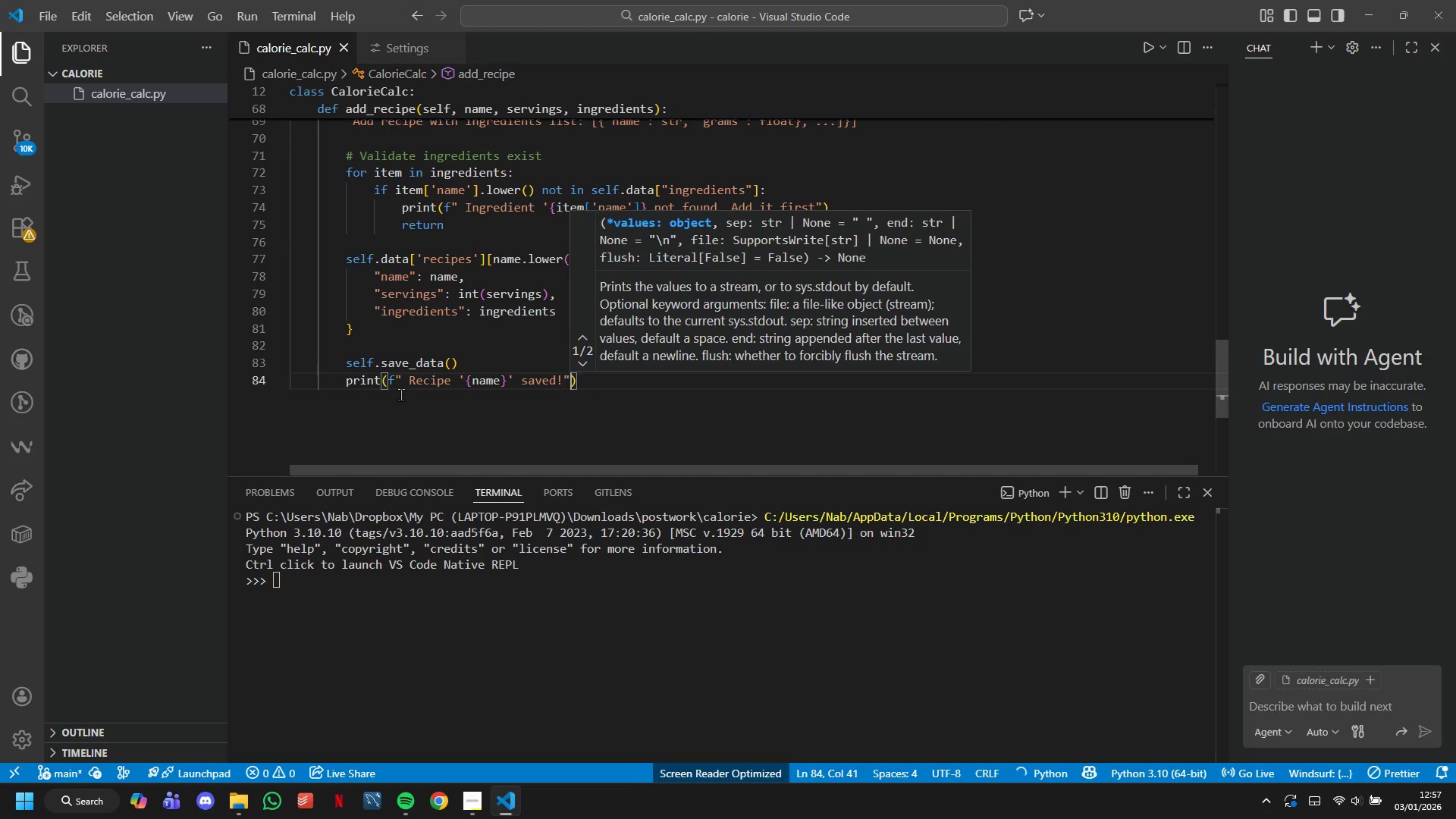 
hold_key(key=ShiftLeft, duration=0.55)
 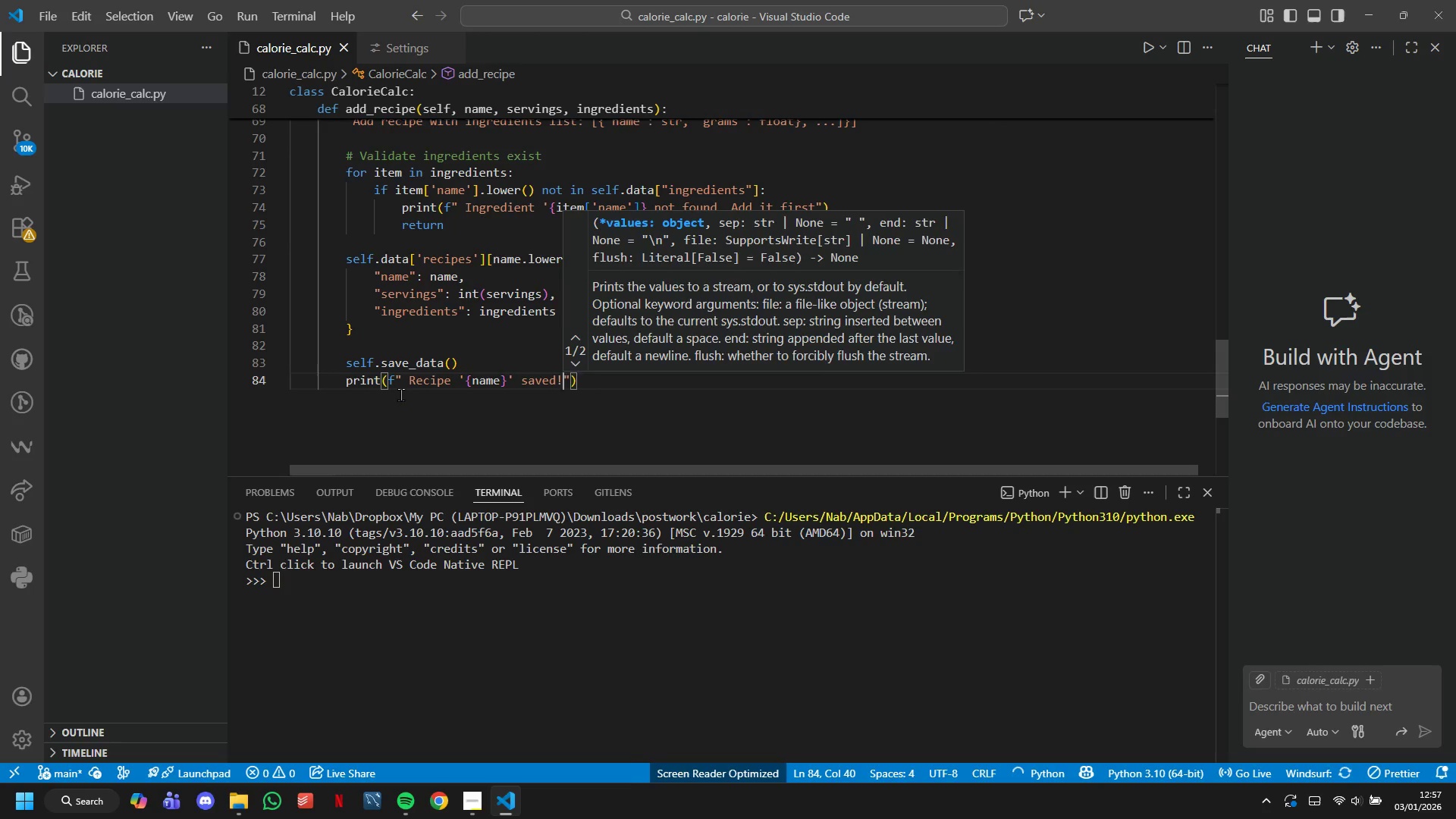 
key(Shift+ArrowRight)
 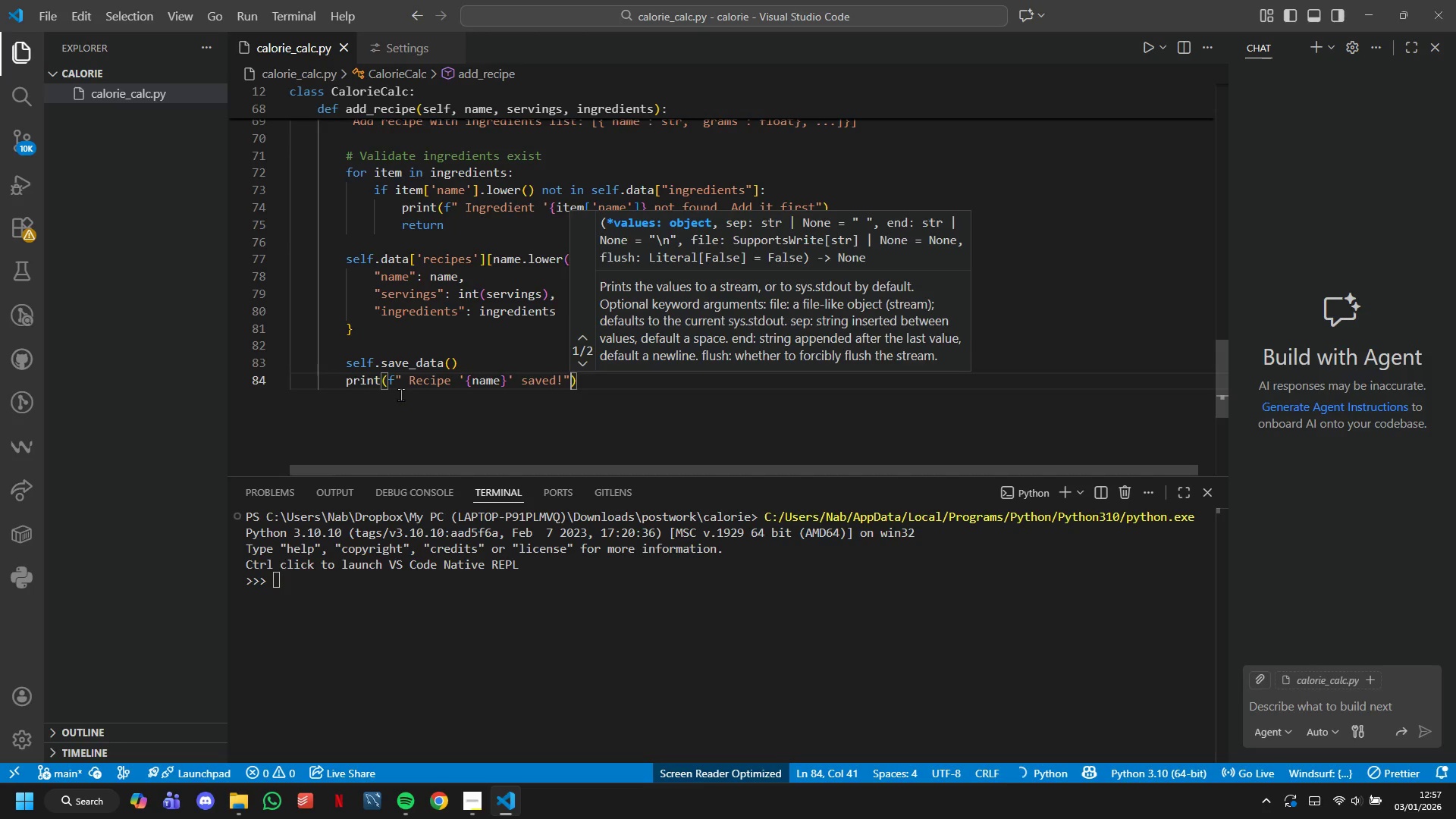 
key(ArrowRight)
 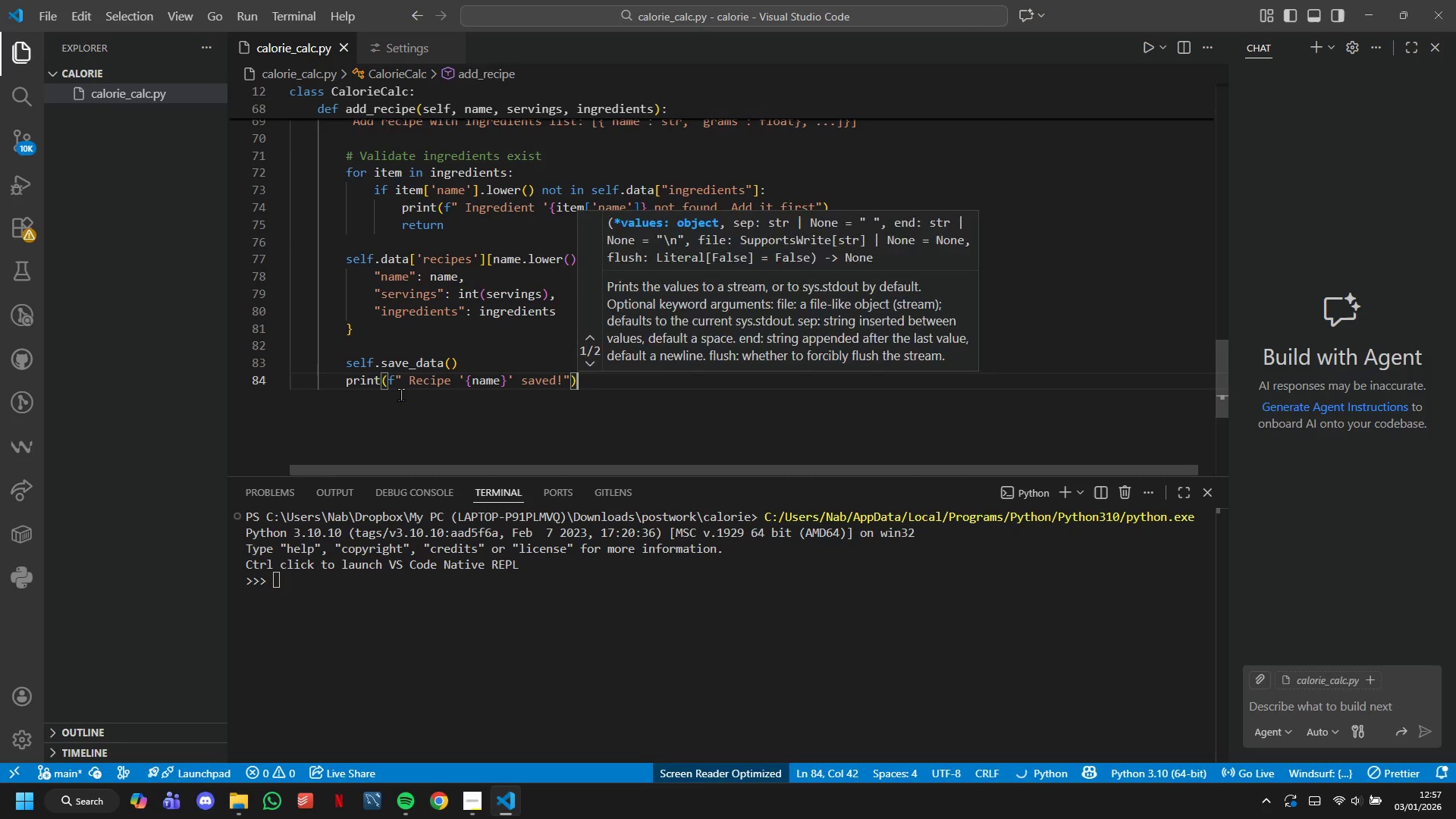 
key(ArrowRight)
 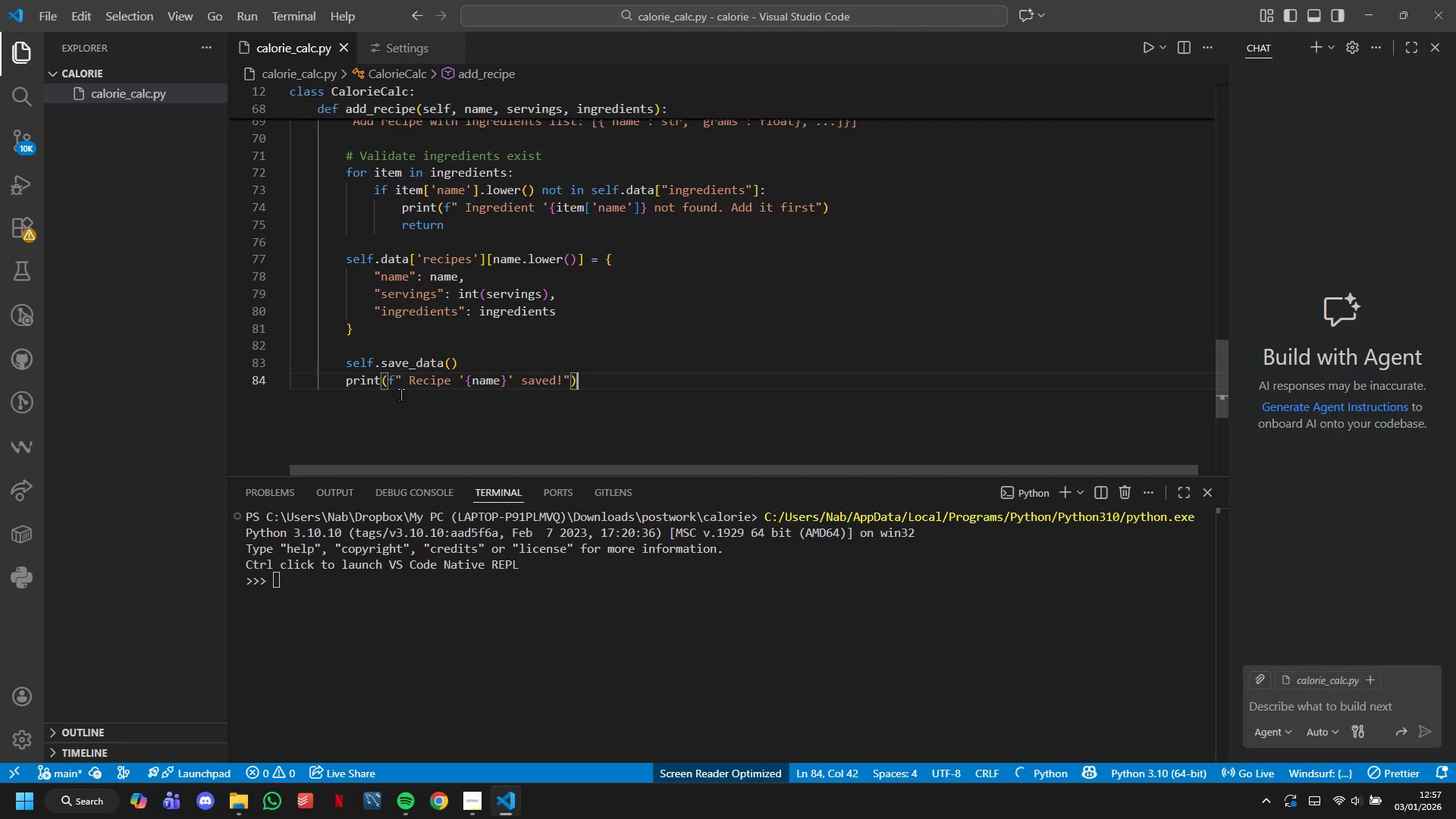 
key(Enter)
 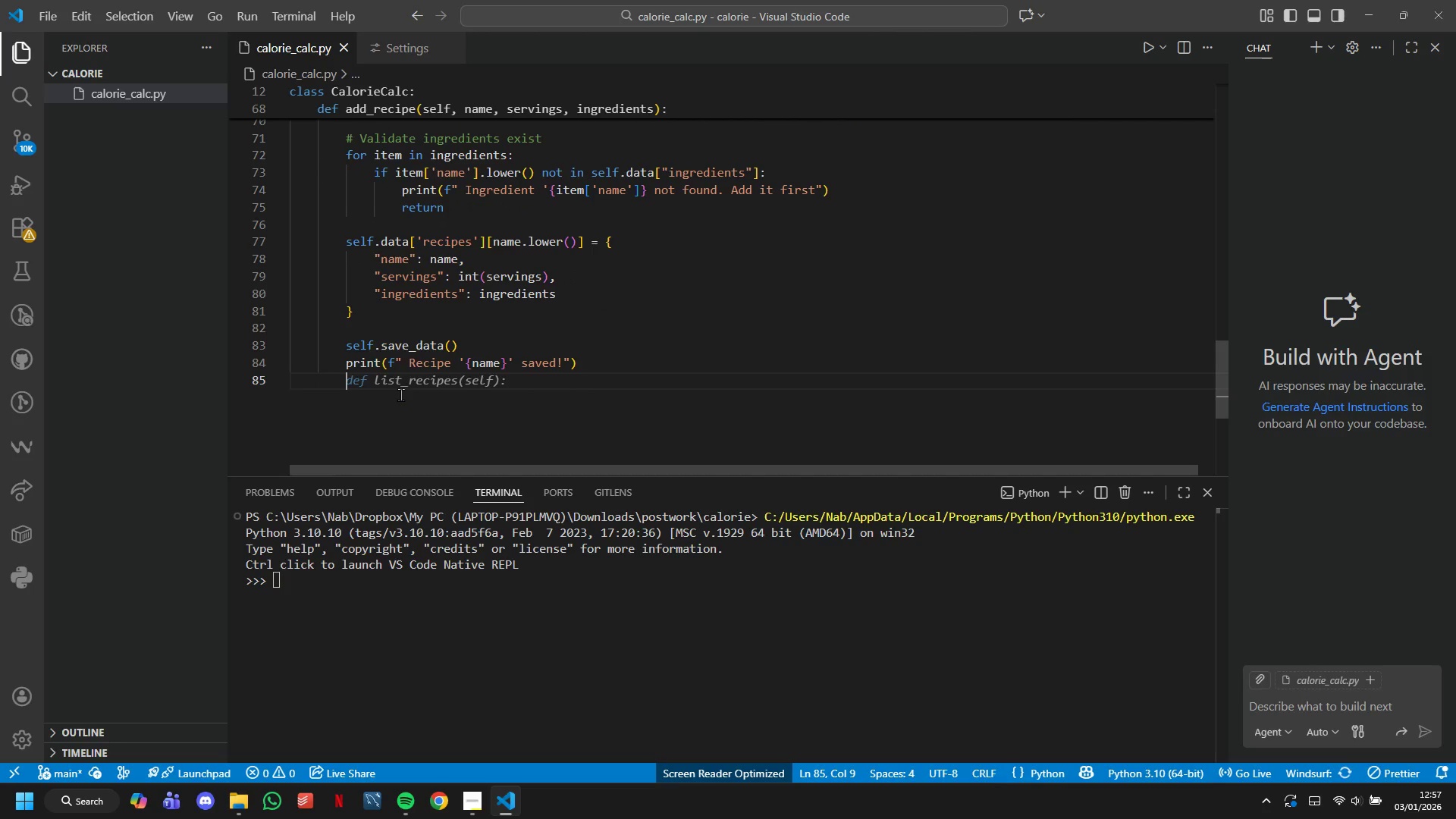 
key(Backspace)
 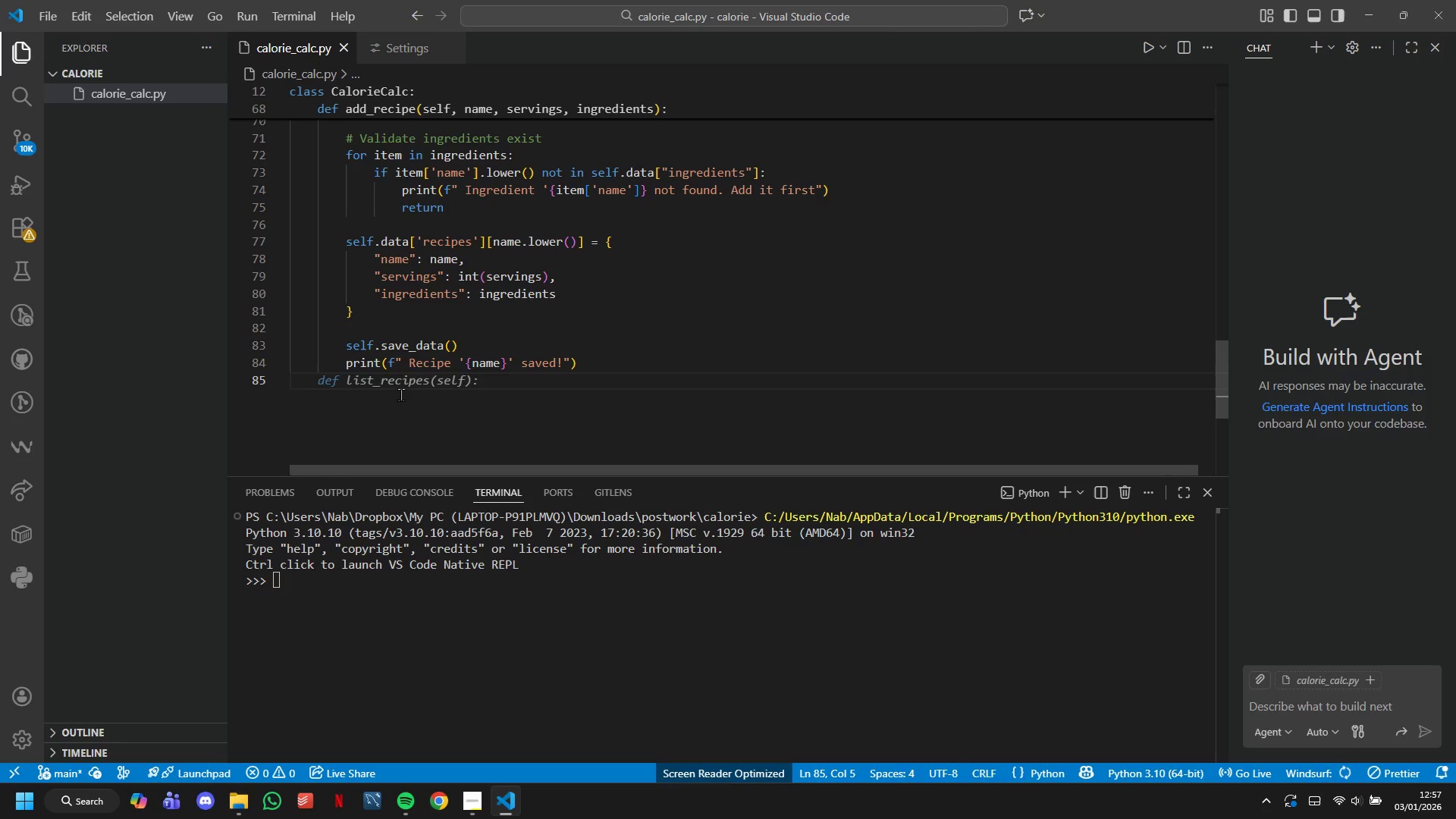 
key(Enter)
 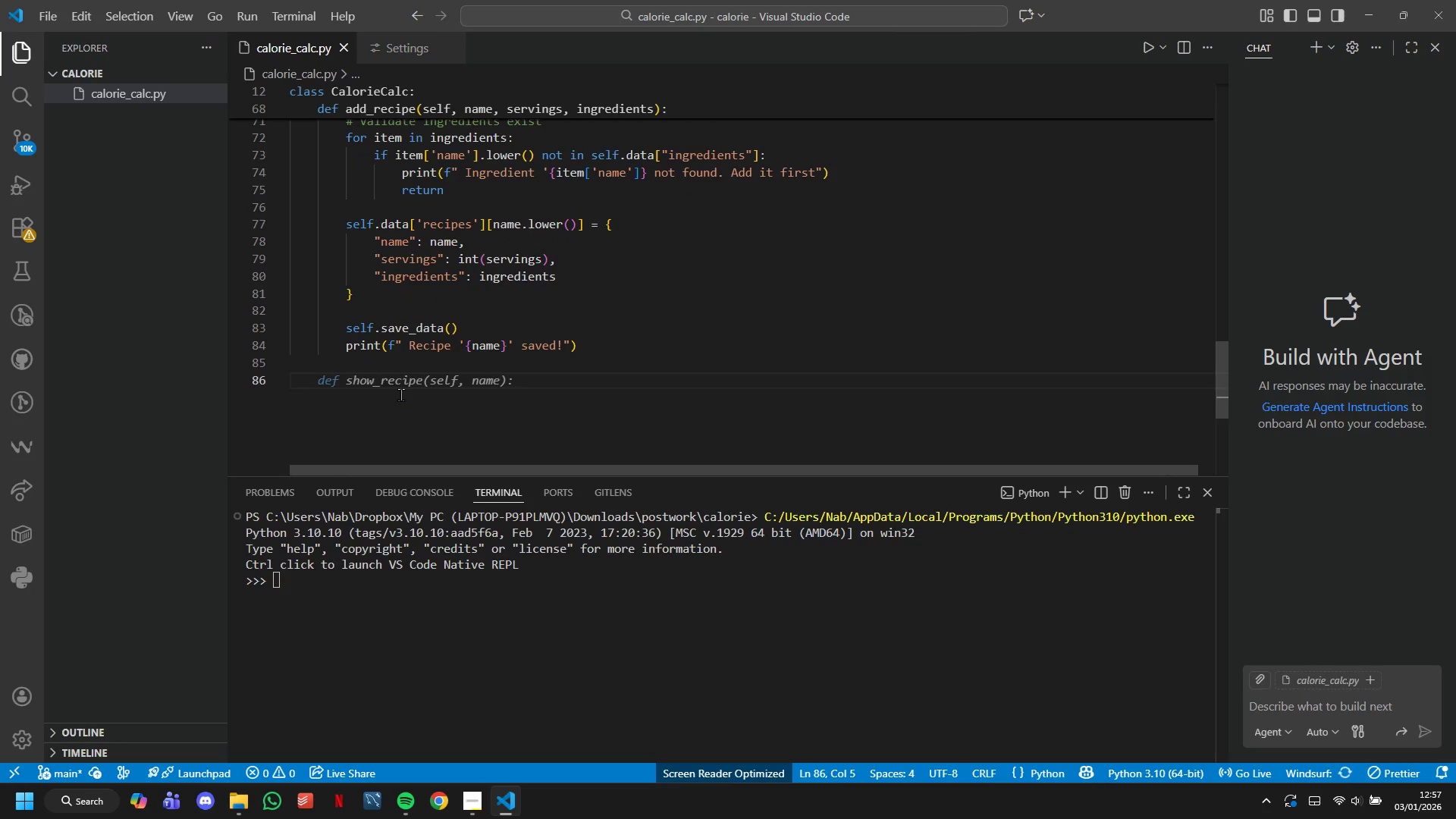 
scroll: coordinate [405, 397], scroll_direction: up, amount: 5.0
 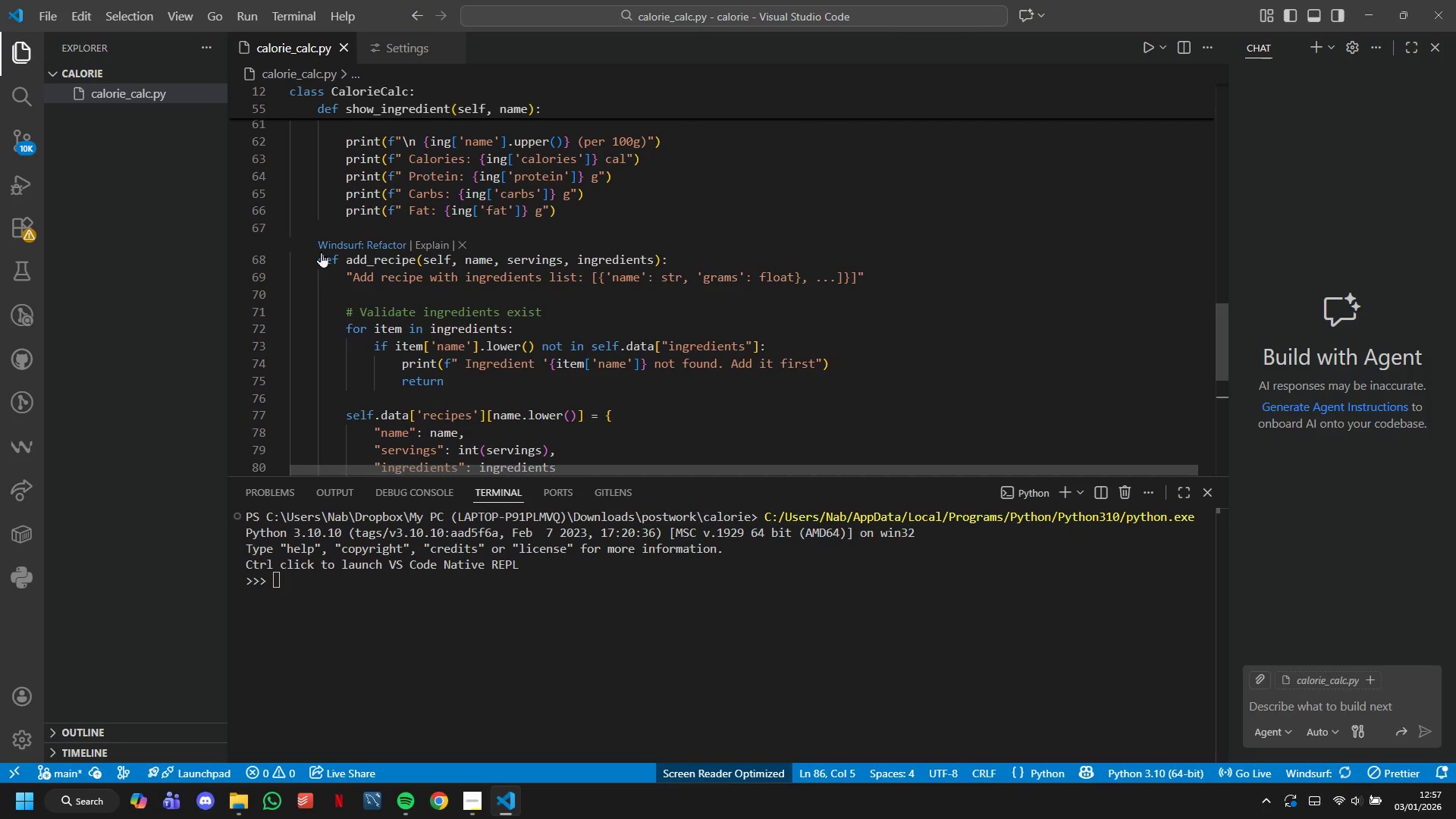 
scroll: coordinate [318, 256], scroll_direction: down, amount: 6.0
 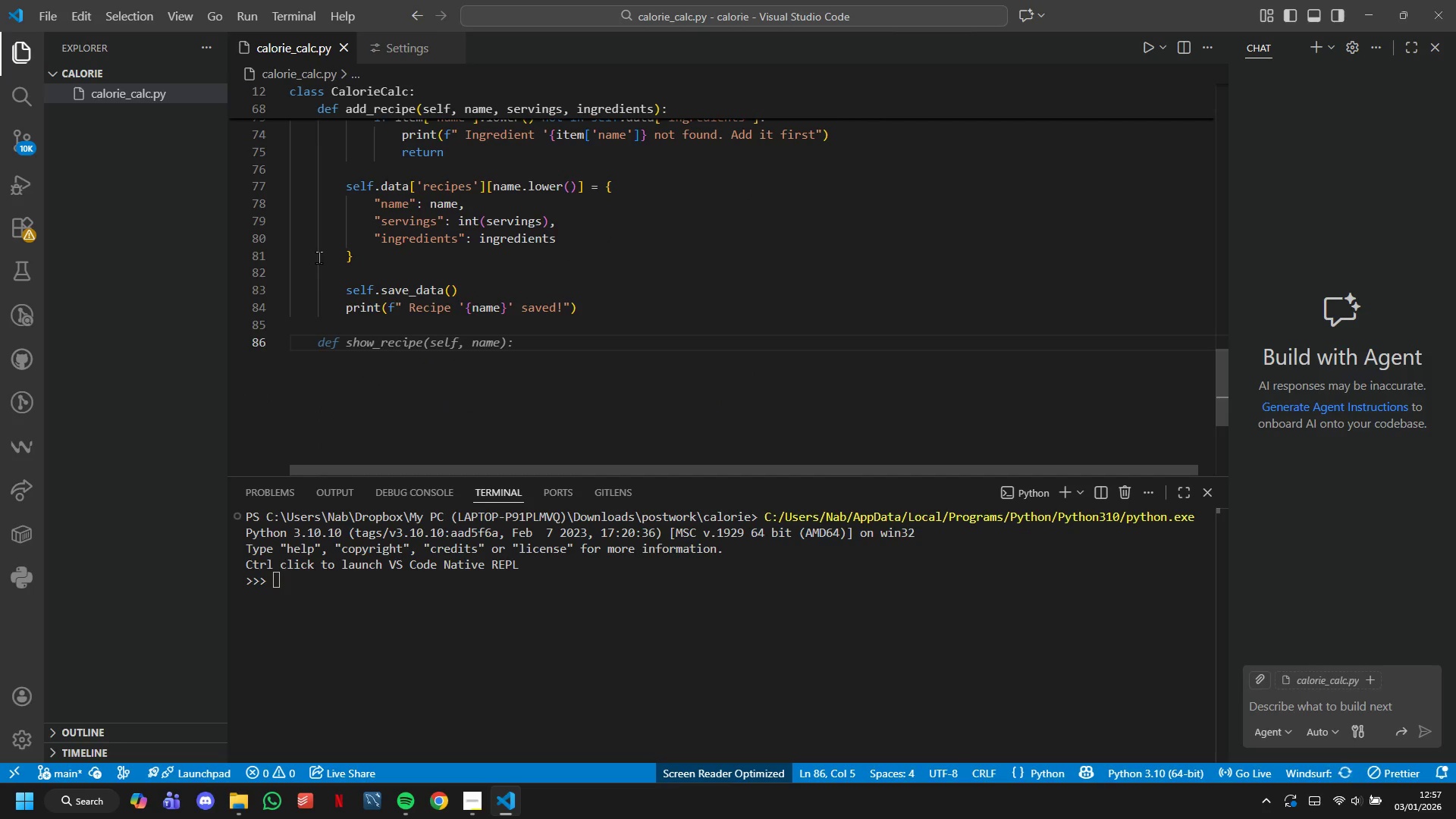 
type(def list_Recipes(self):)
 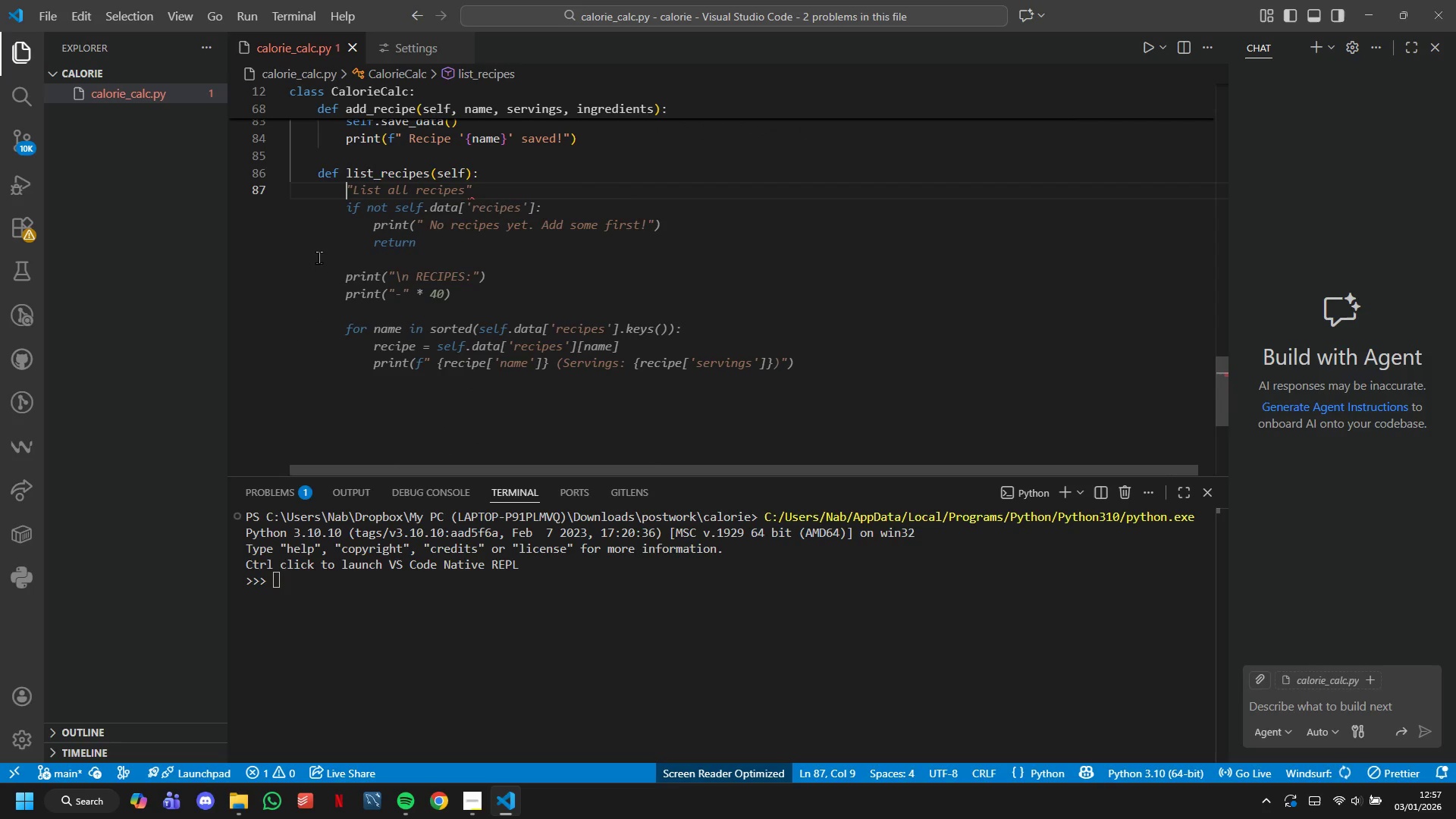 
 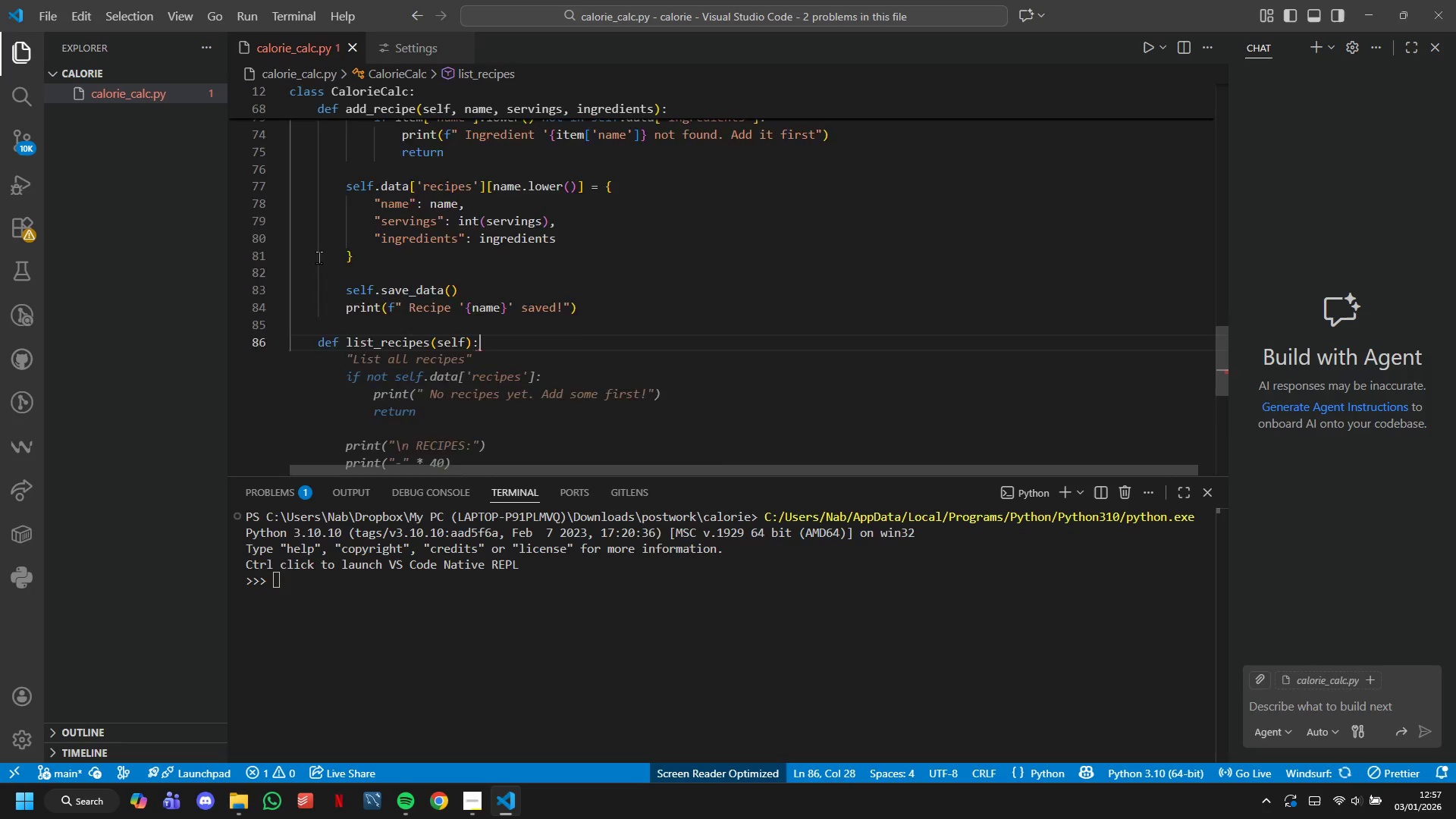 
key(Shift+Enter)
 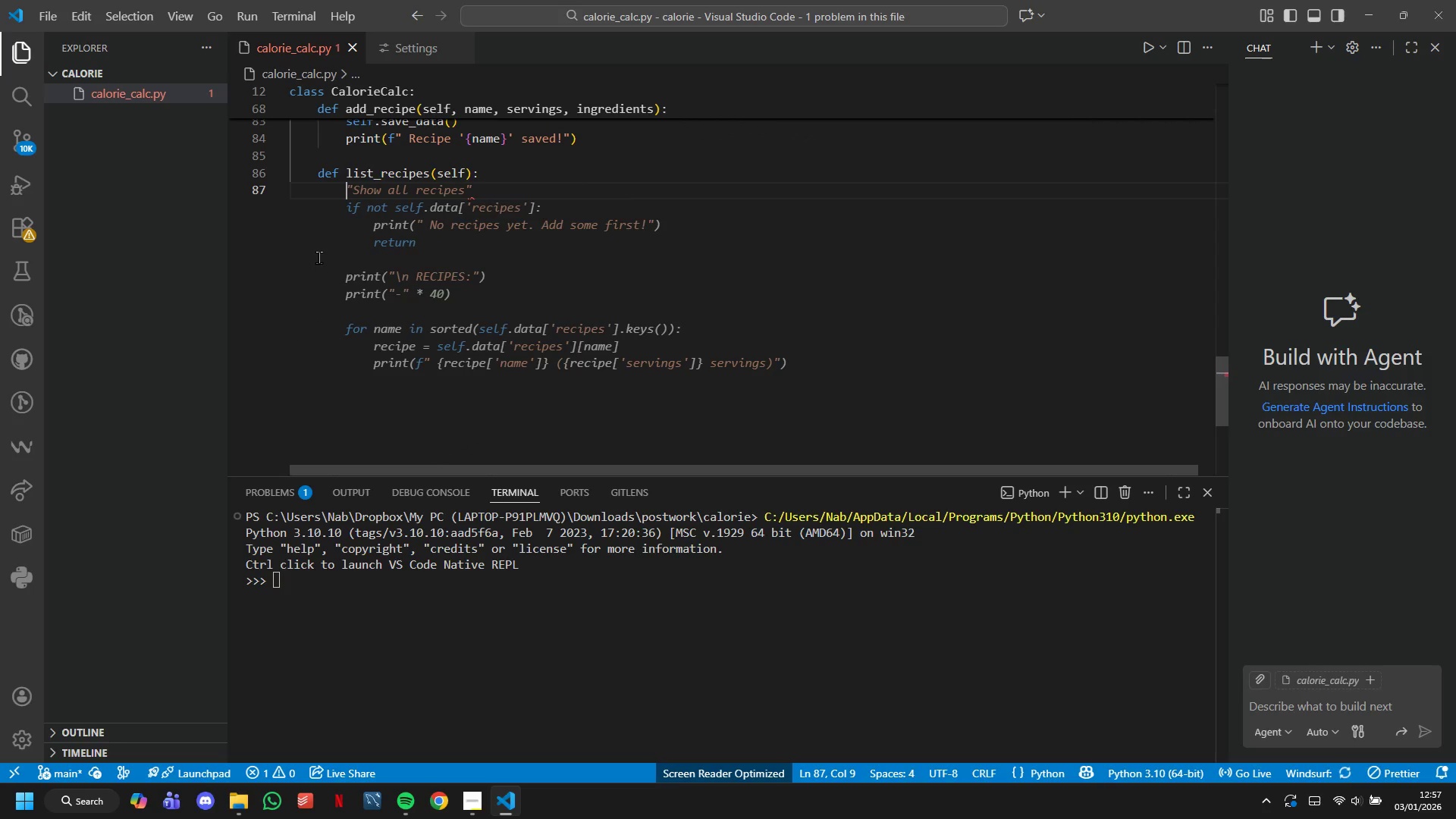 
wait(6.22)
 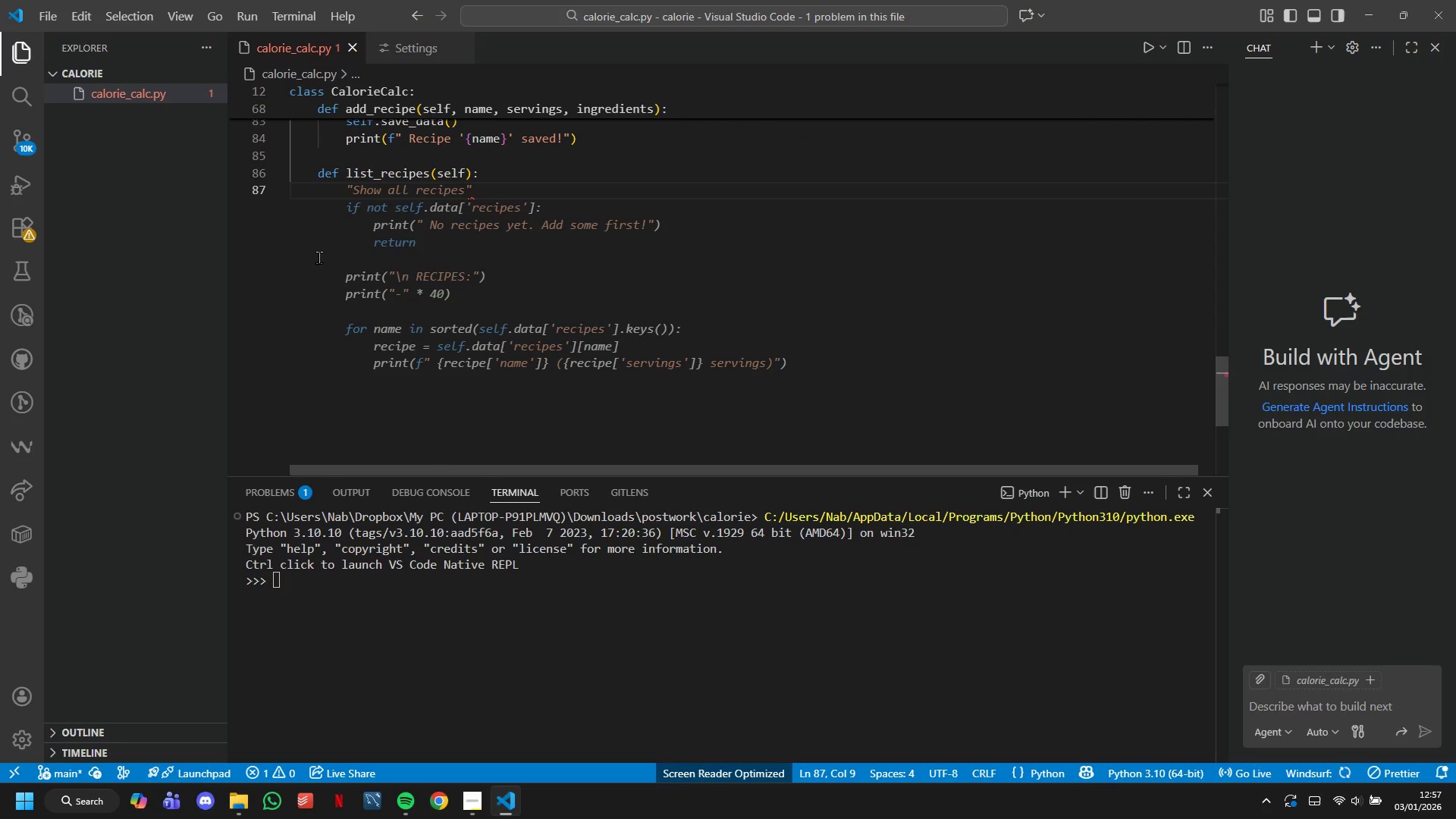 
type("Show all recipes)
 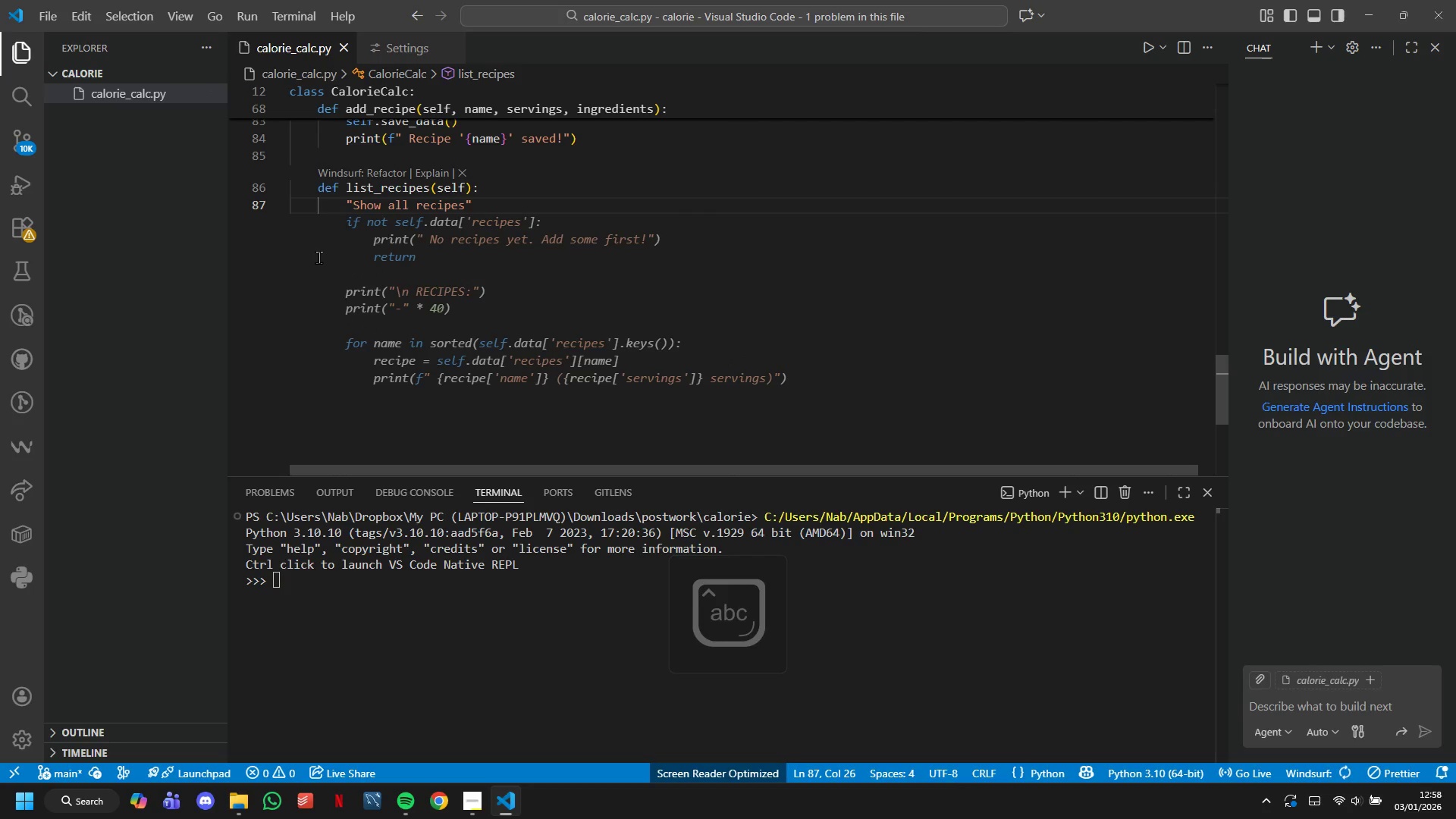 
key(ArrowRight)
 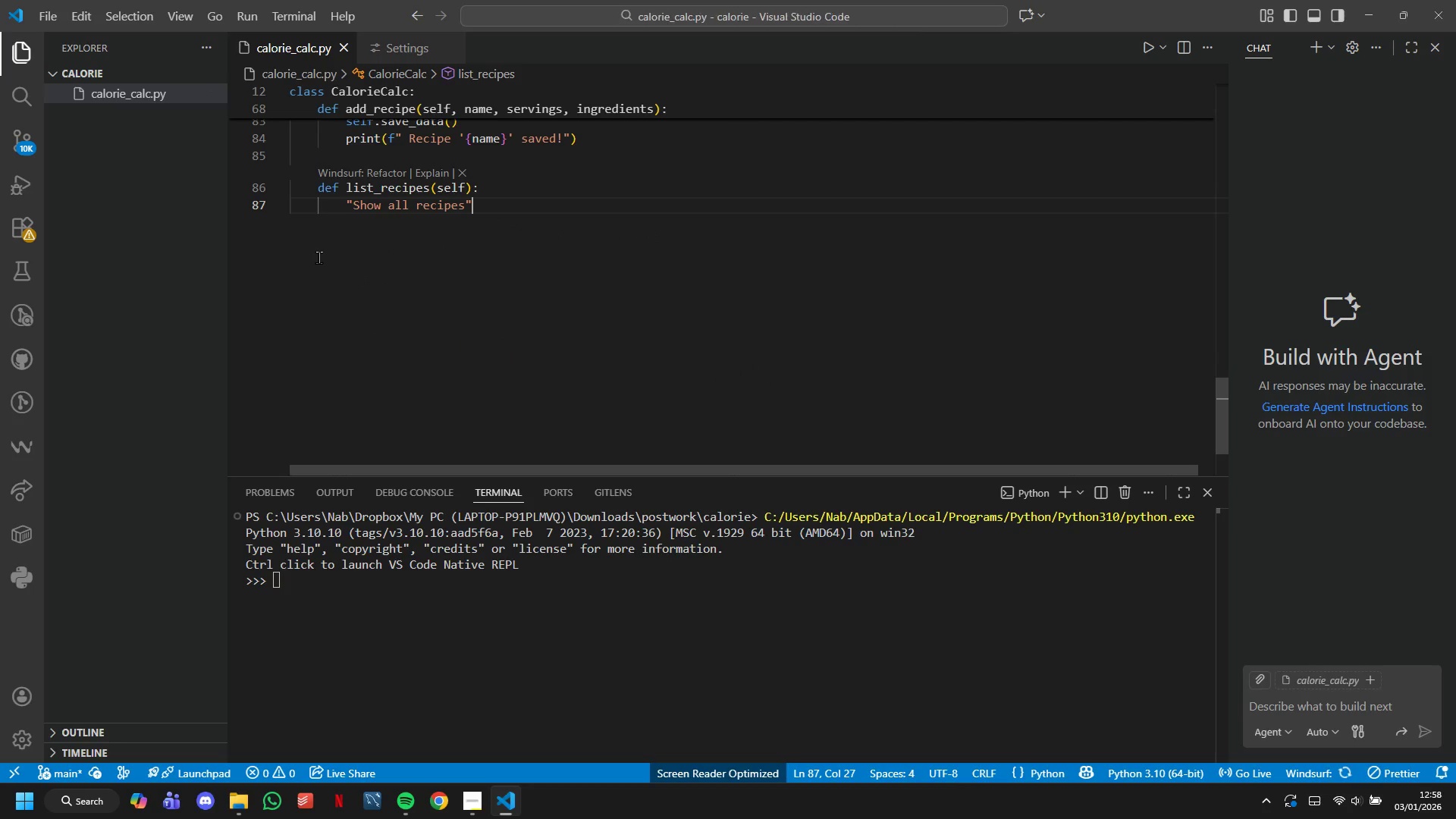 
key(Enter)
 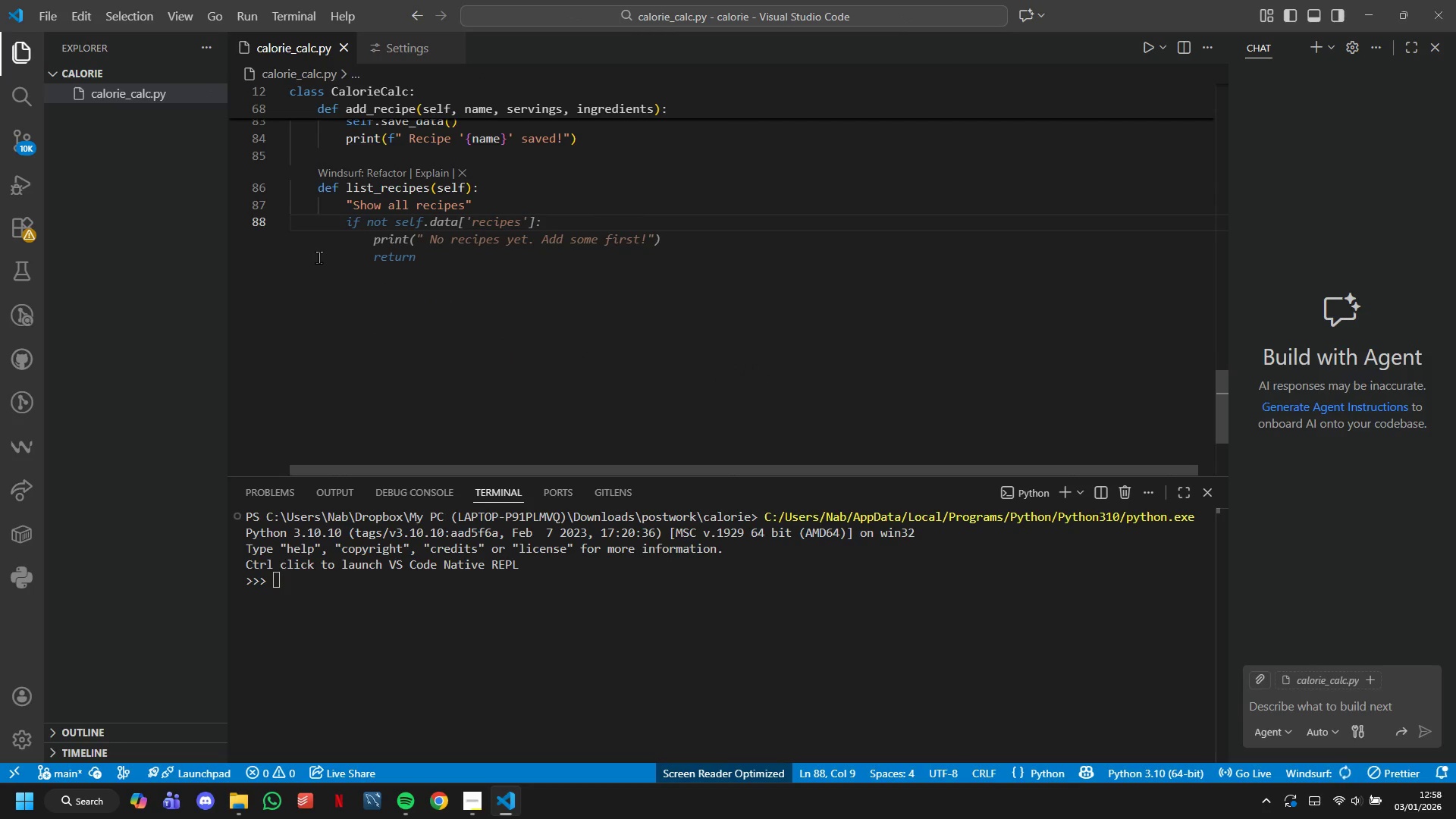 
type(if not self.data['recipes)
 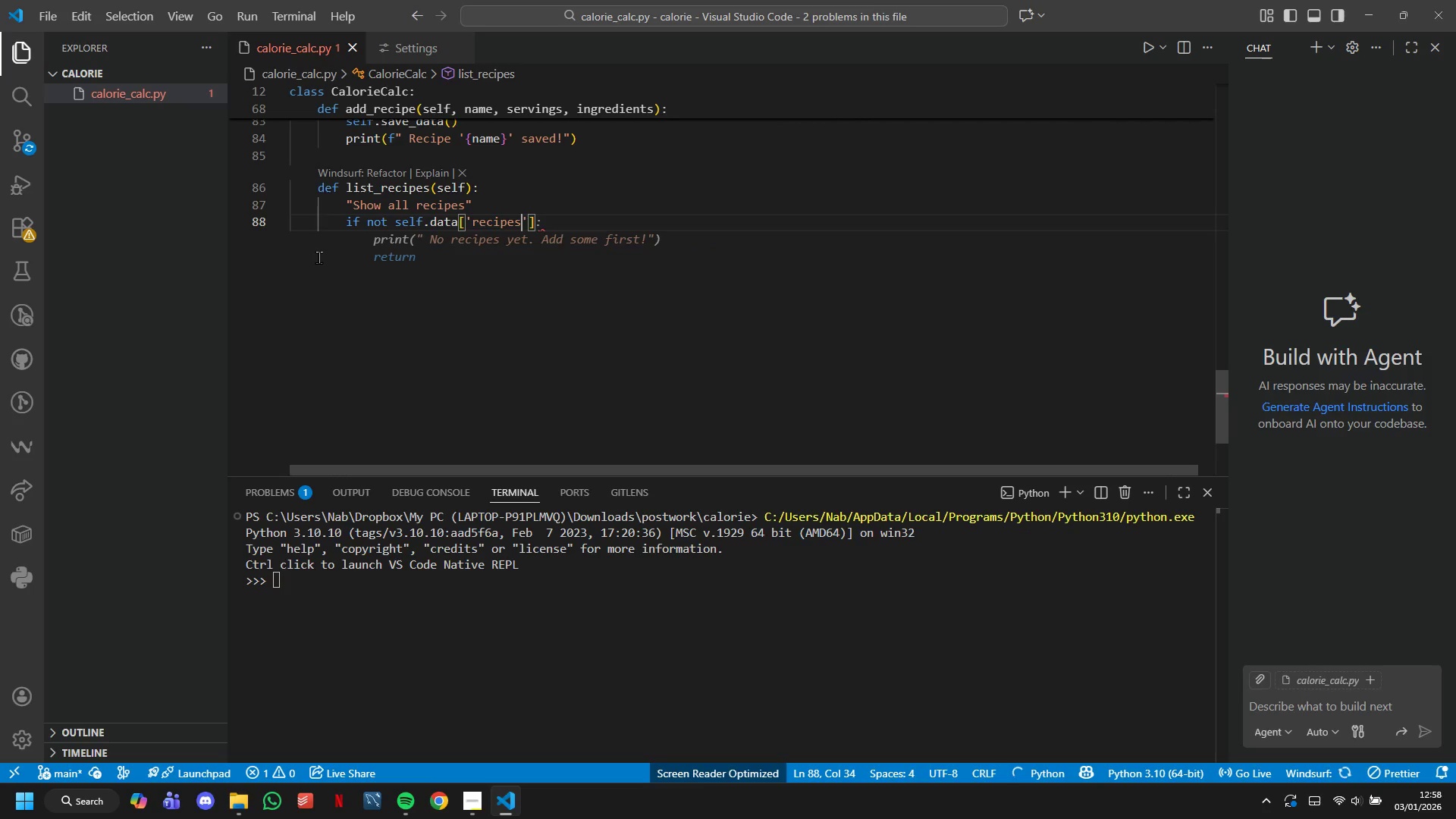 
key(ArrowRight)
 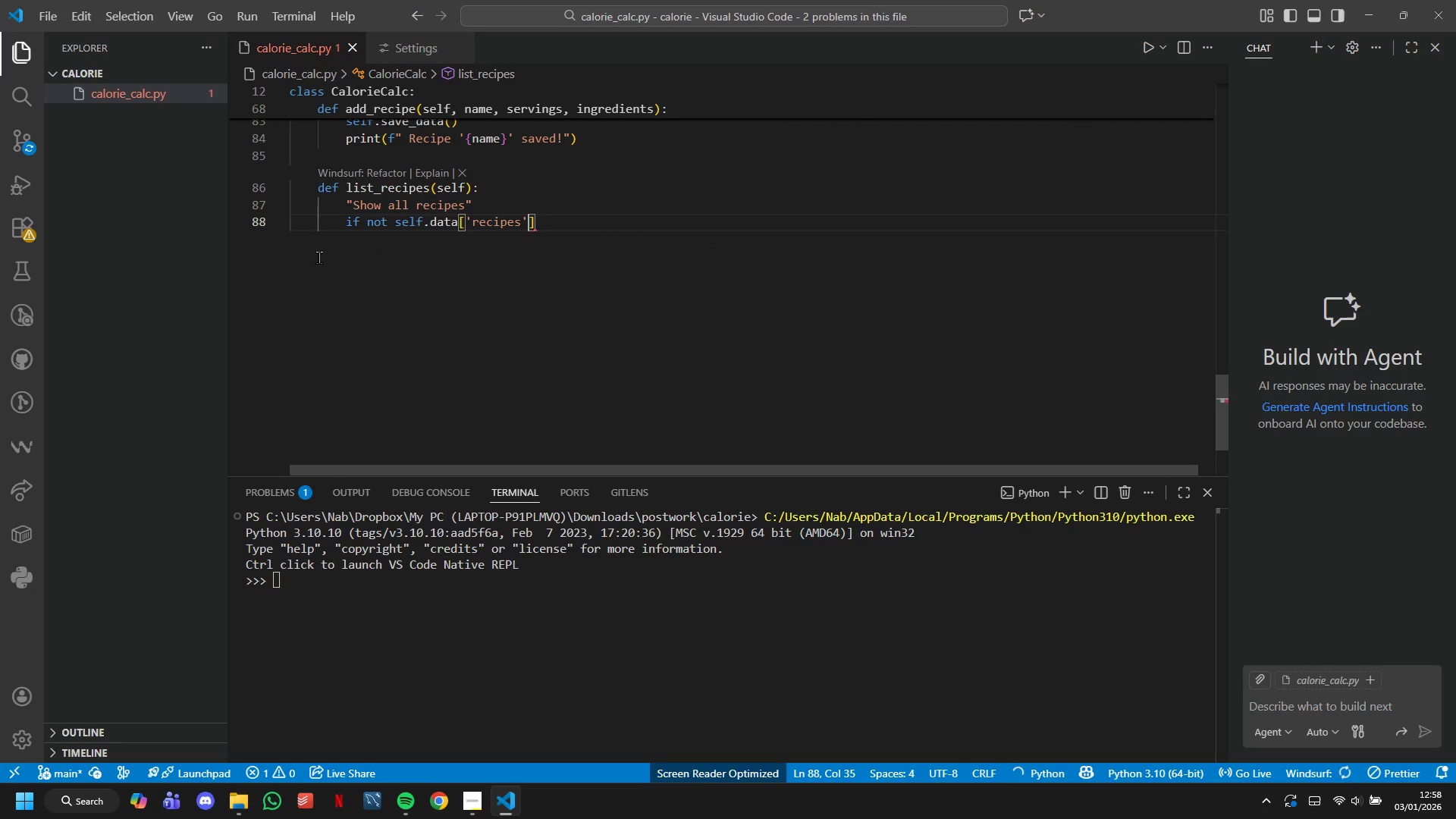 
key(ArrowRight)
 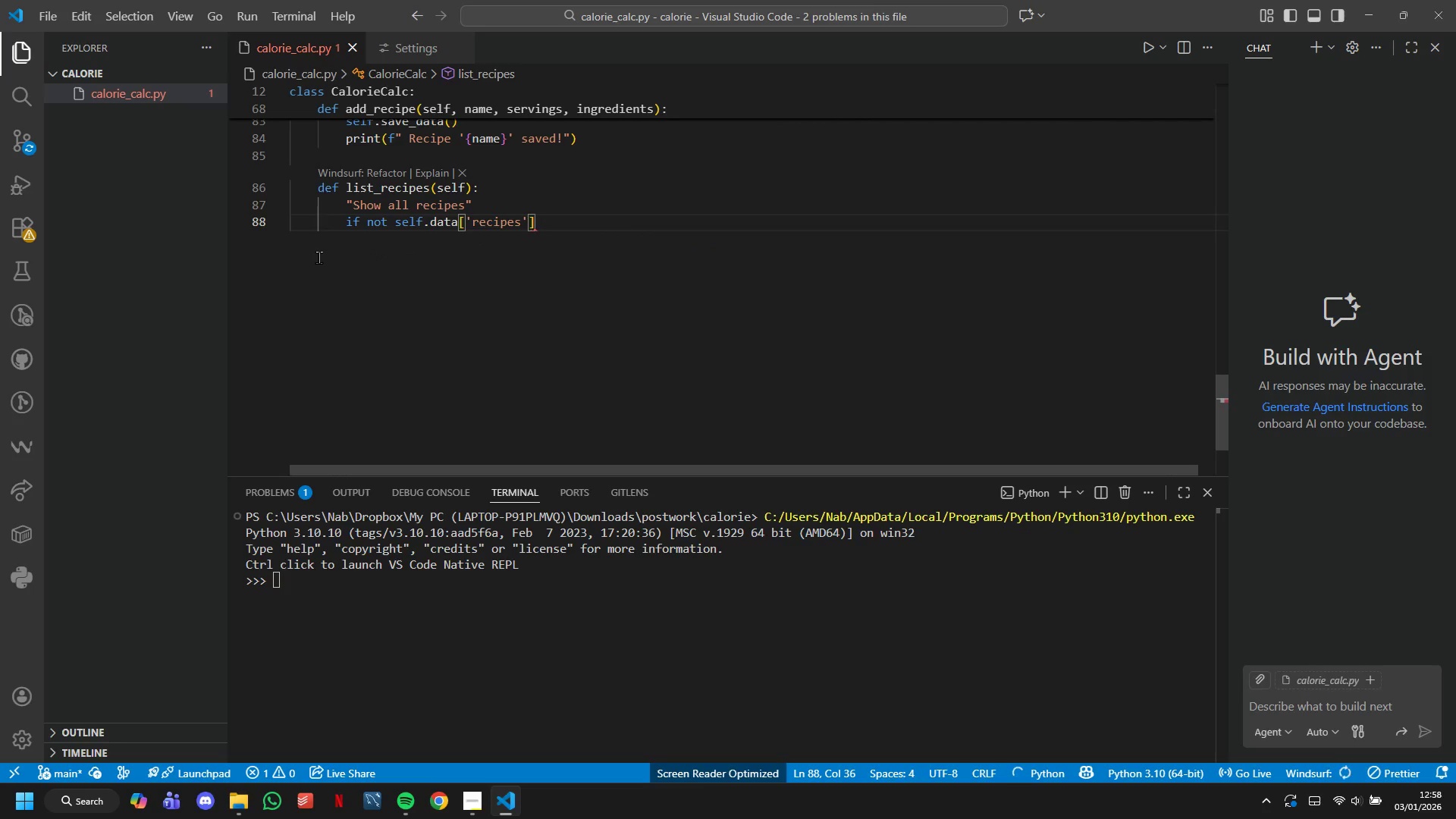 
key(Shift+ShiftLeft)
 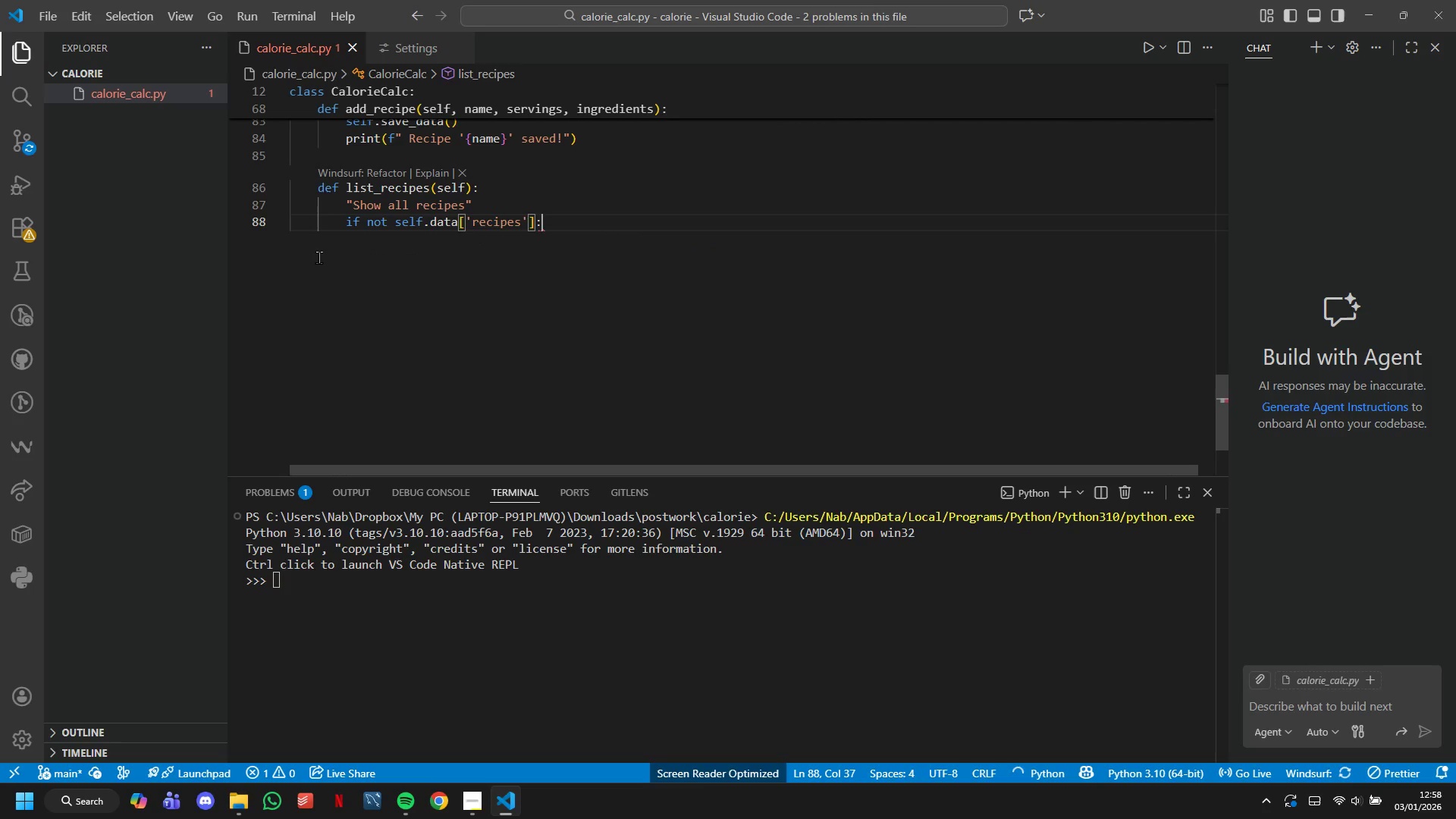 
key(Shift+Semicolon)
 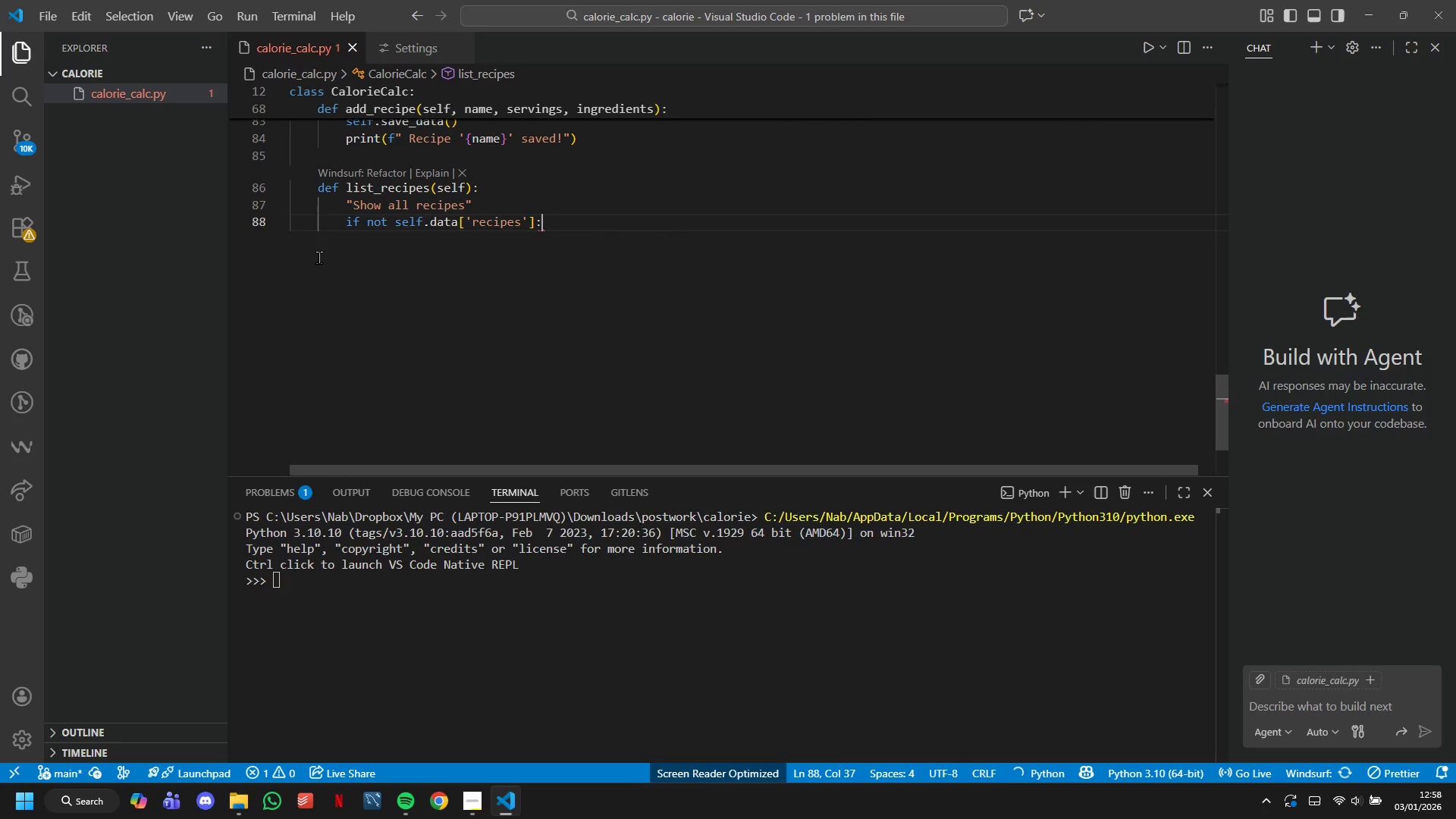 
key(Enter)
 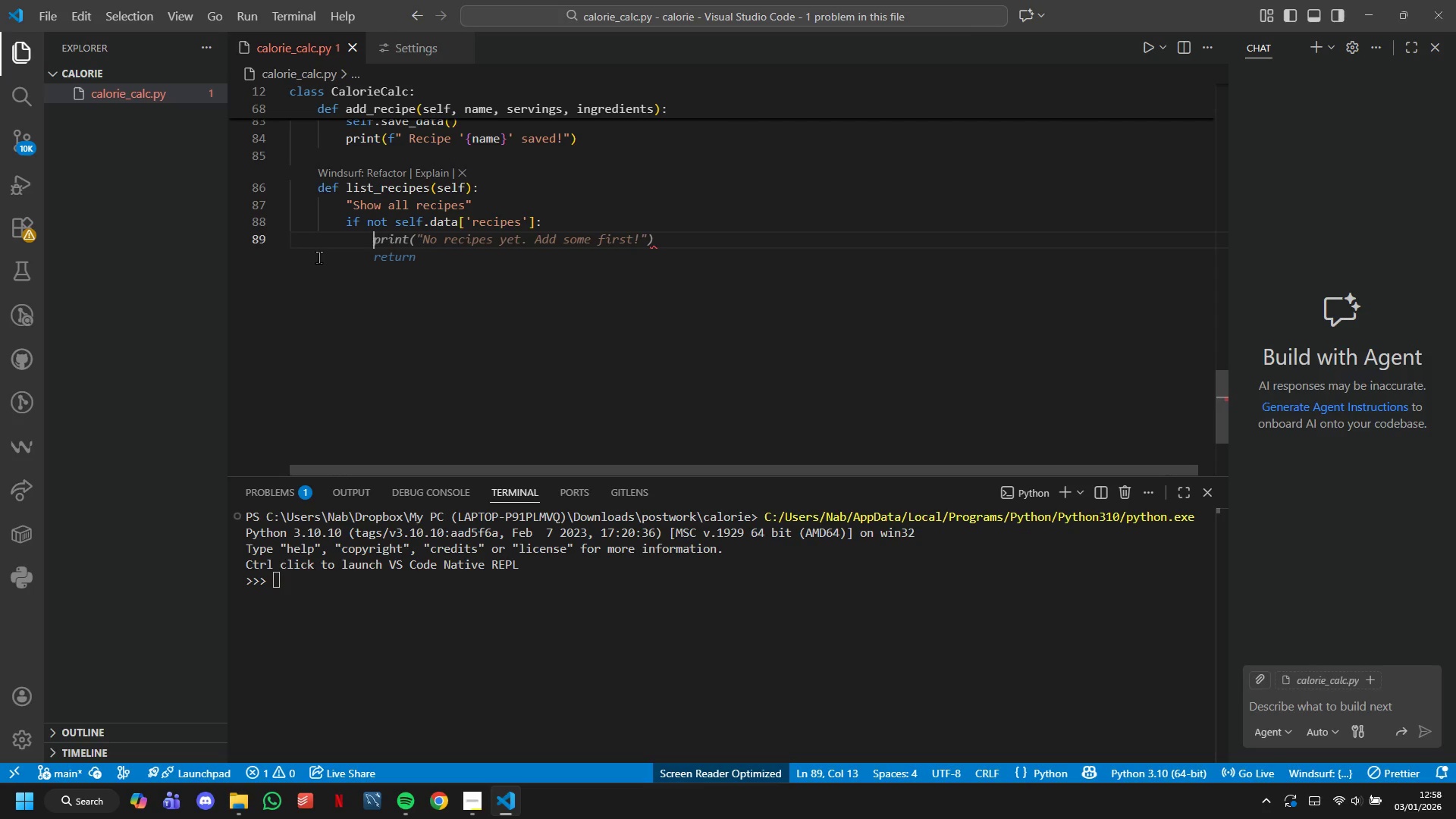 
wait(5.38)
 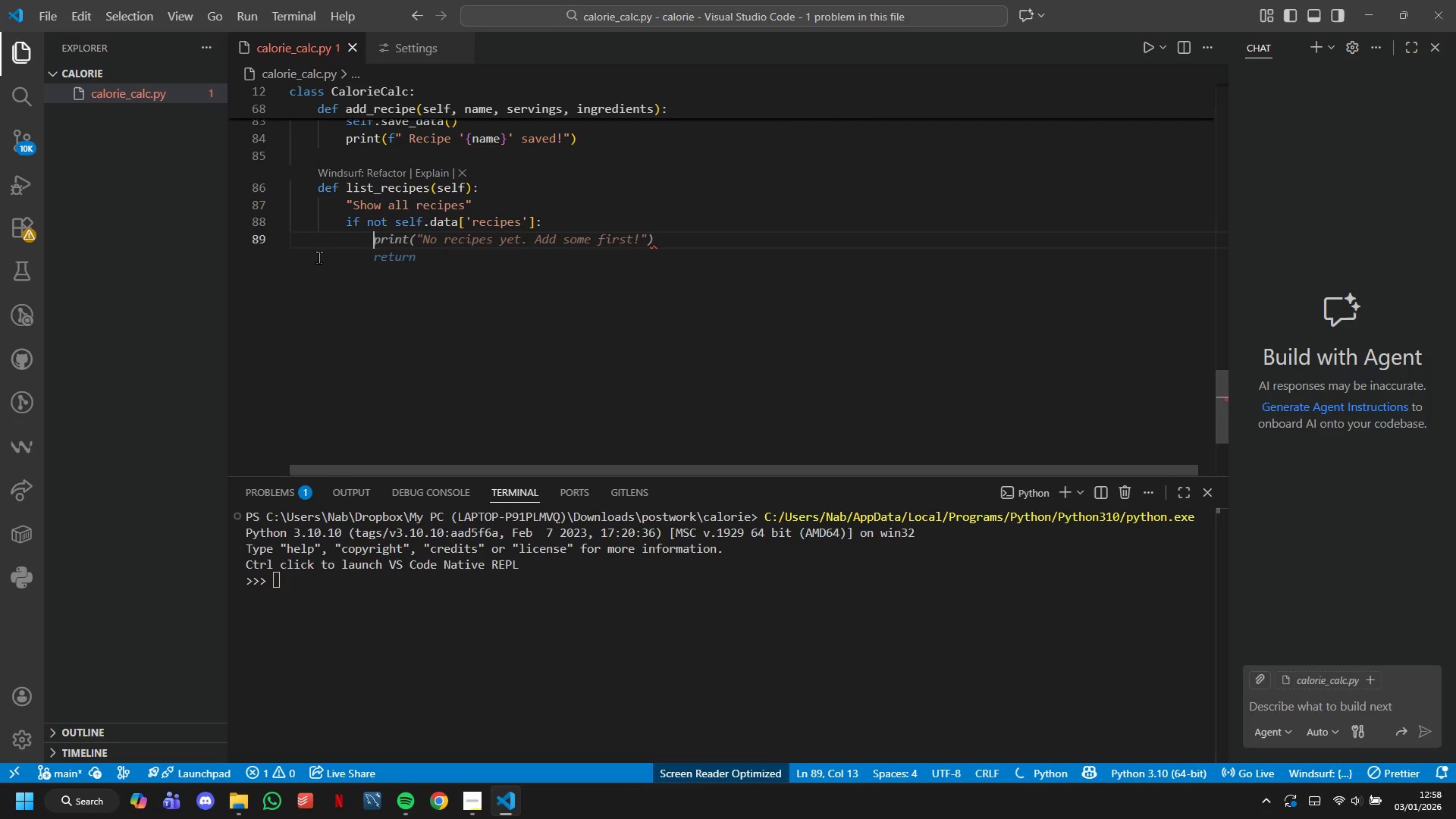 
type(PRINT("NO RECIE)
key(Backspace)
type(PES YET. cREATE ONE1)
 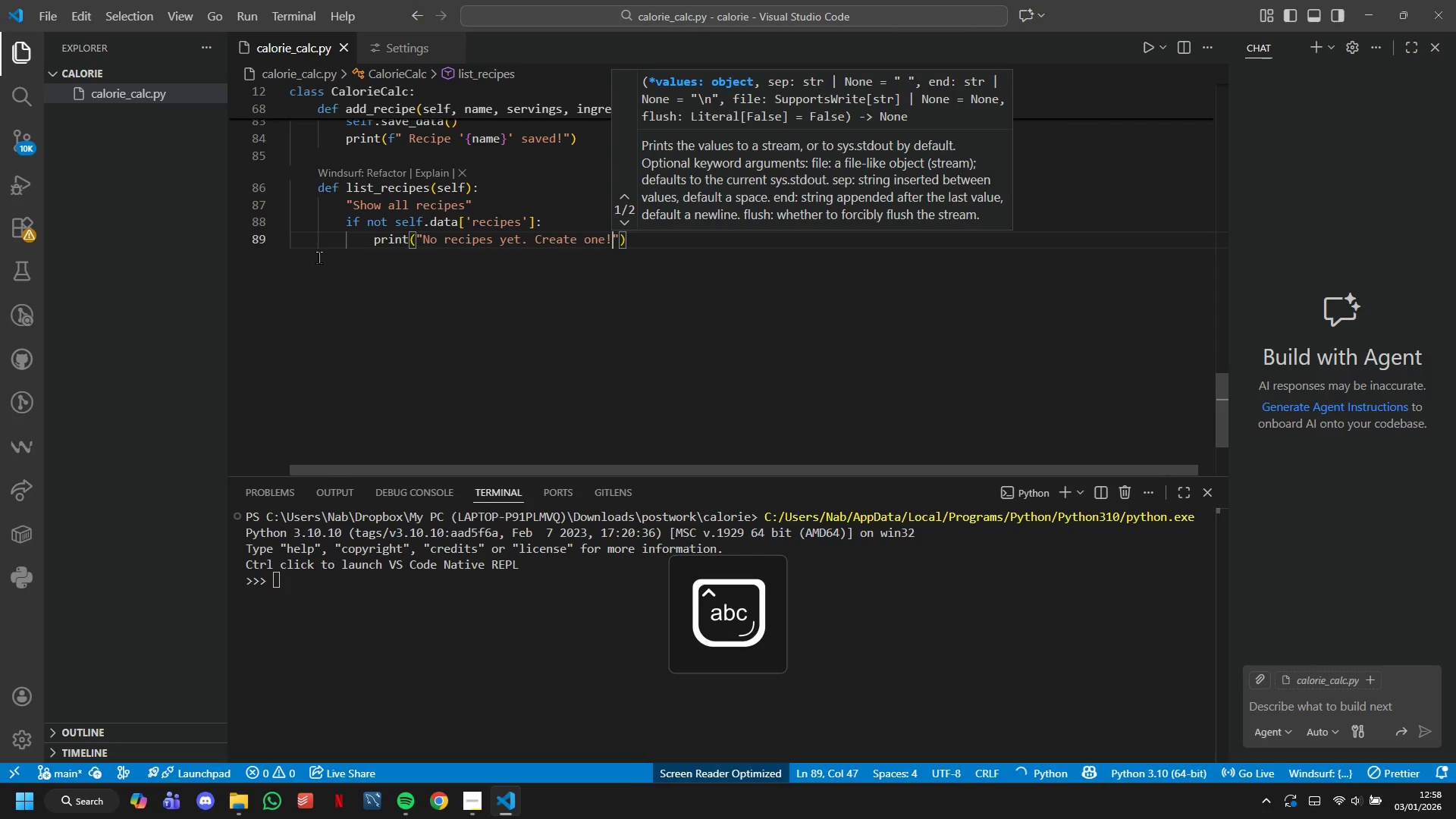 
 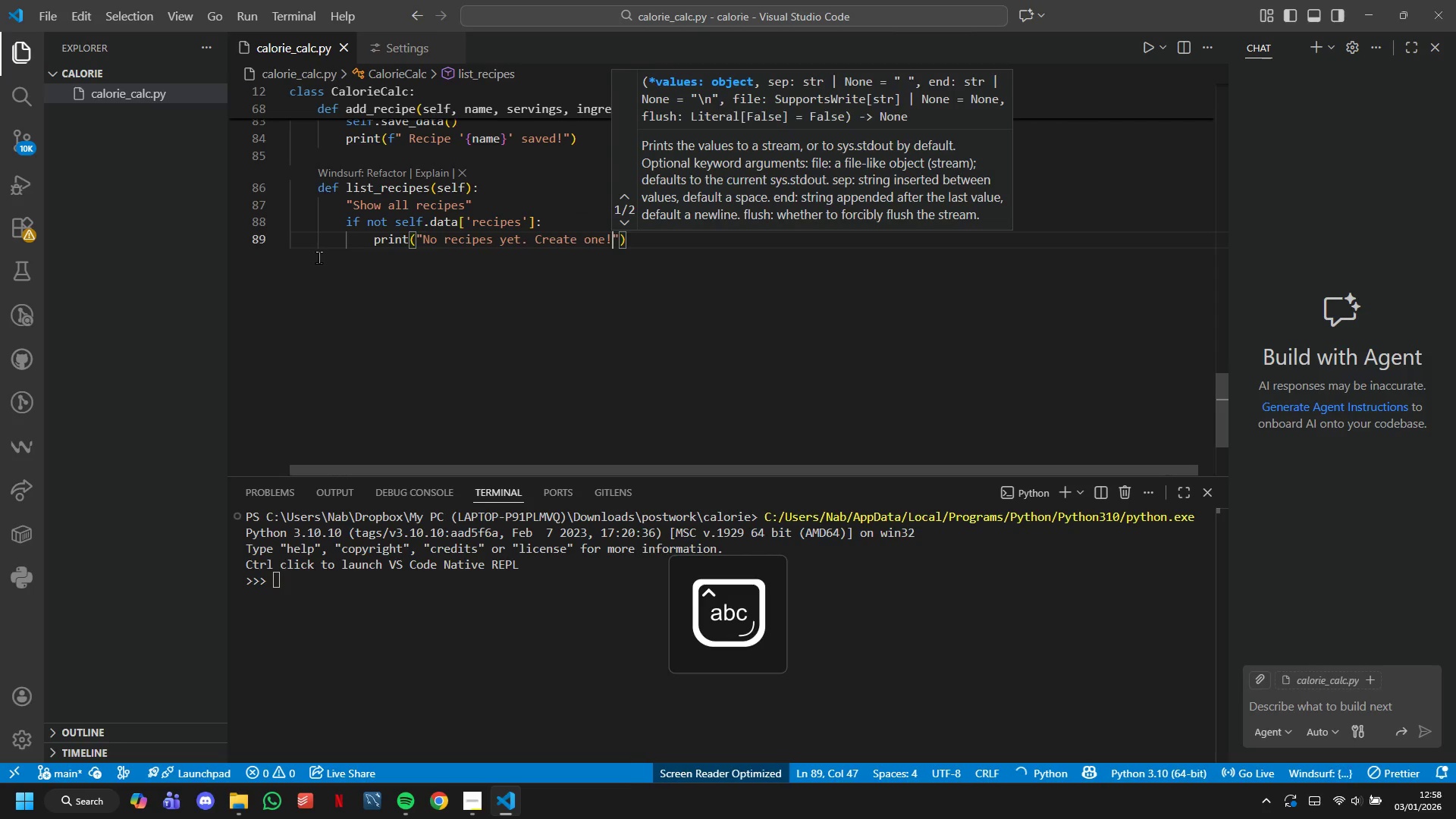 
key(ArrowRight)
 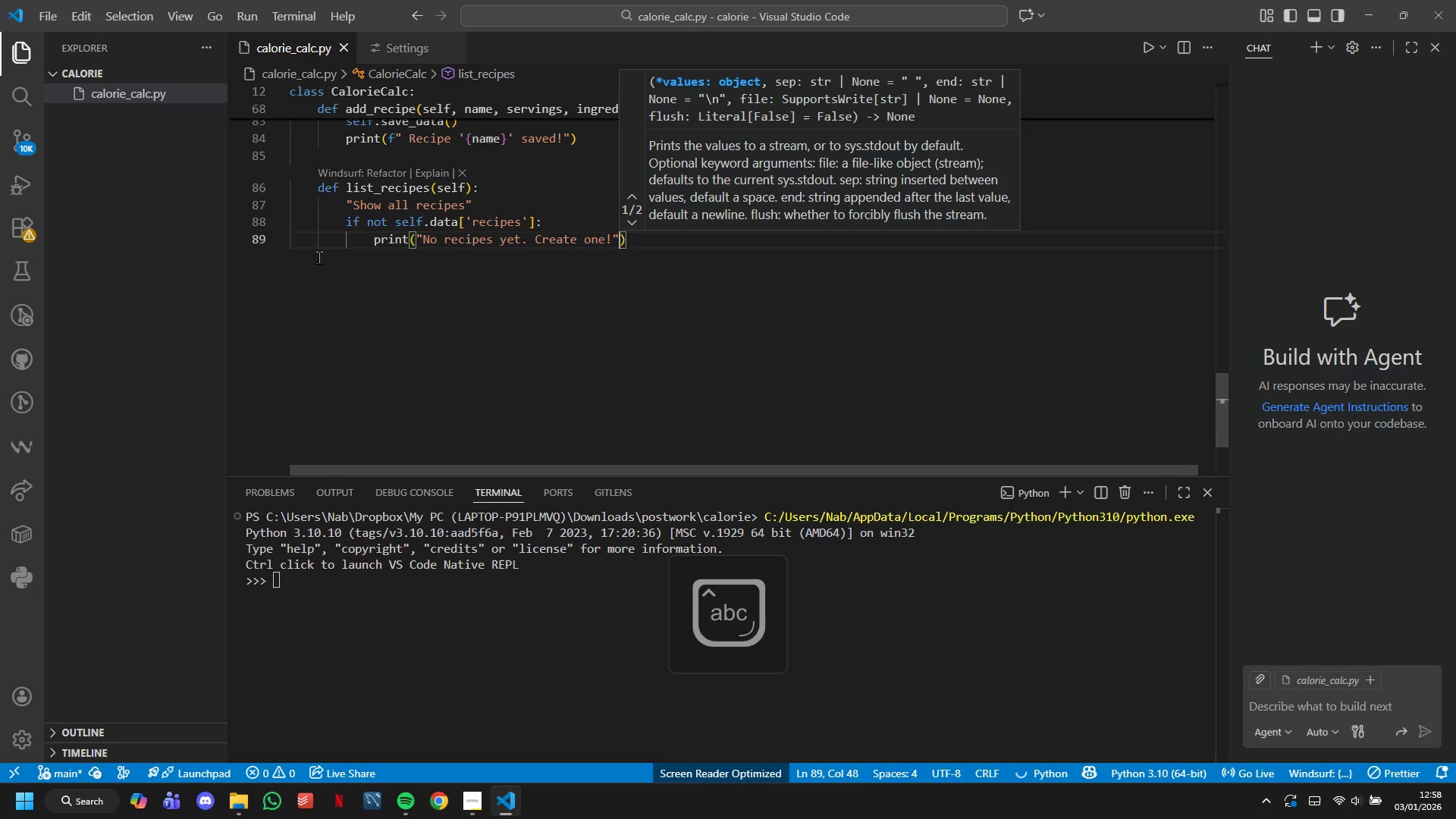 
key(ArrowRight)
 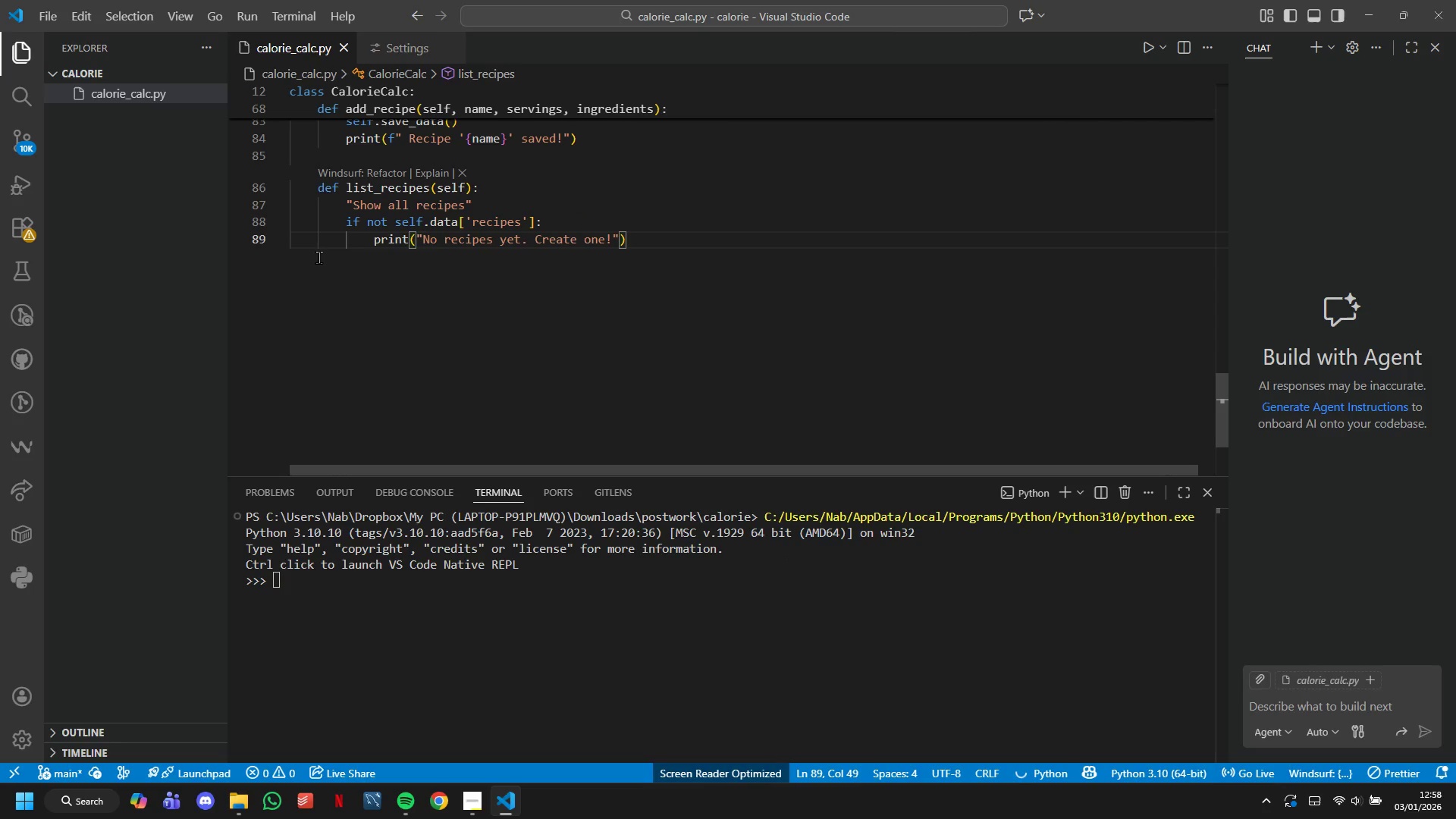 
key(Enter)
 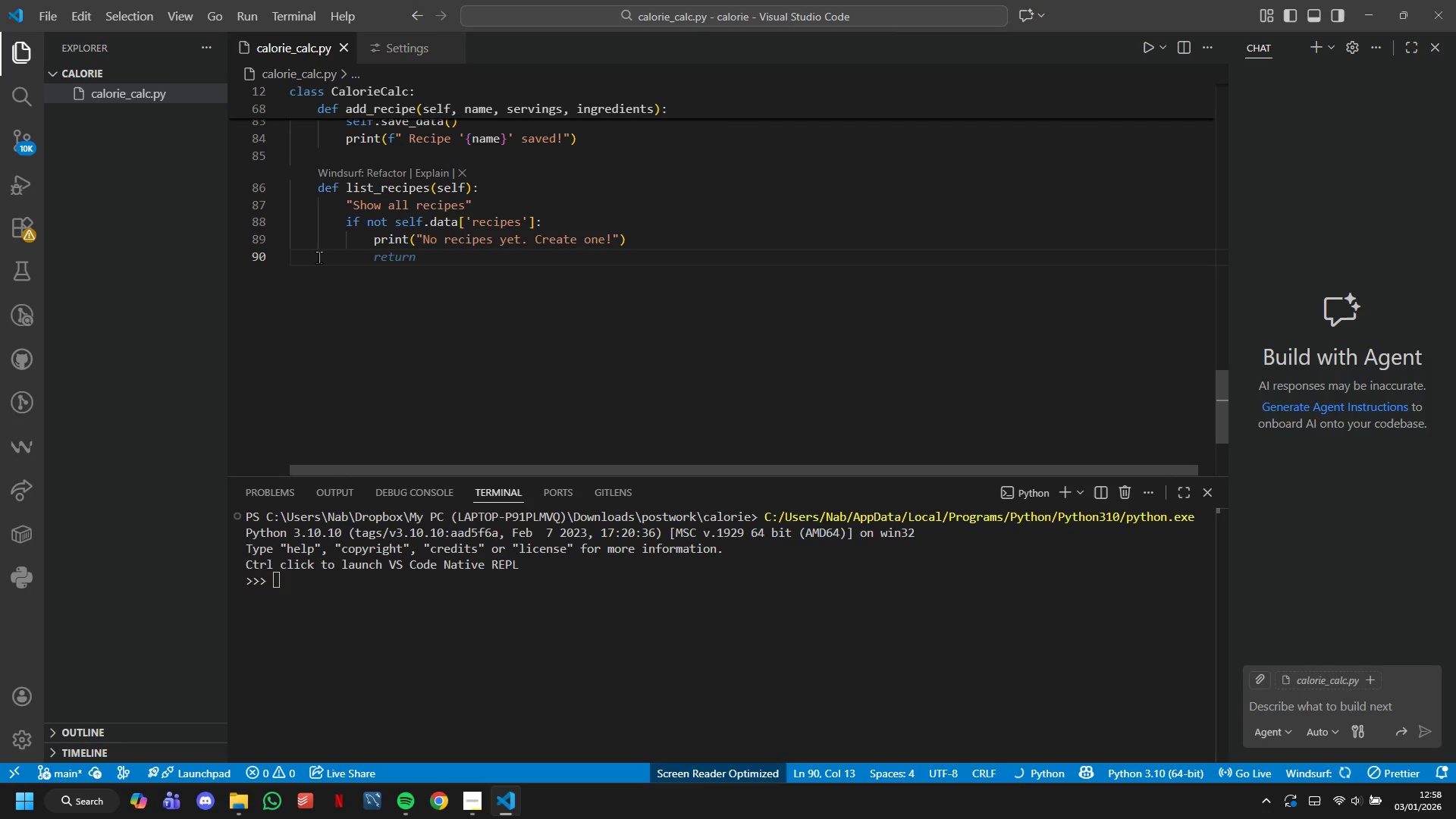 
type(RETURN)
 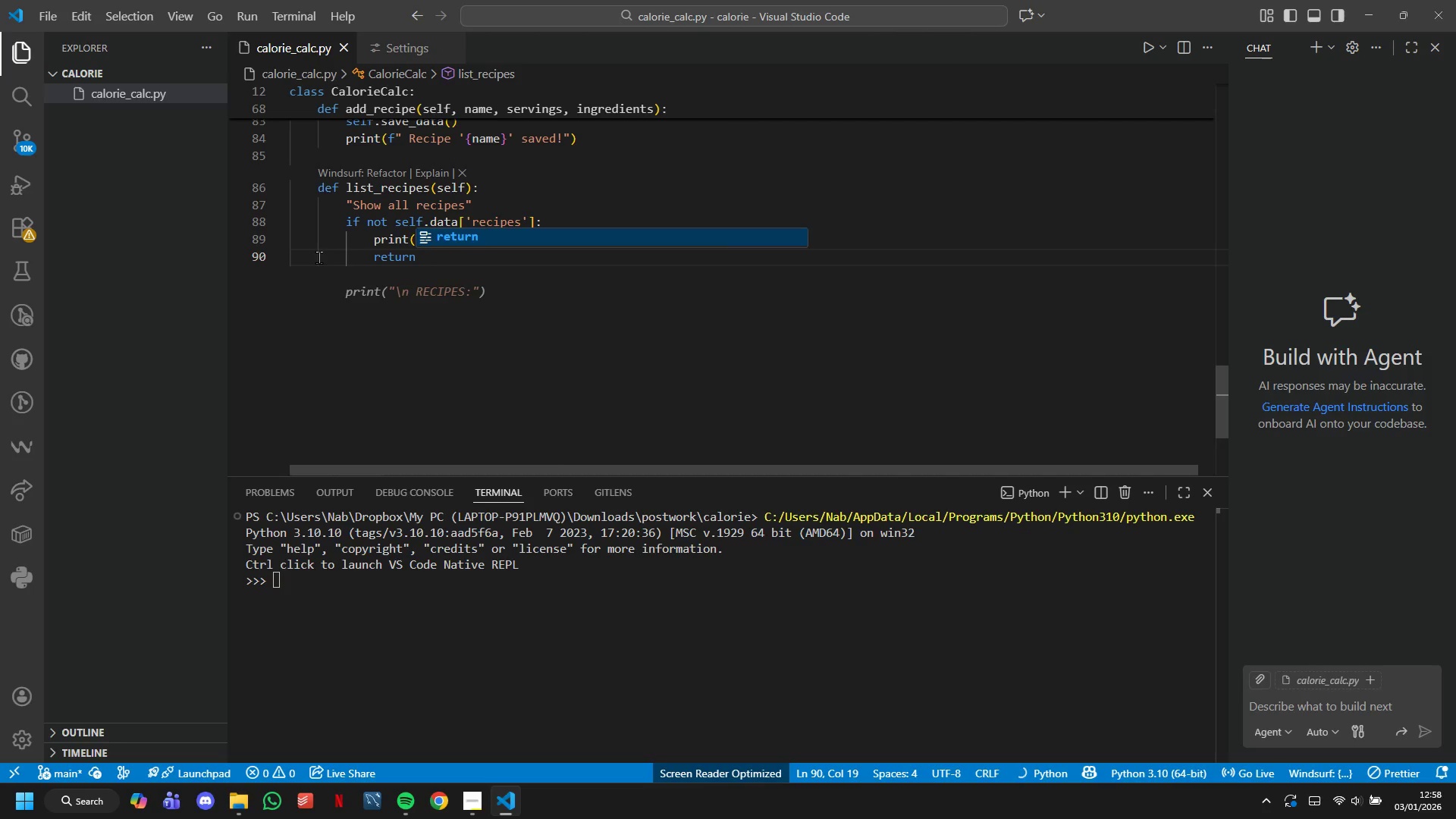 
key(Enter)
 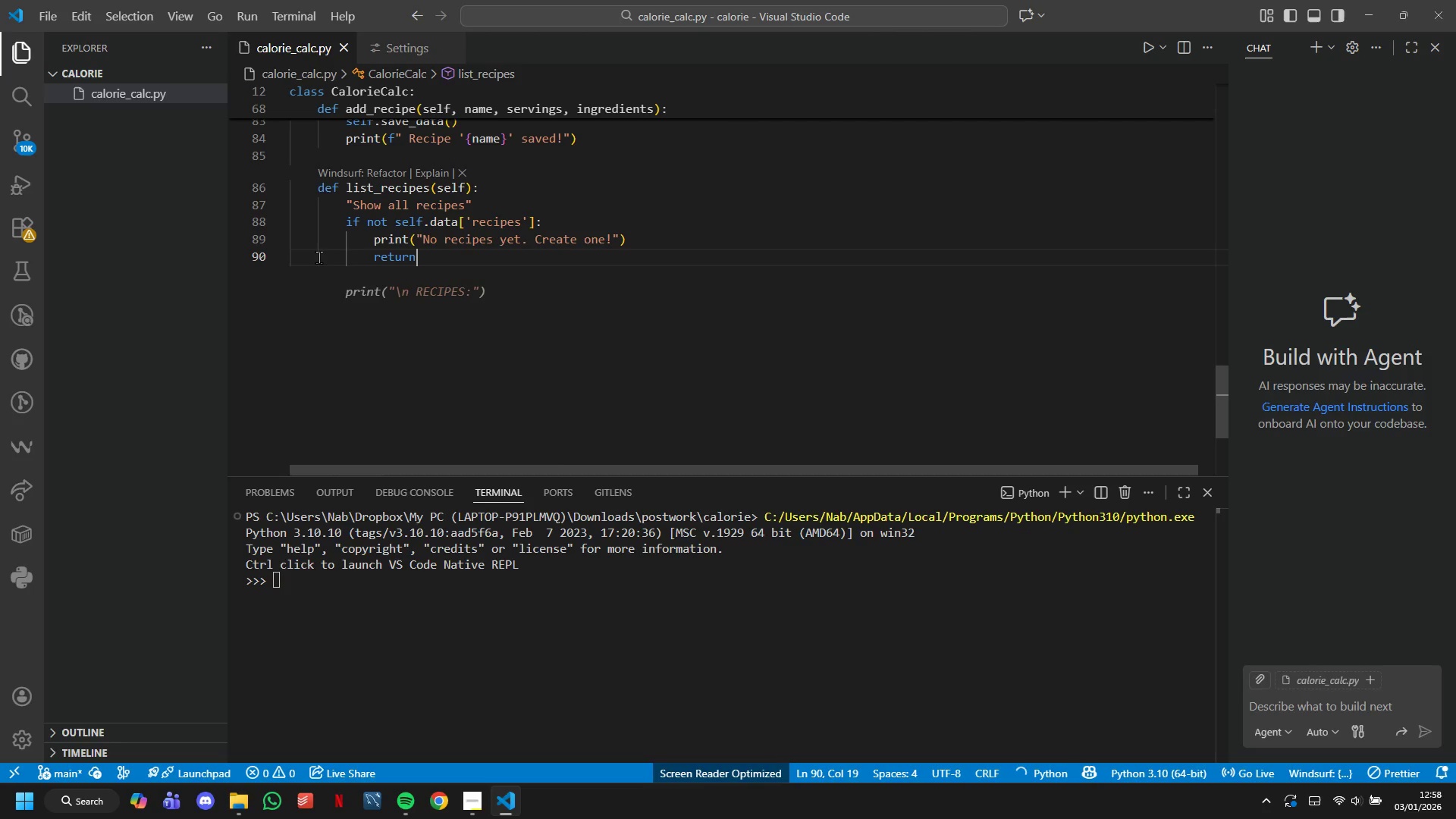 
key(Enter)
 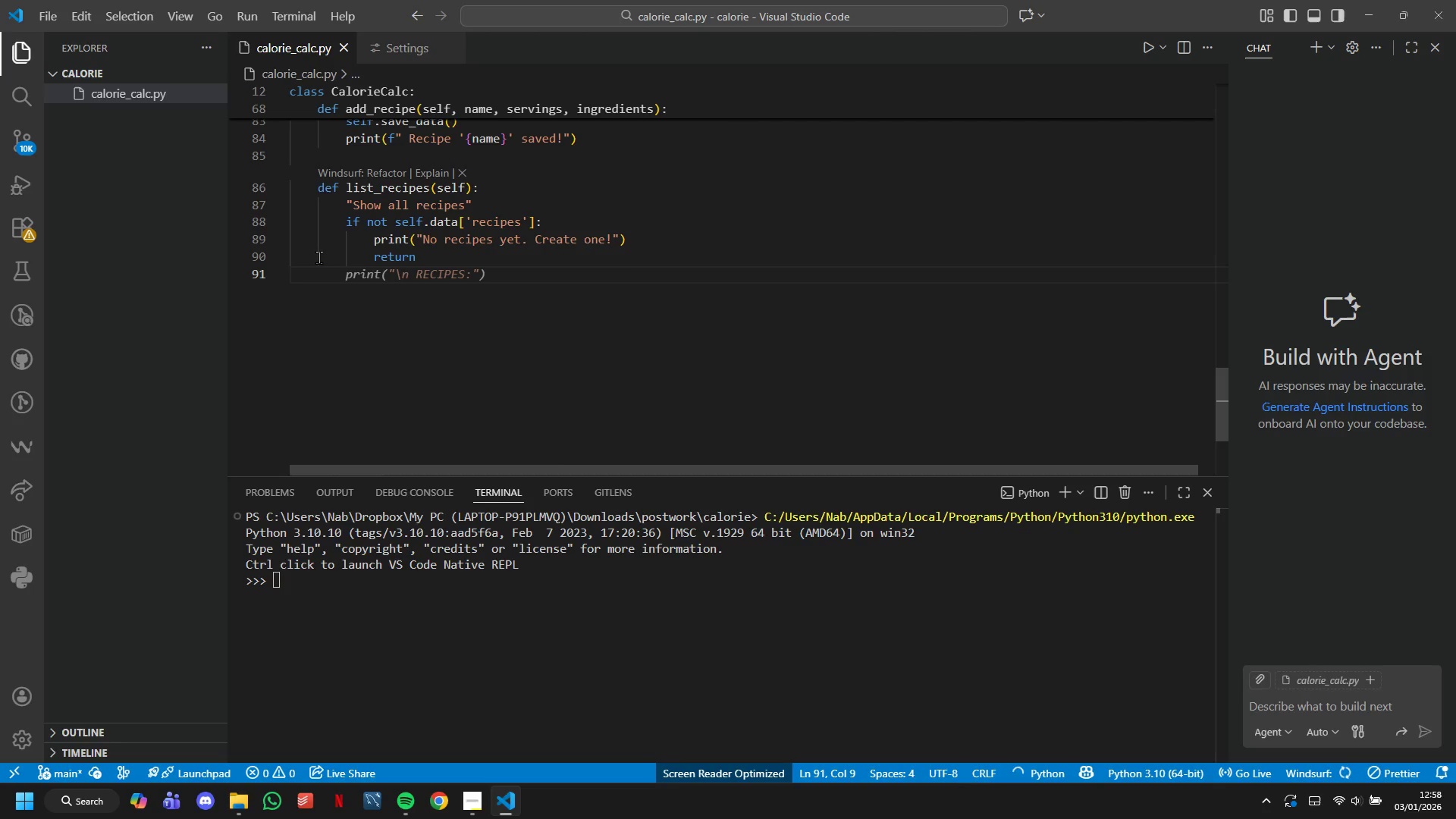 
key(Backspace)
 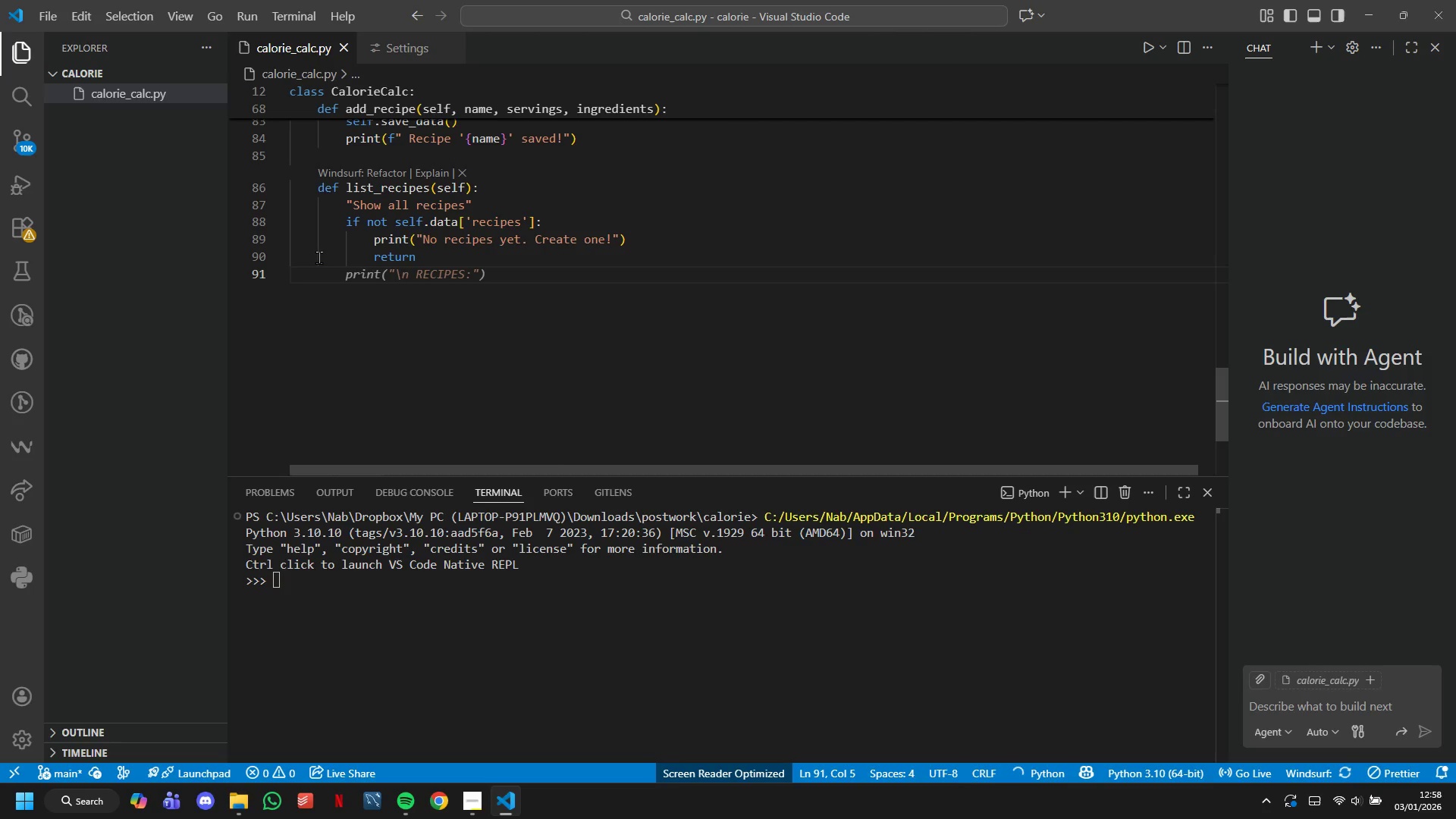 
key(Backspace)
 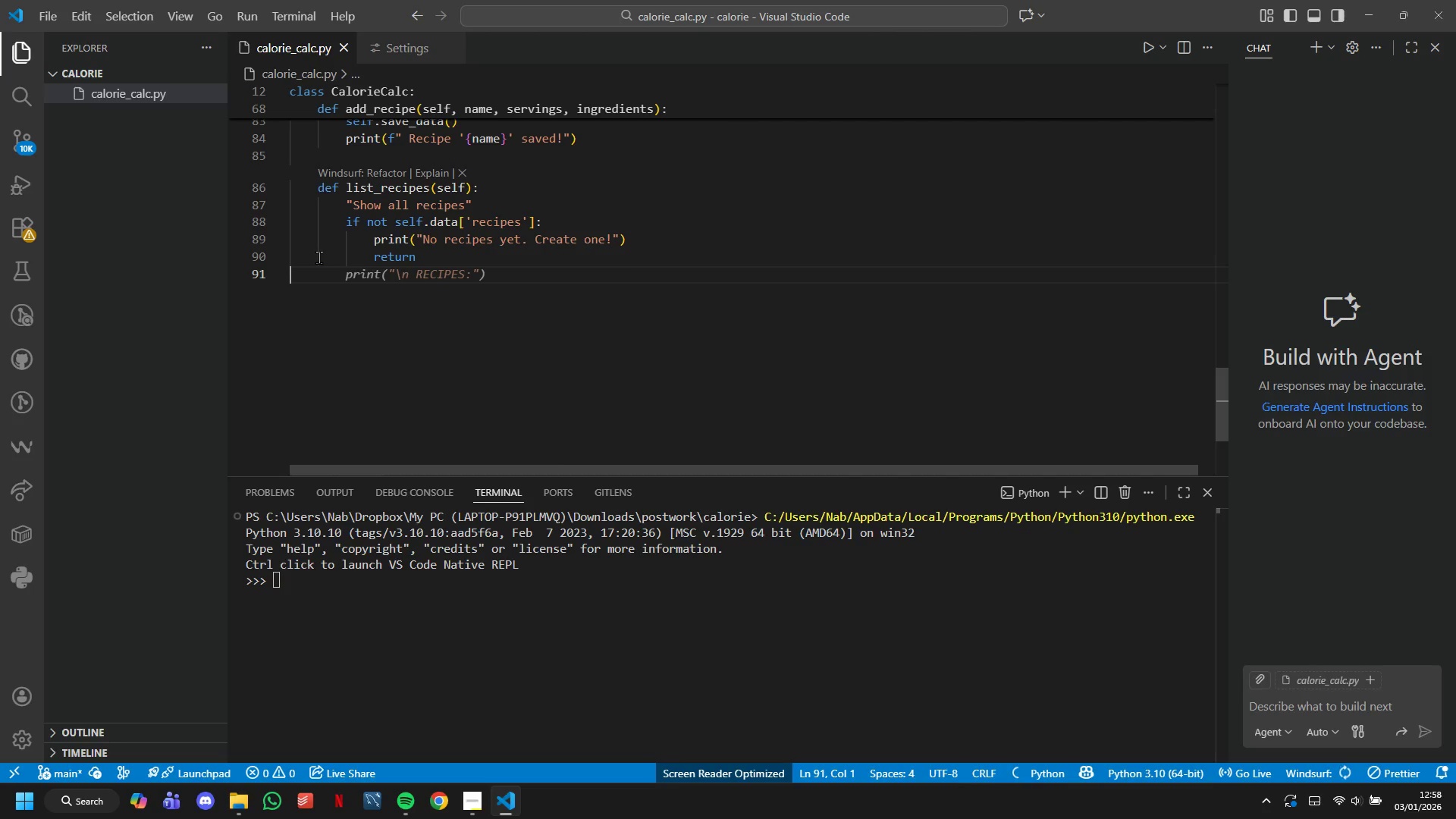 
key(Backspace)
 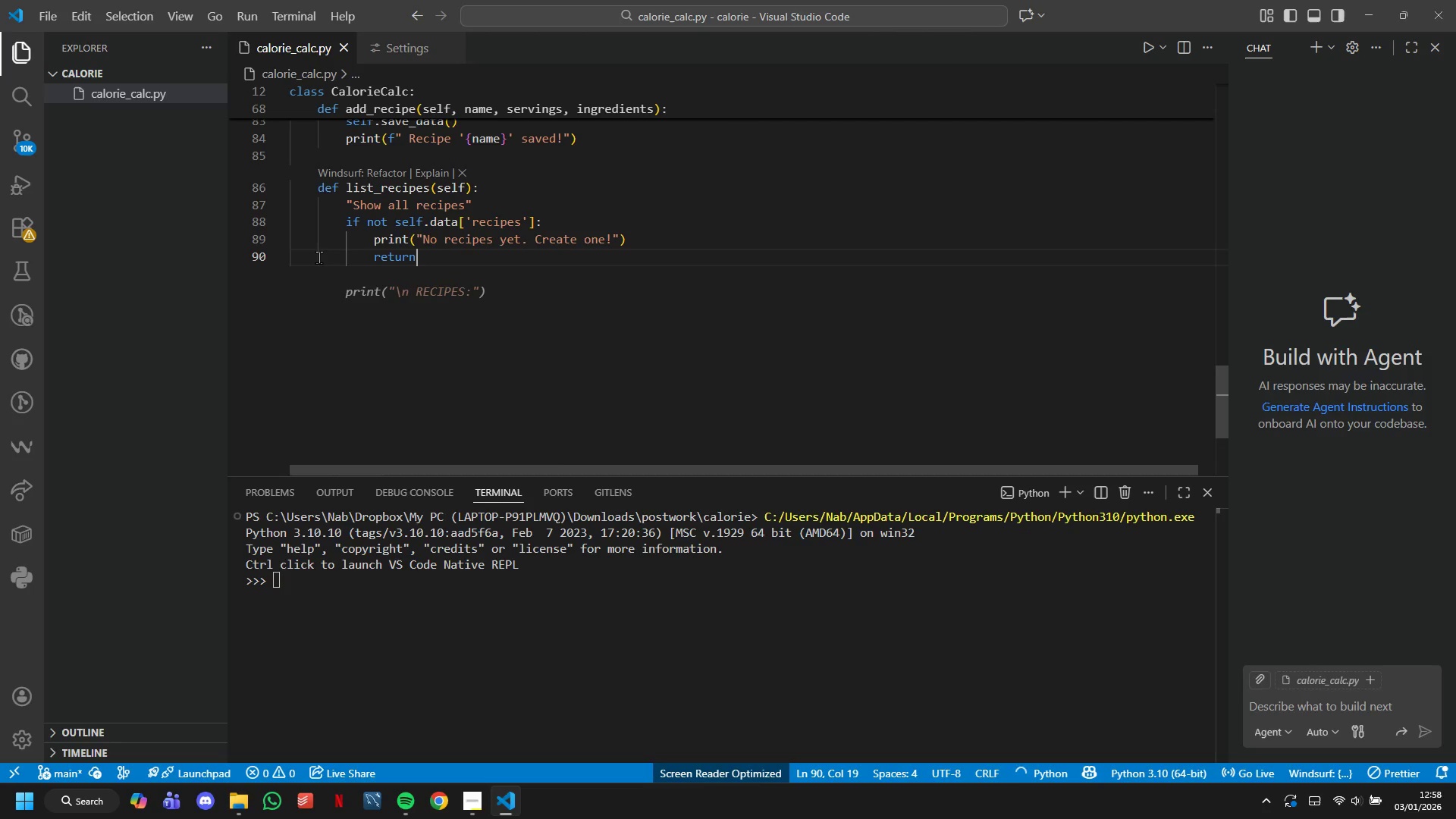 
key(Enter)
 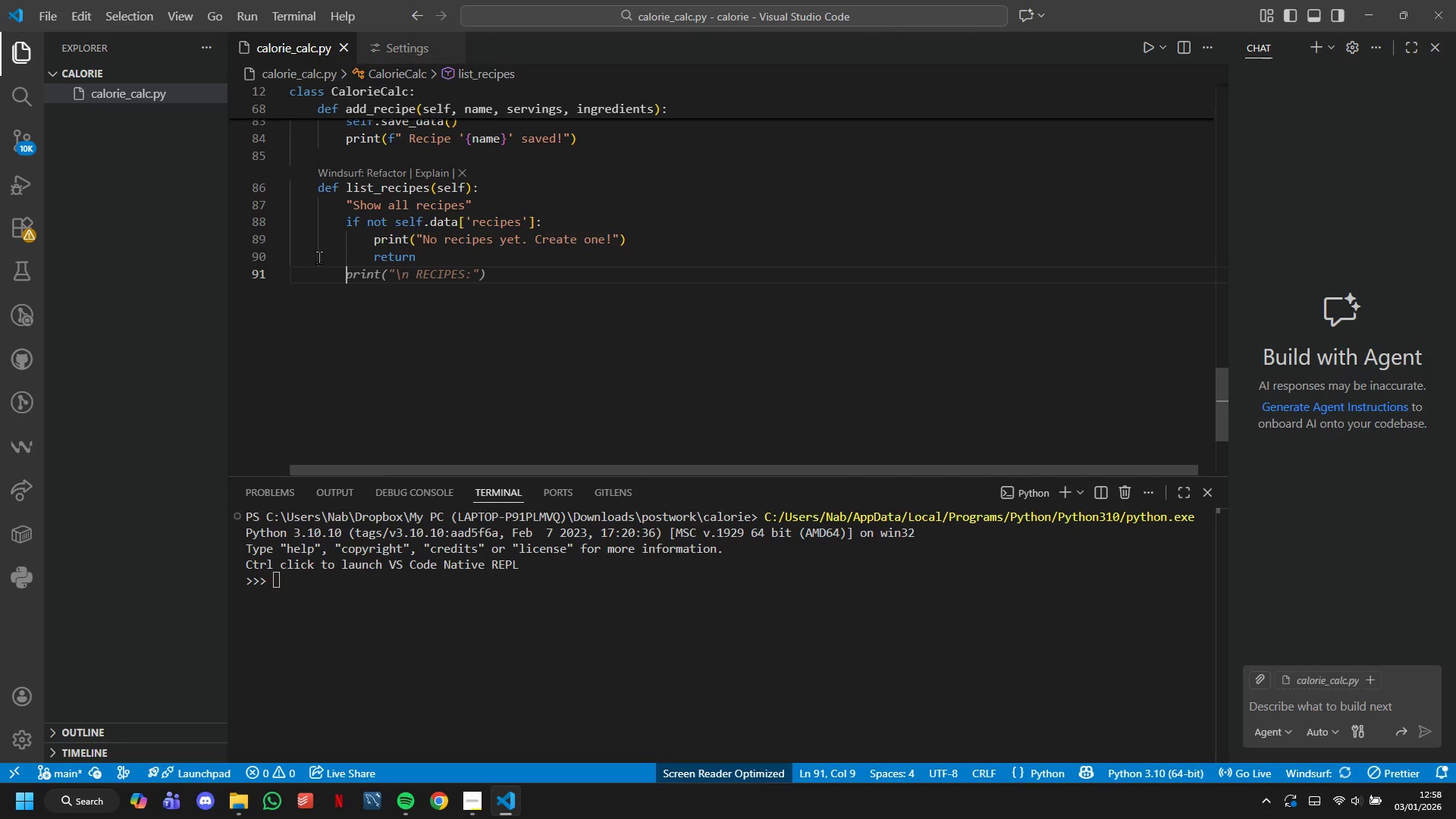 
key(Enter)
 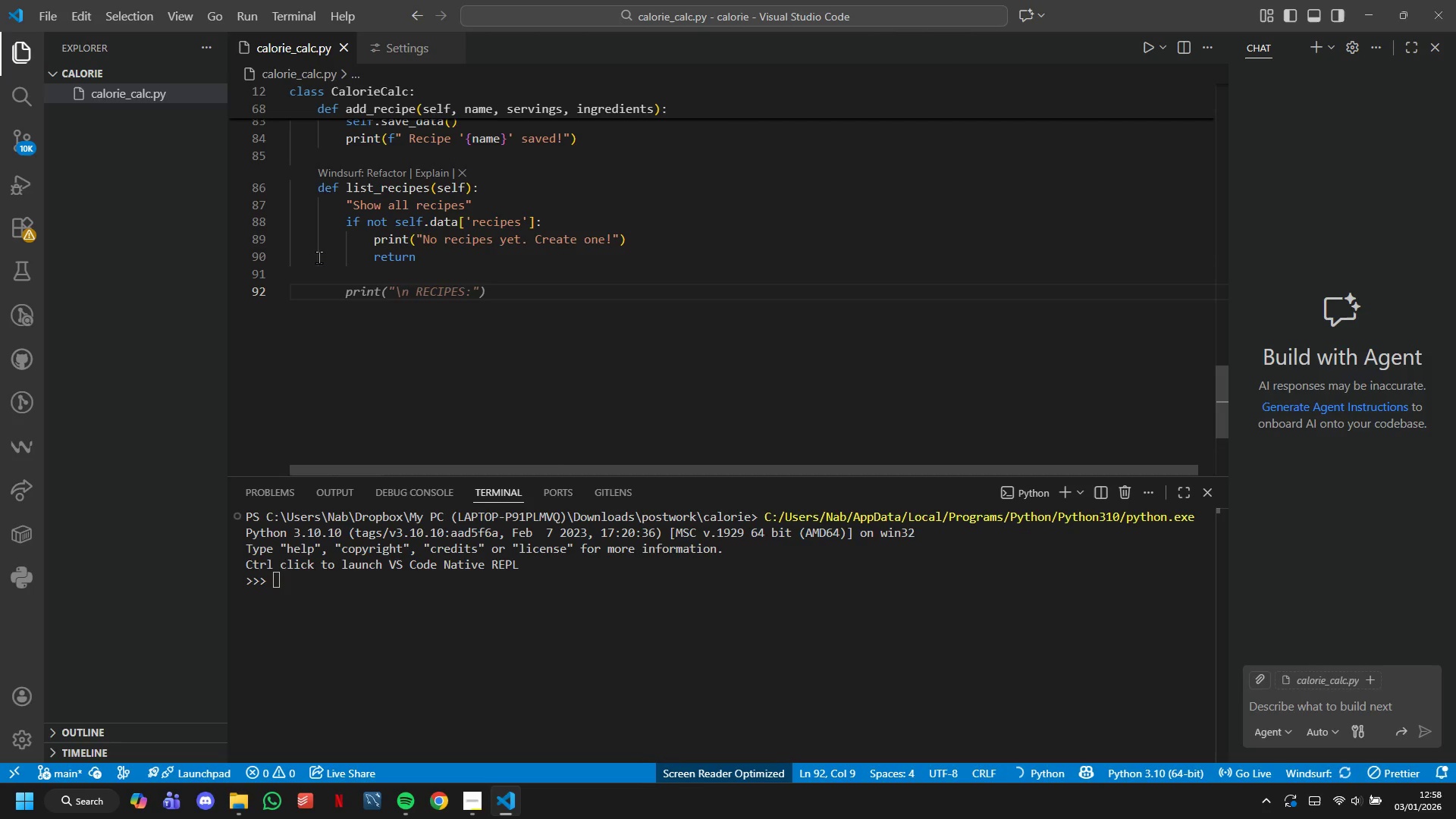 
type(PRINT)
 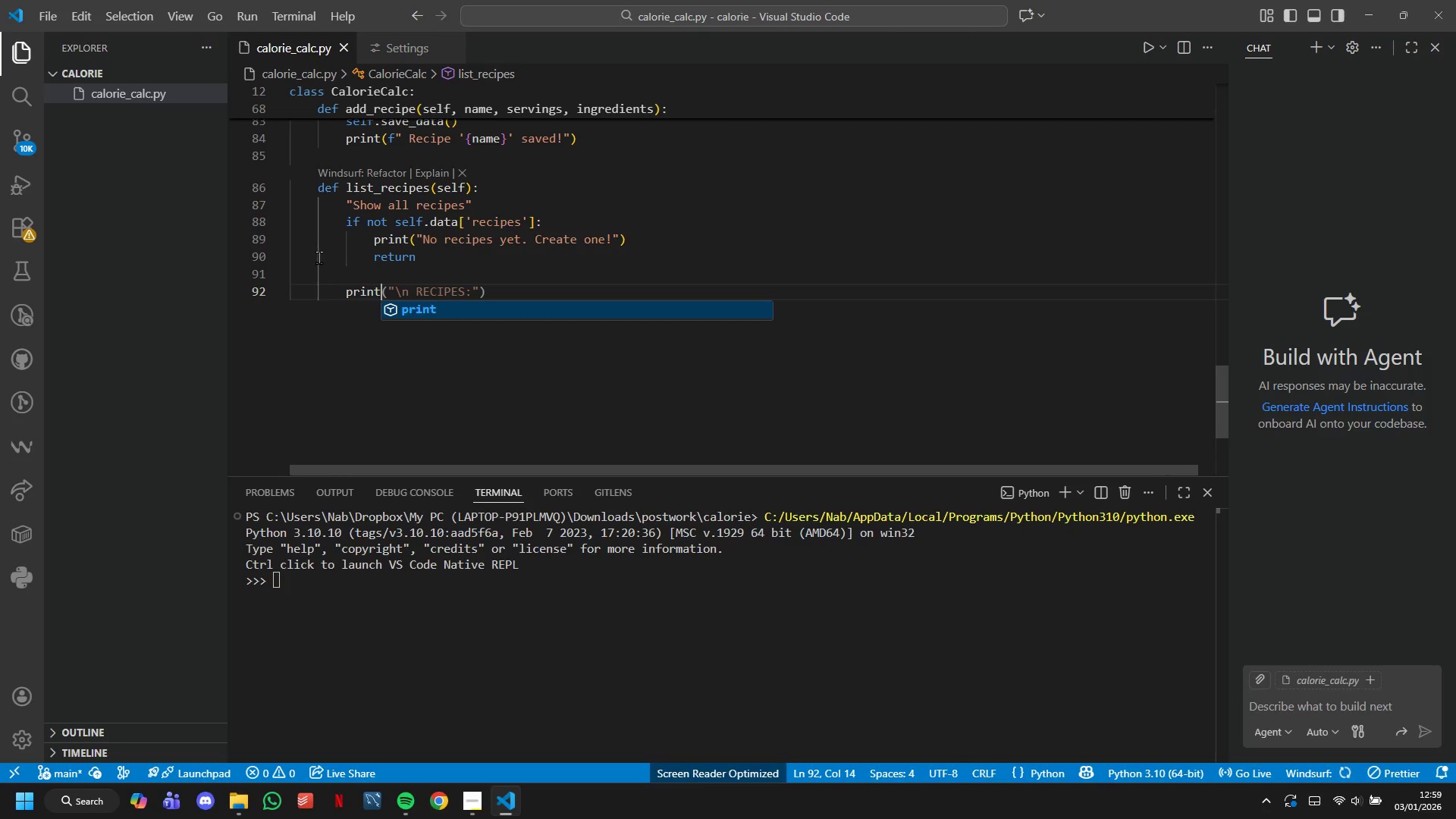 
wait(17.31)
 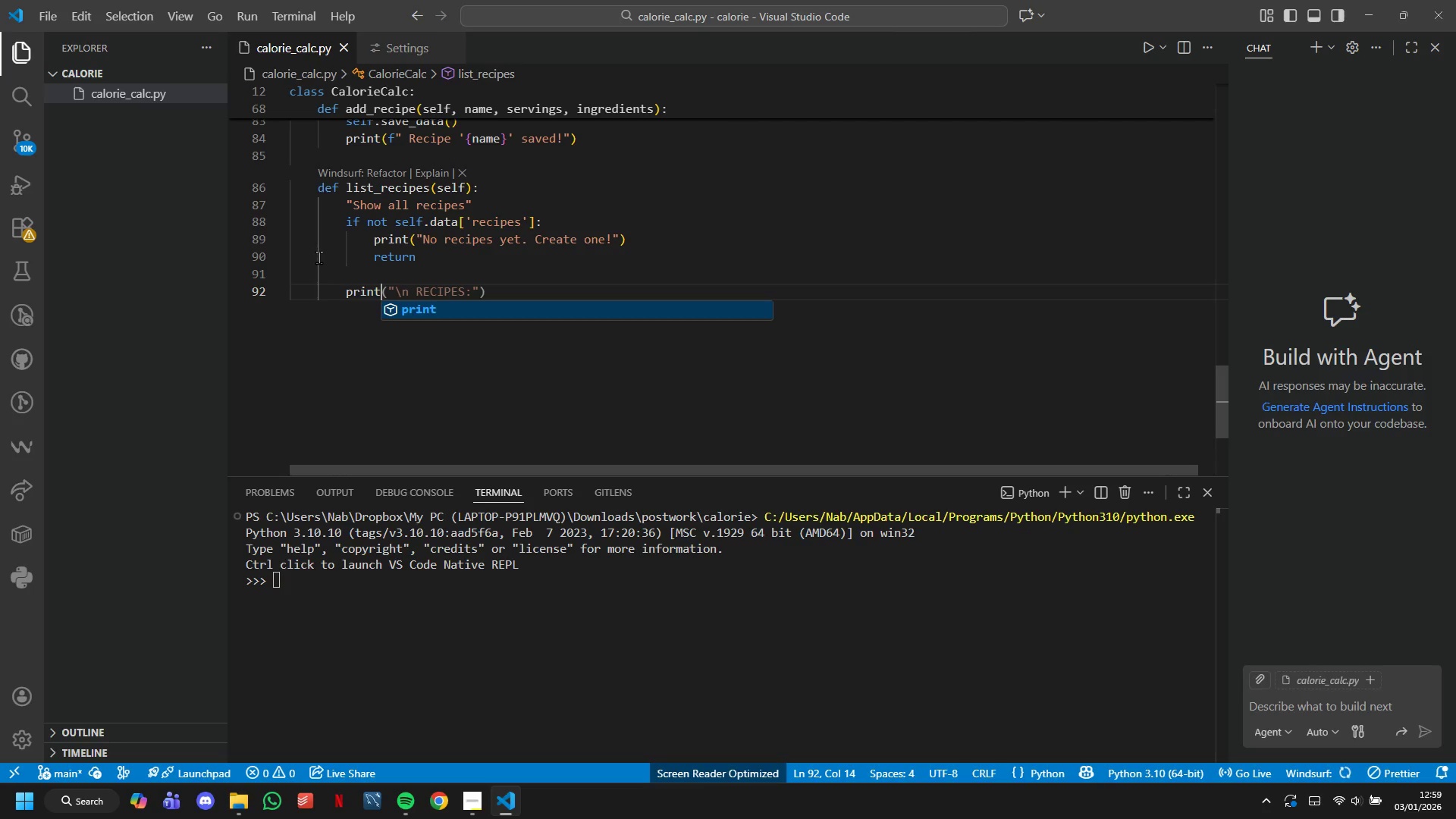 
left_click([461, 746])
 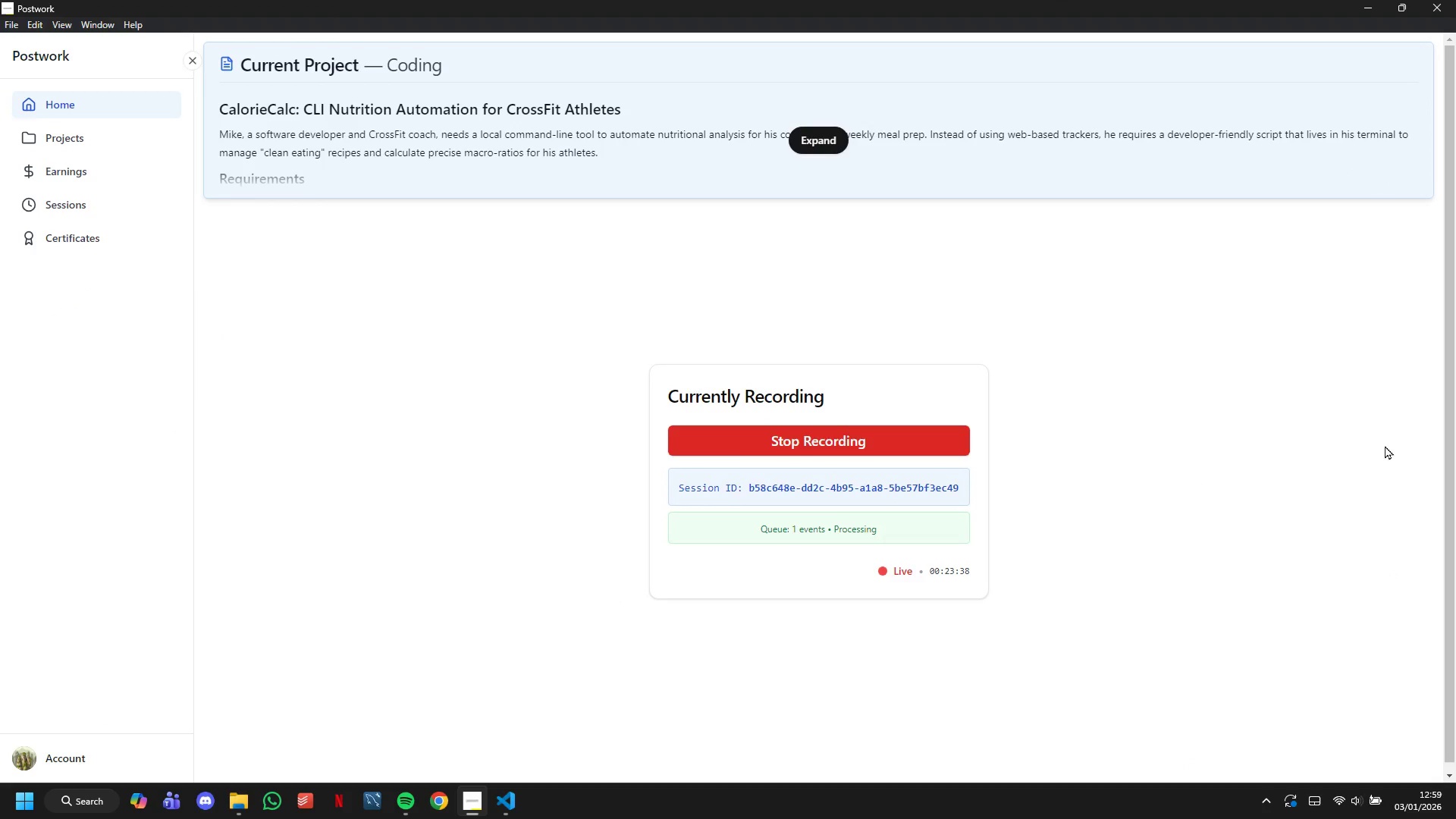 
left_click([1366, 11])
 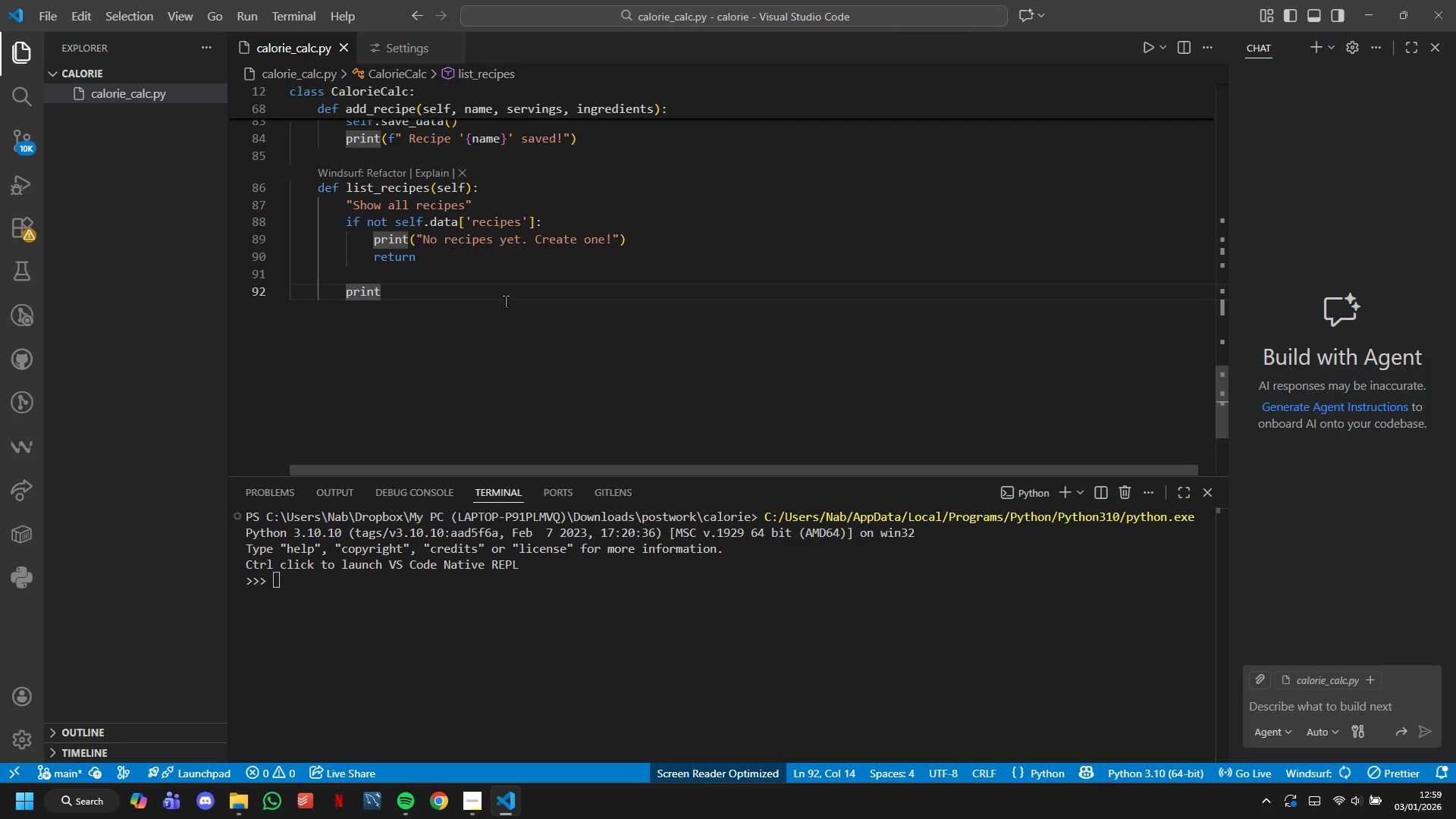 
wait(39.89)
 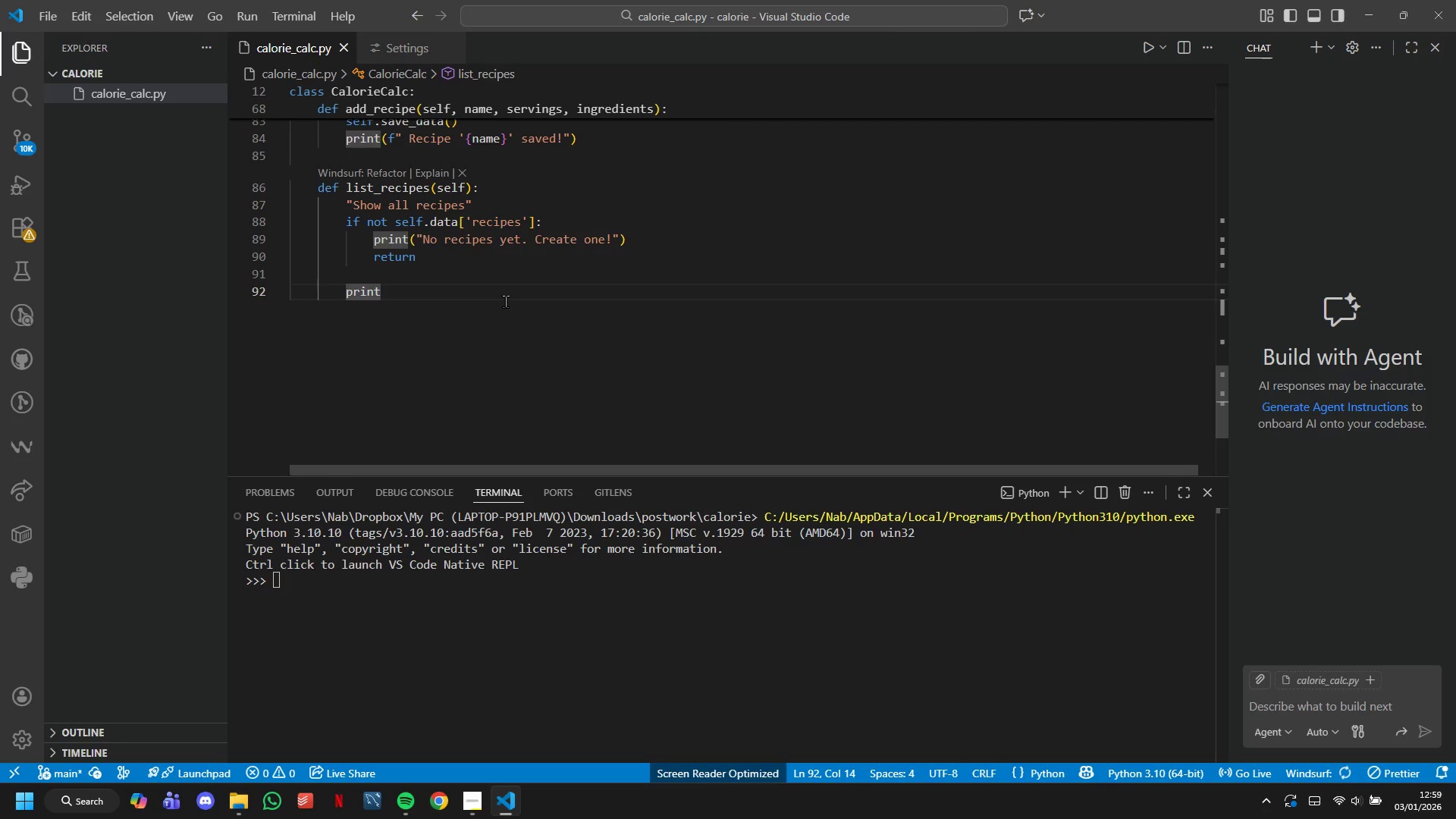 
type(("|N recipes:)
 